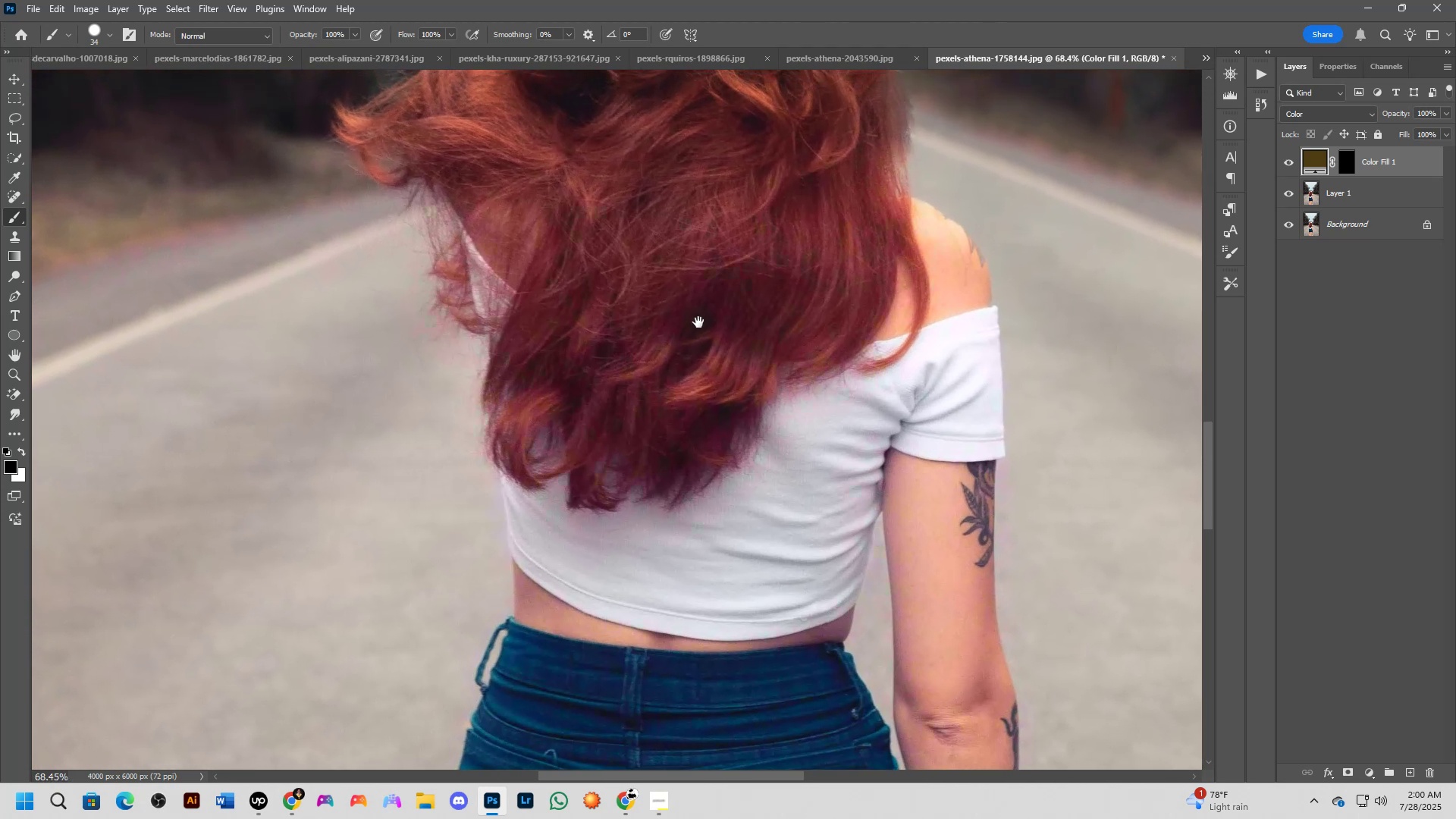 
hold_key(key=Space, duration=1.14)
 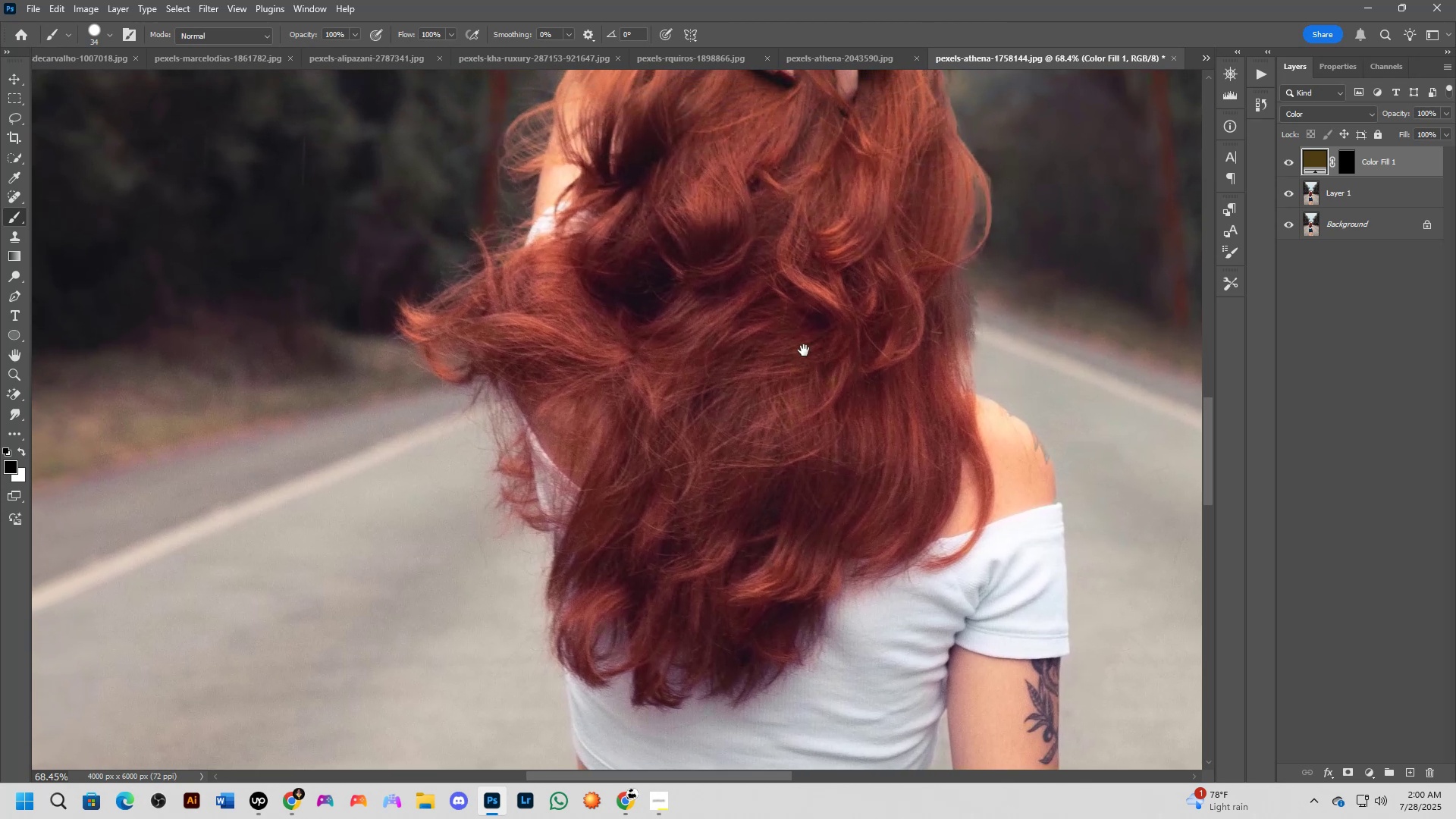 
hold_key(key=Space, duration=0.61)
 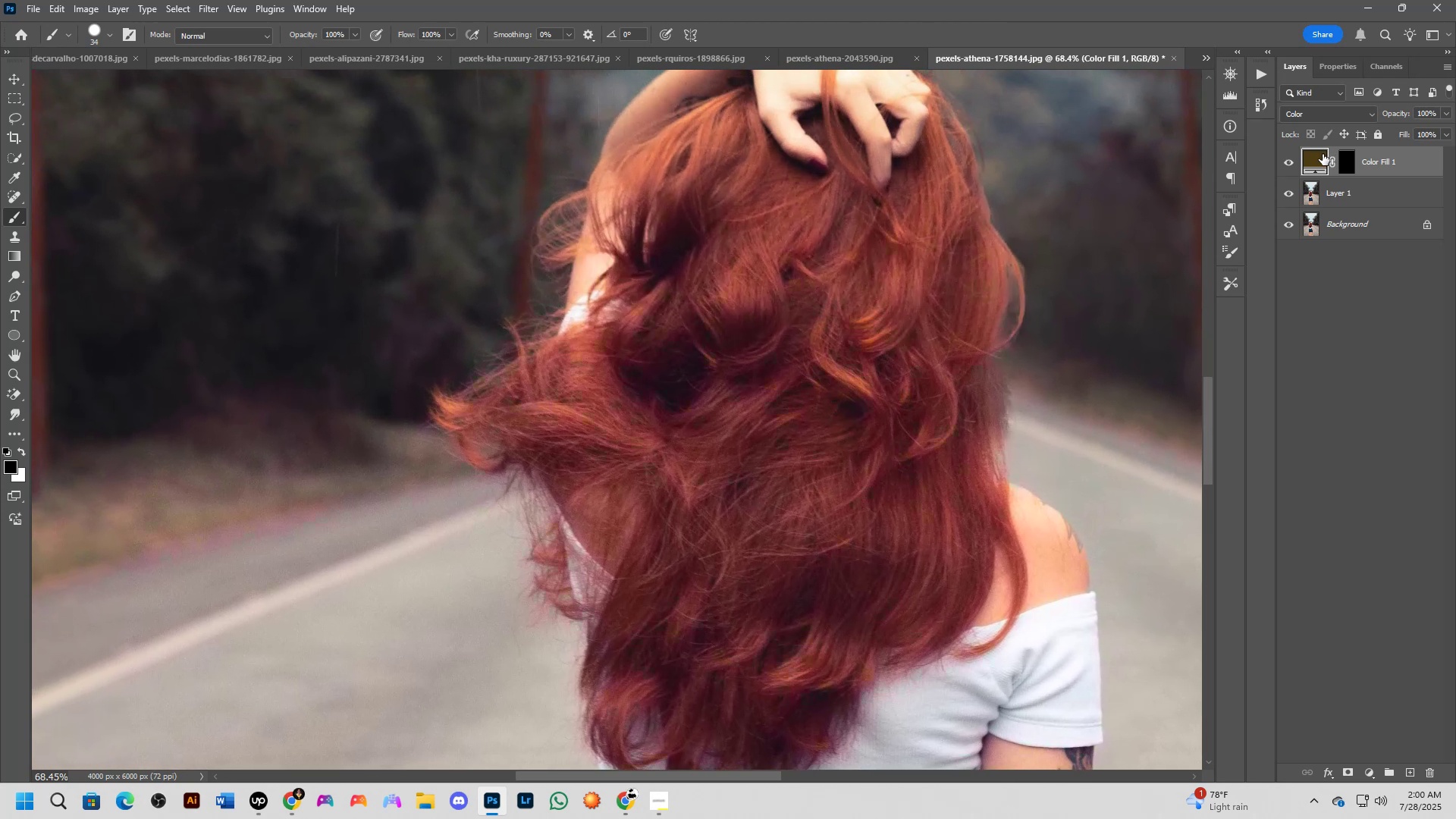 
left_click([1325, 157])
 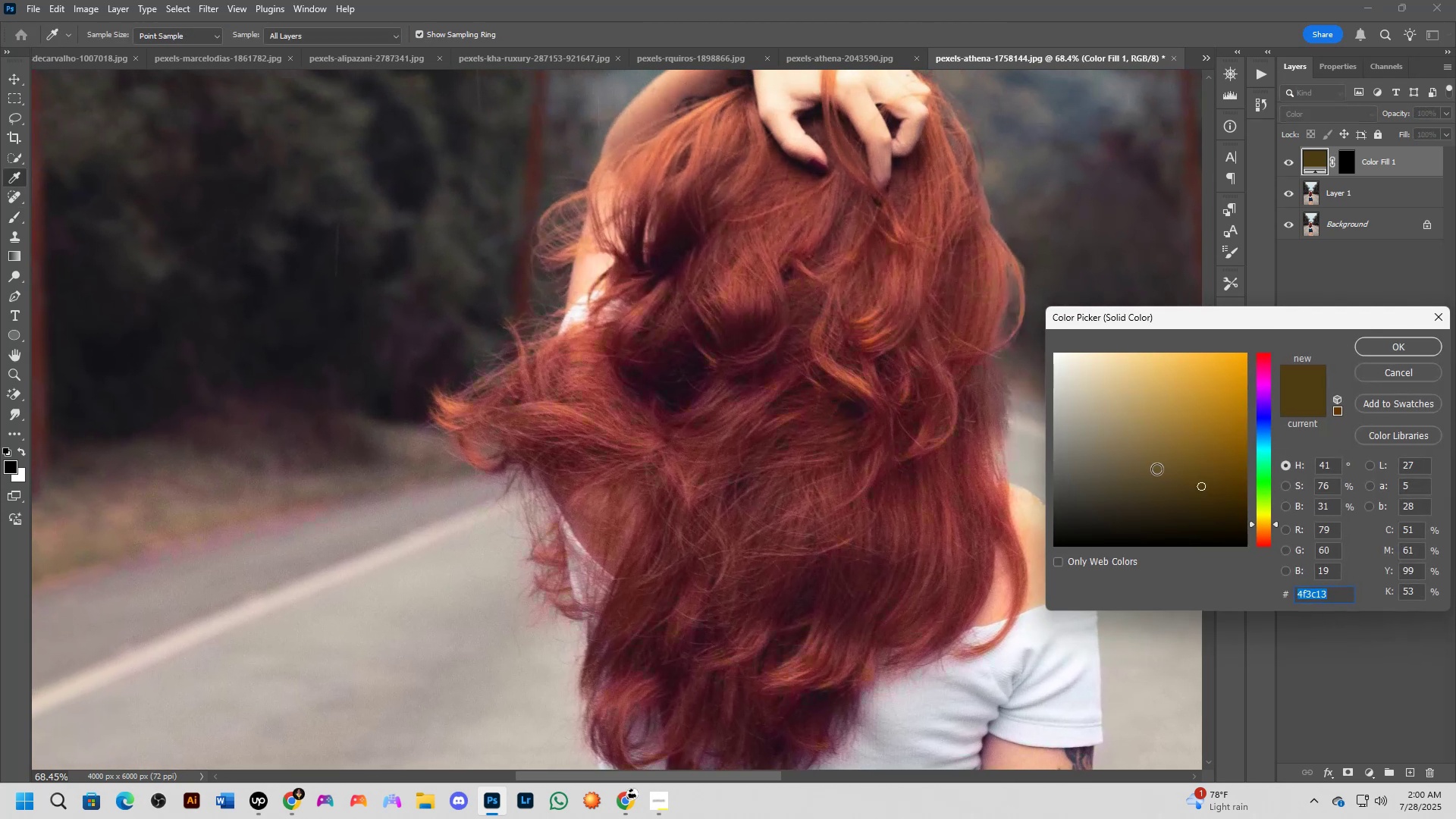 
left_click_drag(start_coordinate=[1119, 513], to_coordinate=[1179, 547])
 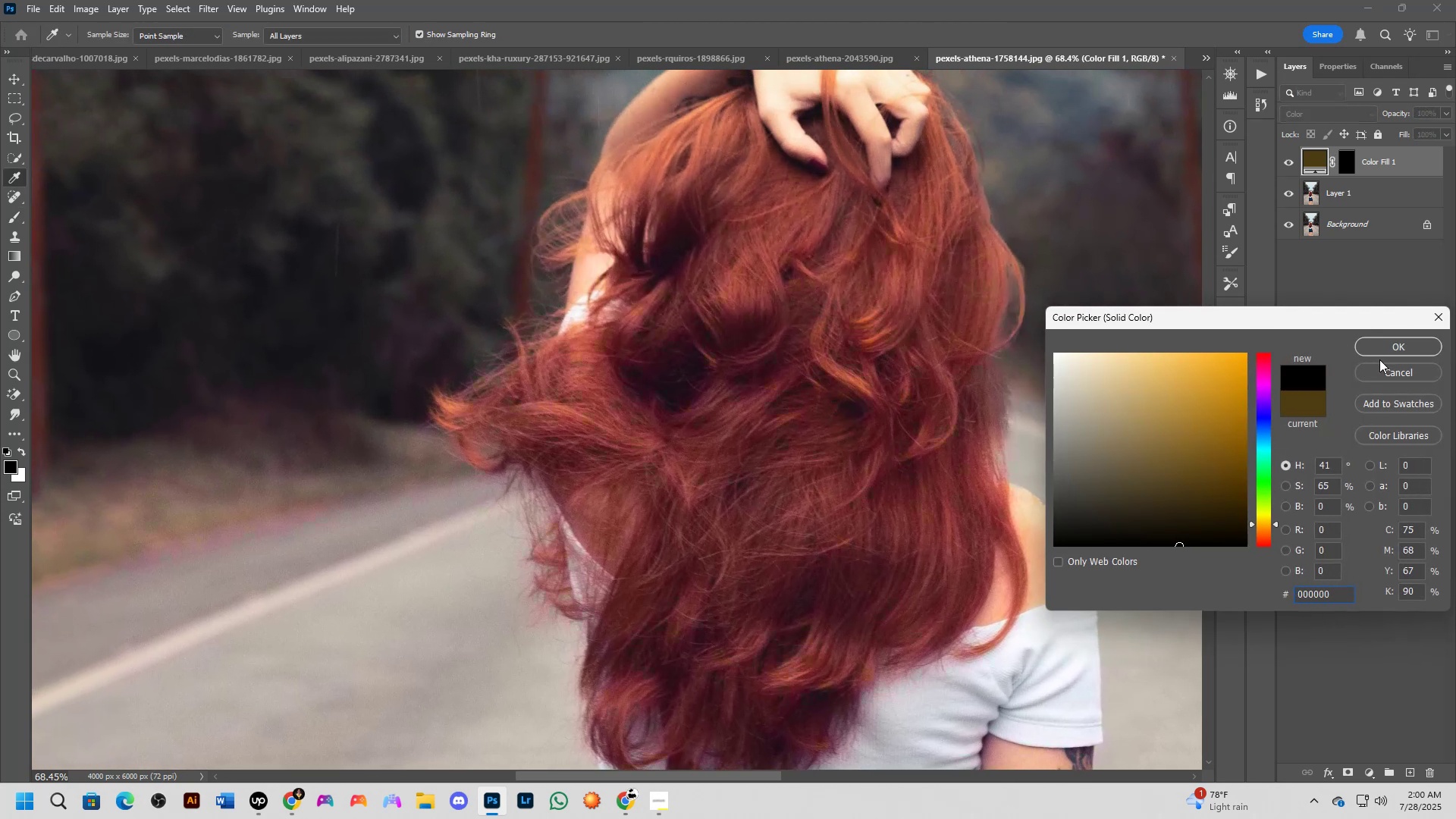 
left_click_drag(start_coordinate=[1083, 438], to_coordinate=[1077, 460])
 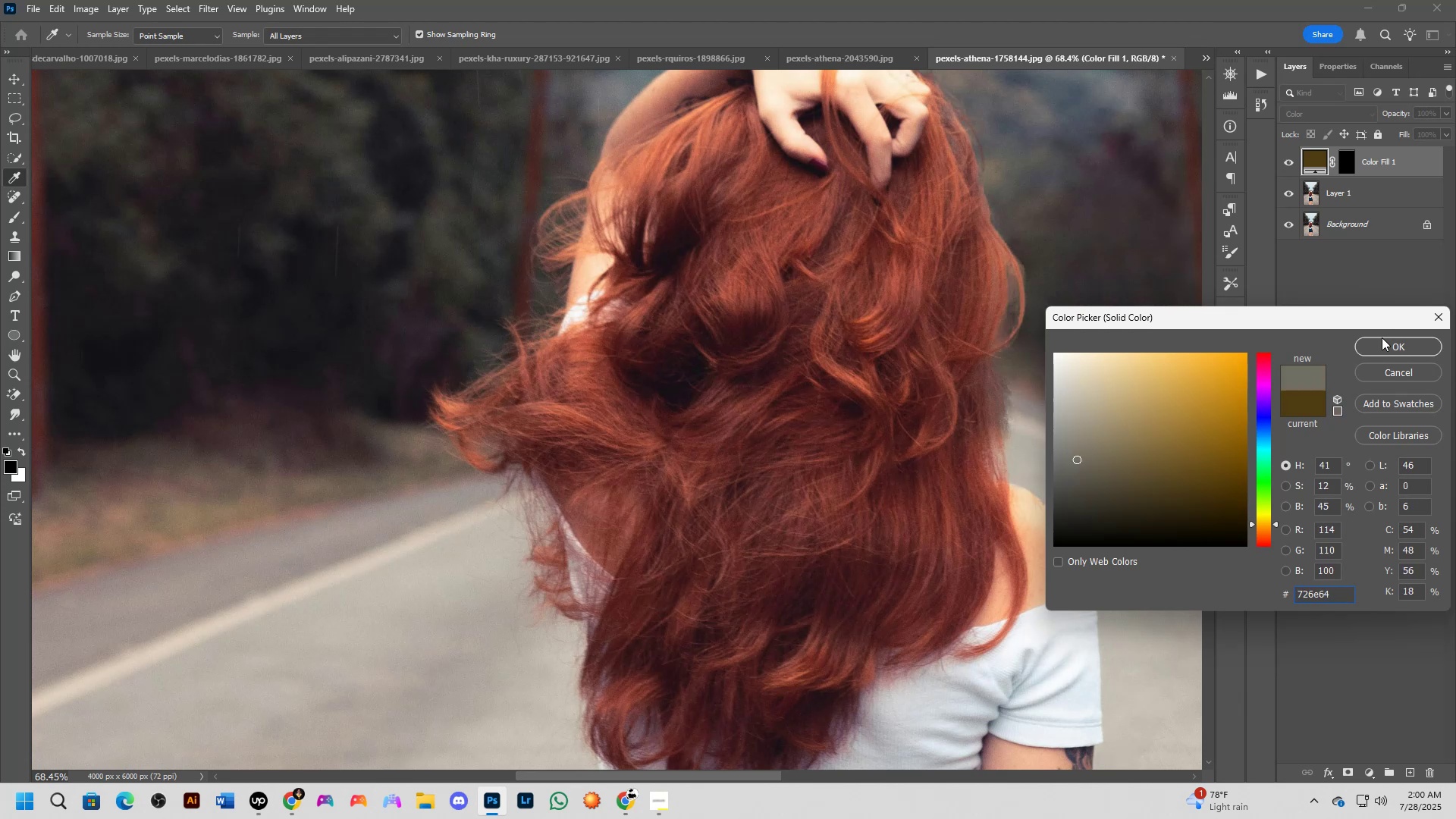 
left_click([1383, 337])
 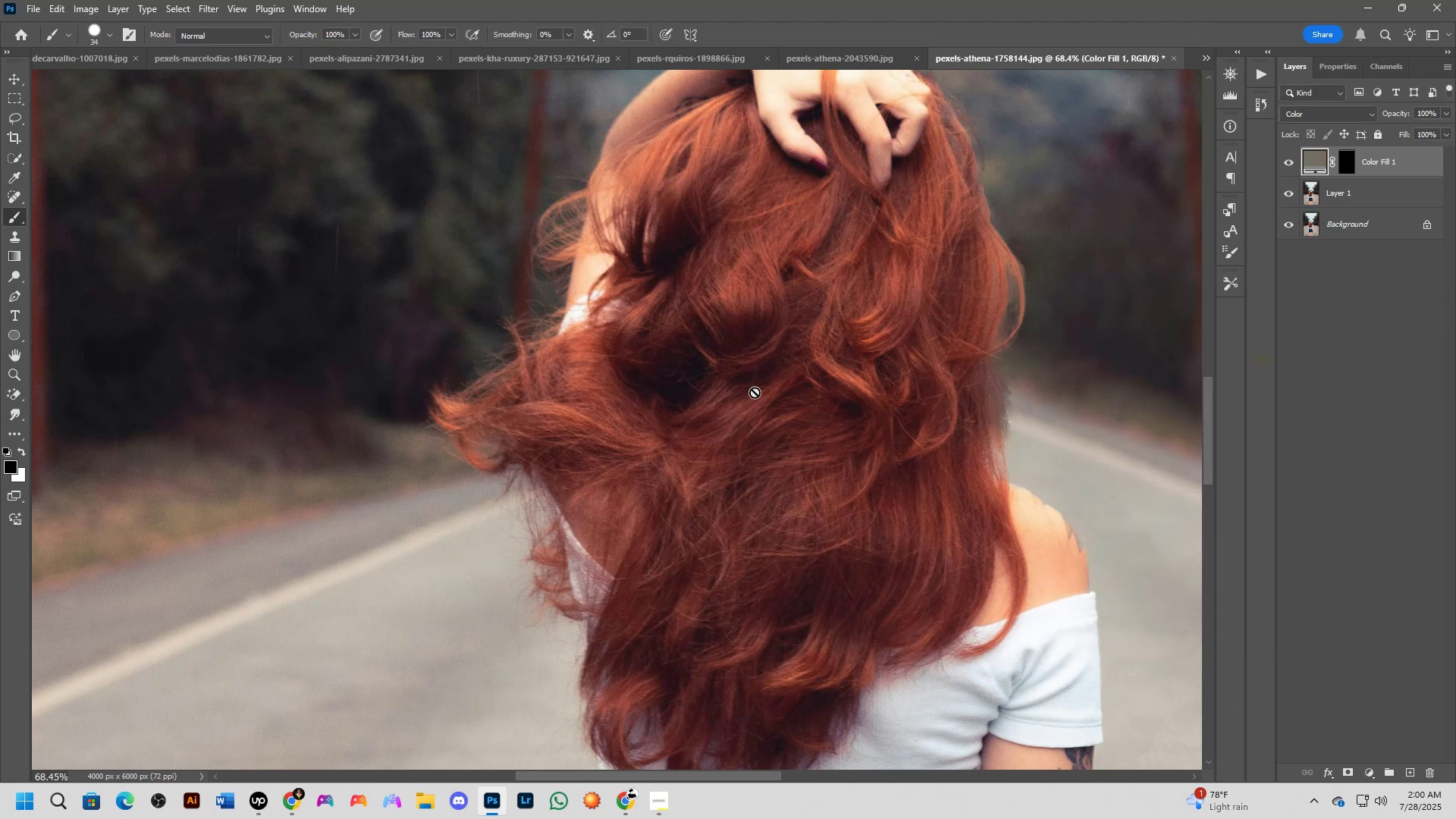 
scroll: coordinate [704, 353], scroll_direction: up, amount: 7.0
 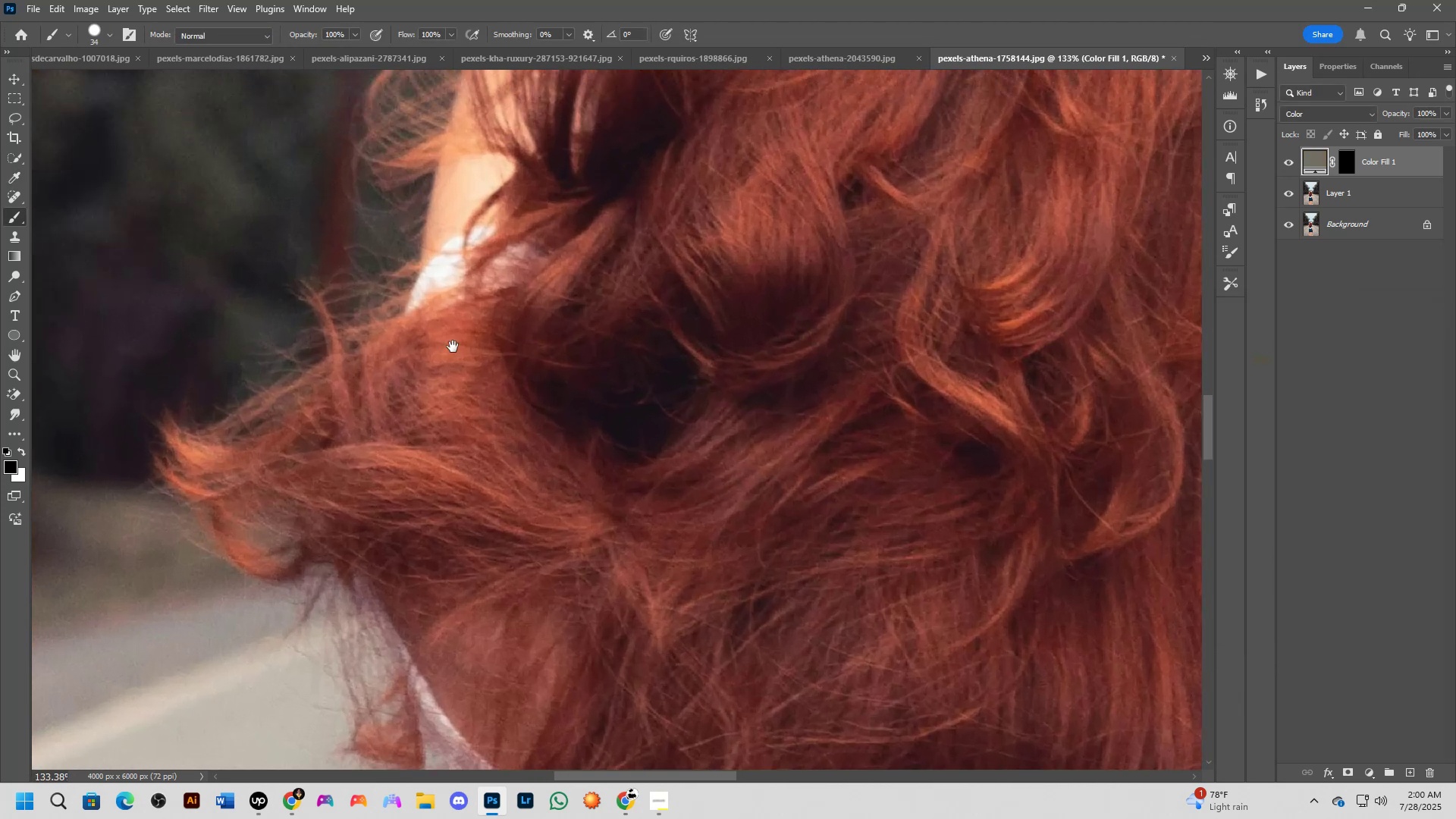 
hold_key(key=Space, duration=0.58)
 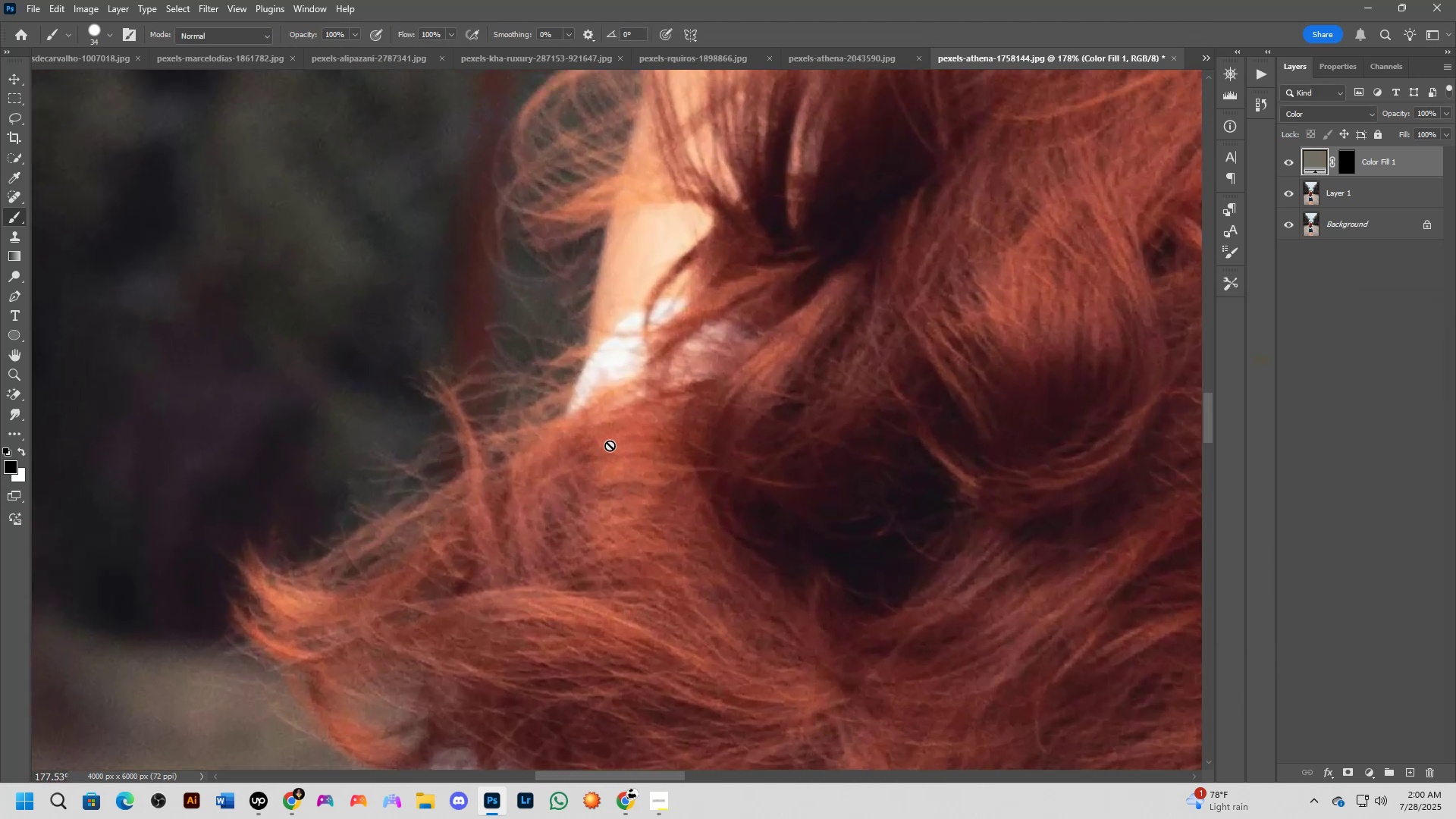 
left_click_drag(start_coordinate=[431, 347], to_coordinate=[603, 459])
 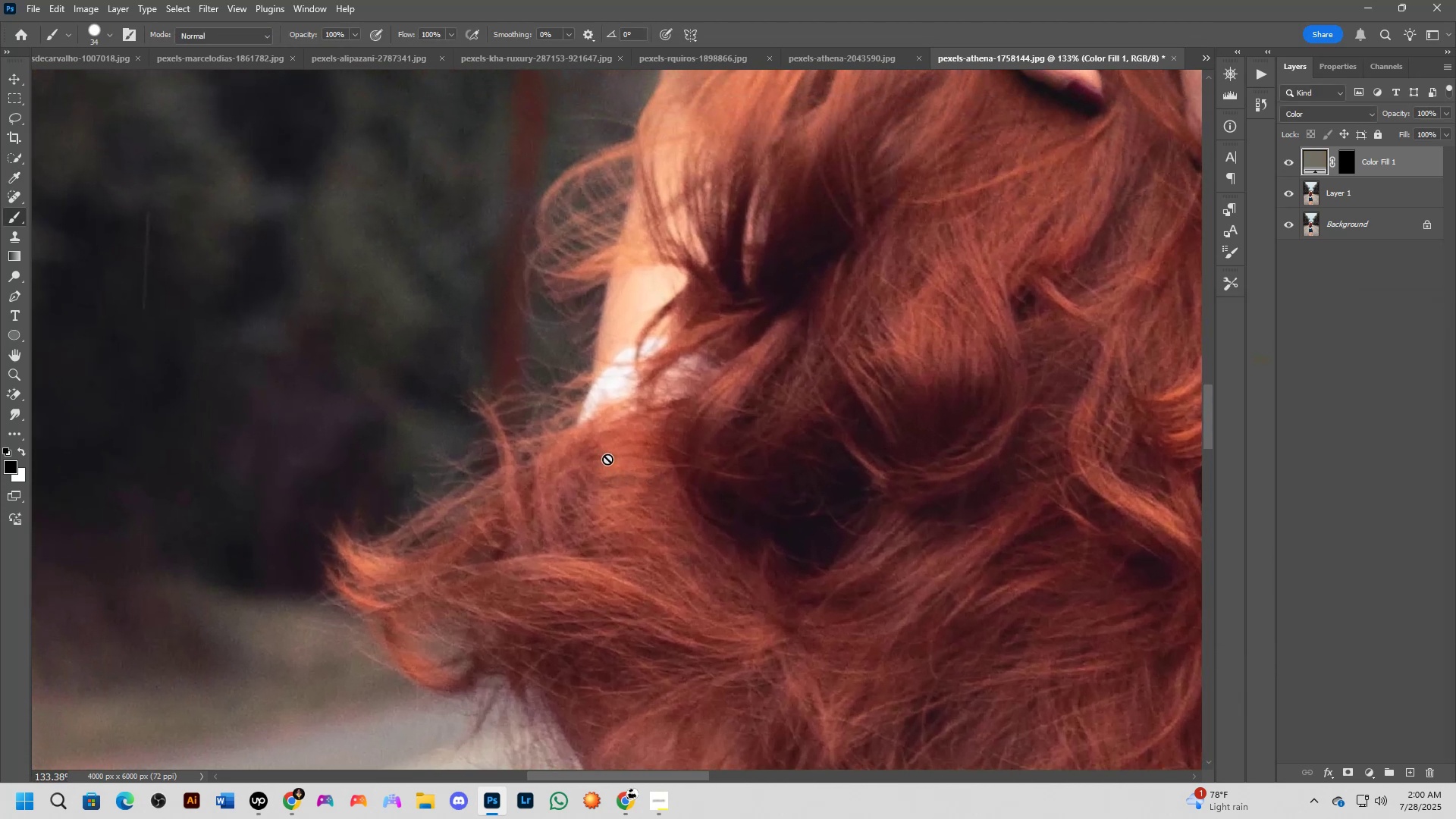 
scroll: coordinate [609, 456], scroll_direction: up, amount: 3.0
 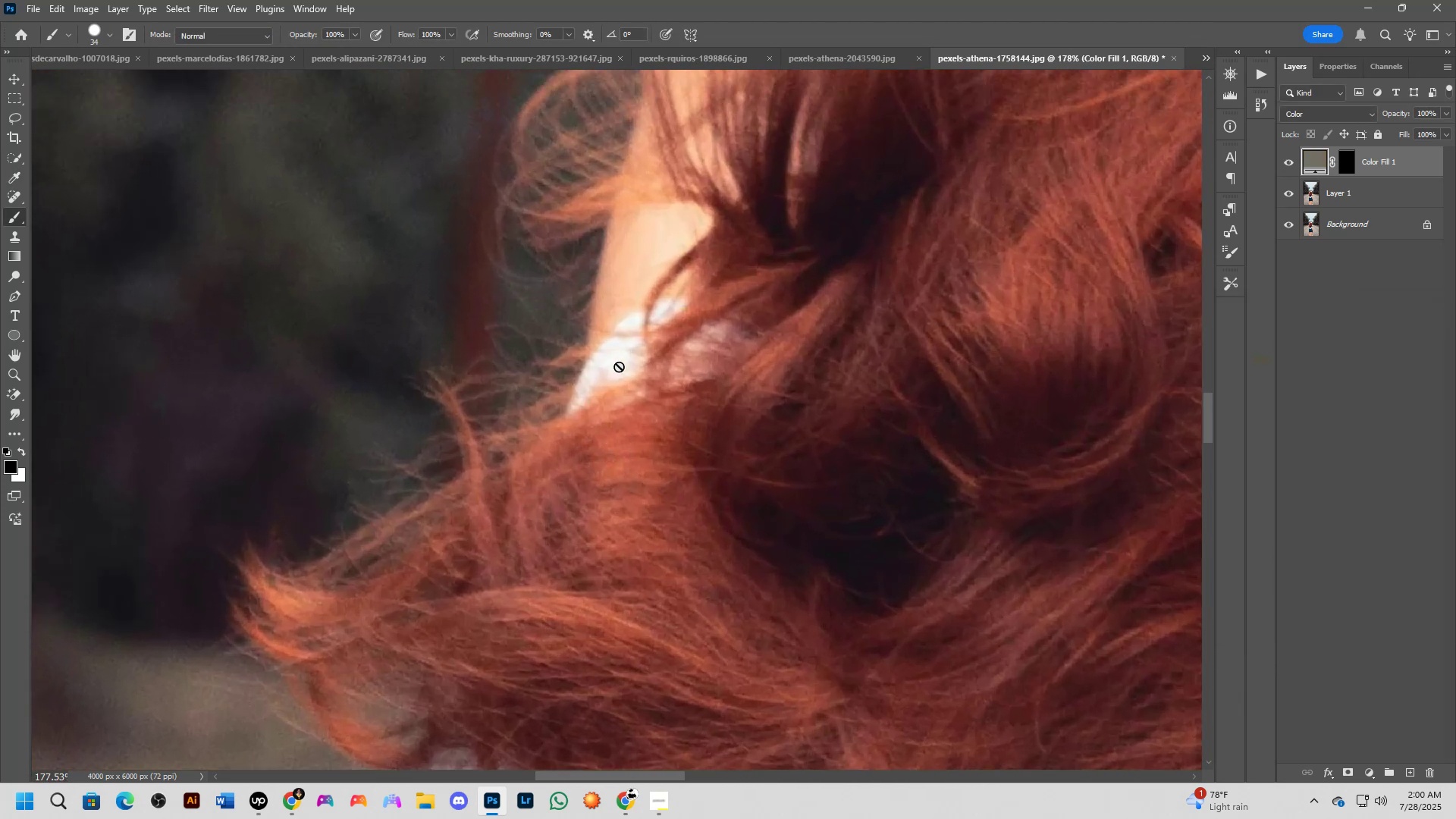 
hold_key(key=Space, duration=1.03)
 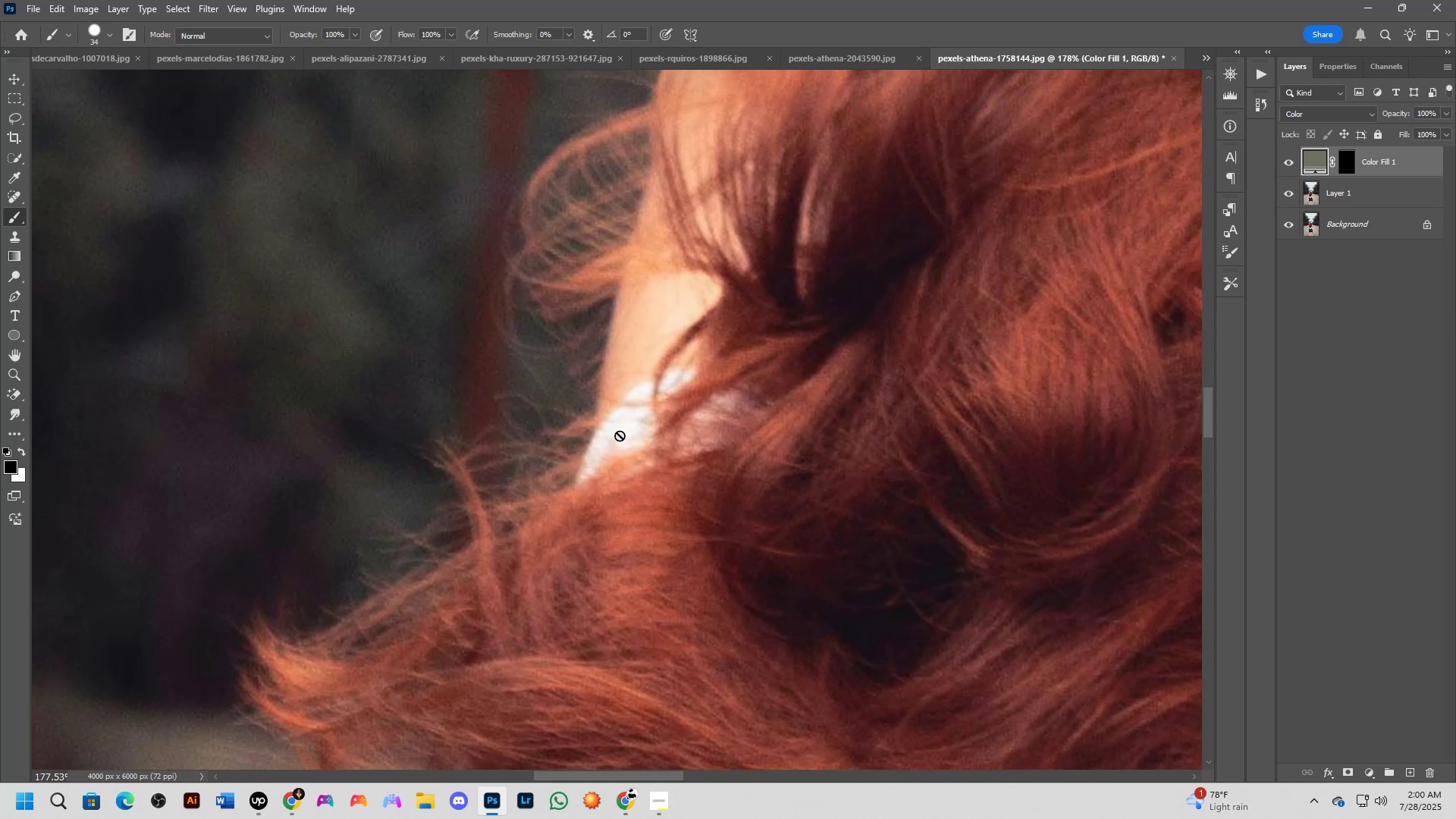 
left_click_drag(start_coordinate=[620, 377], to_coordinate=[629, 447])
 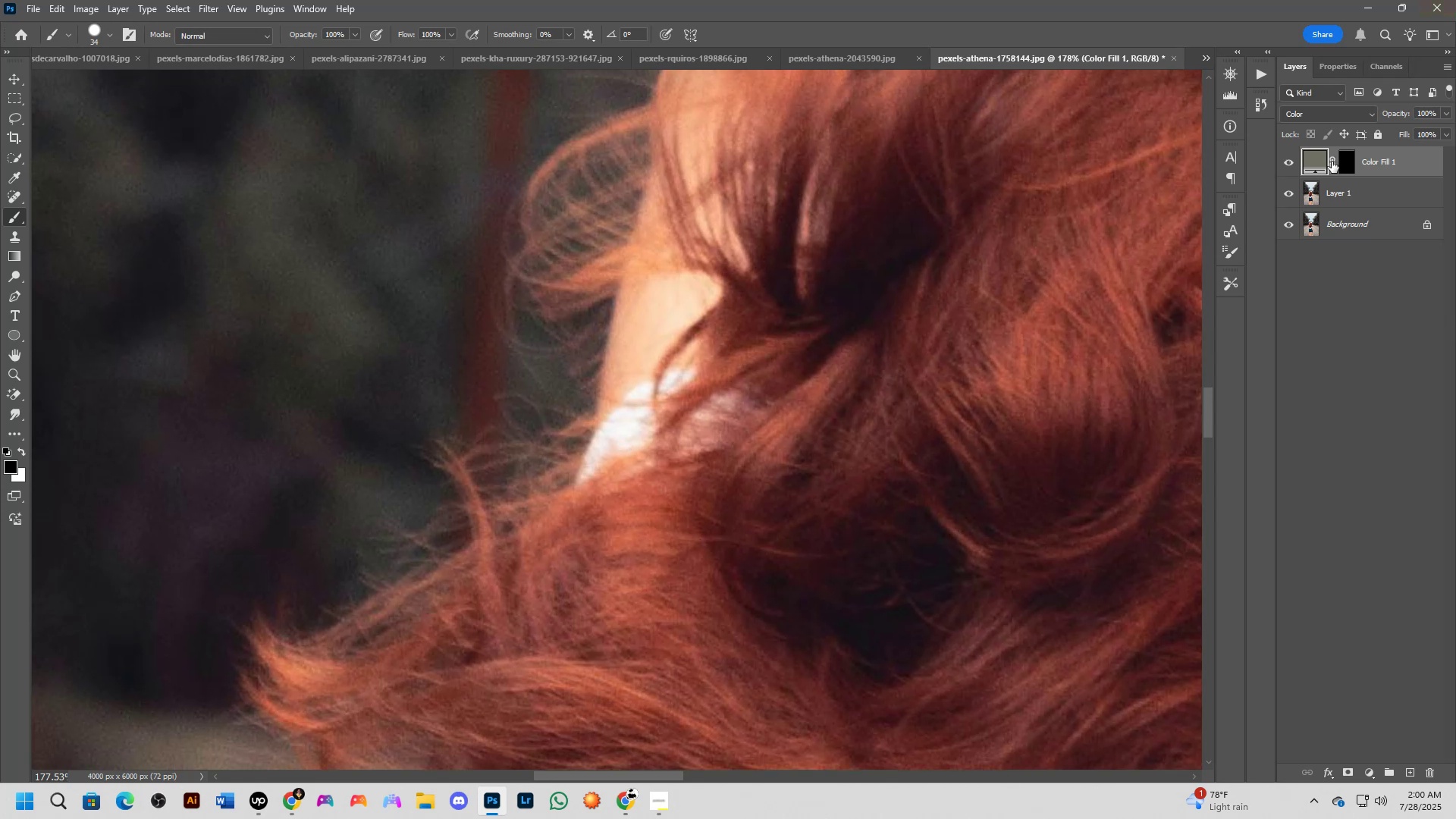 
left_click([1338, 162])
 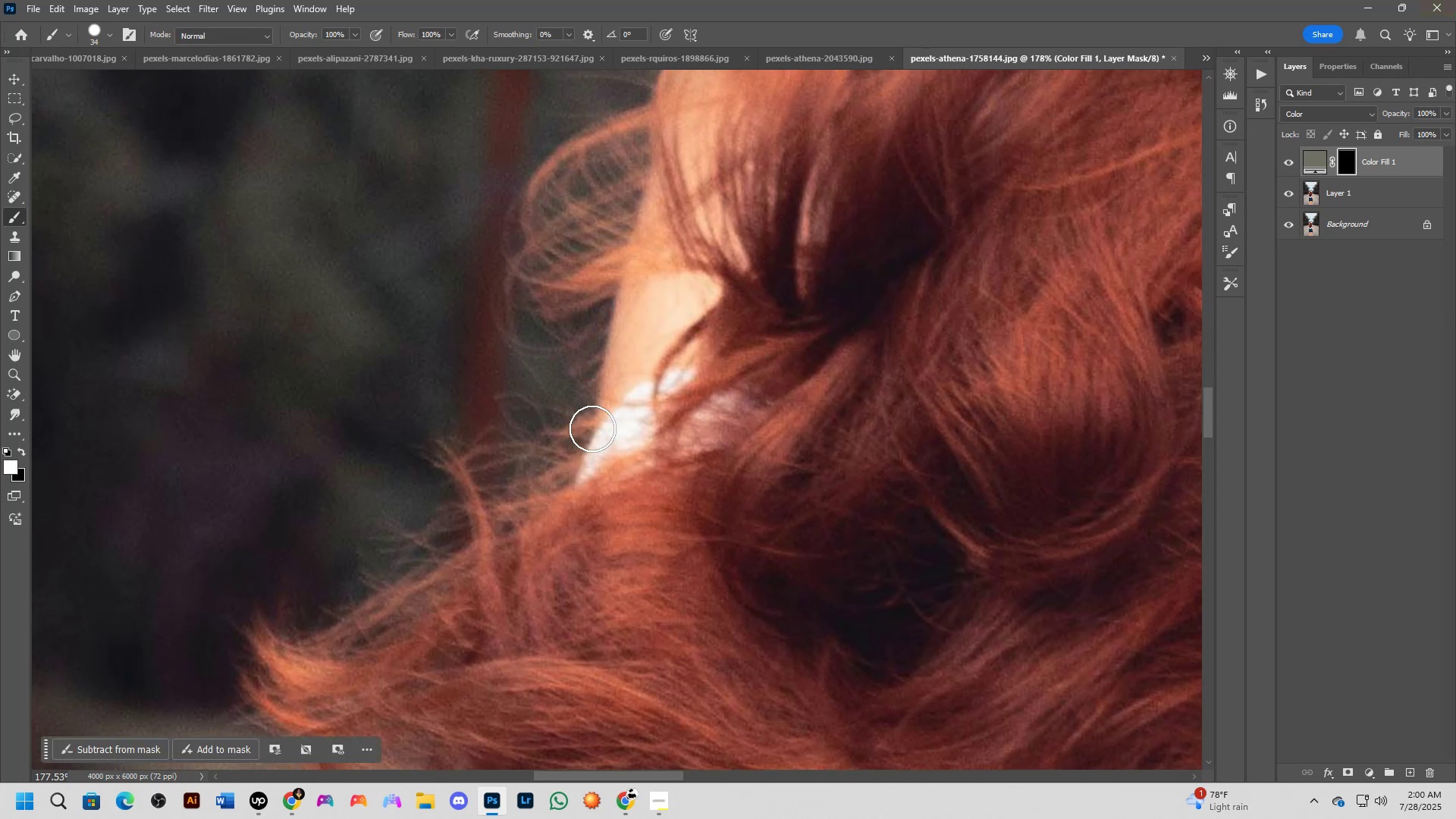 
hold_key(key=Space, duration=0.56)
 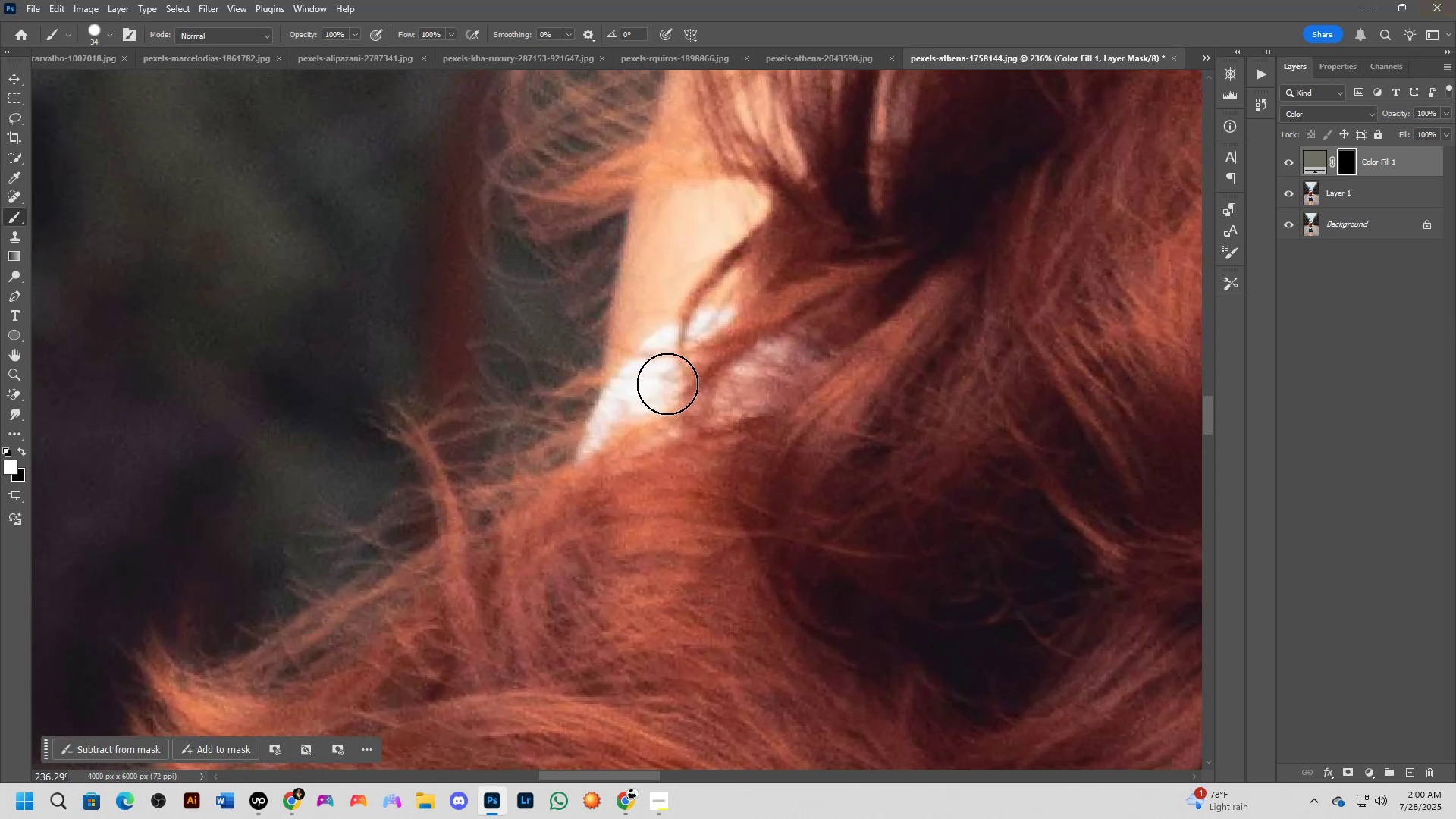 
left_click_drag(start_coordinate=[609, 444], to_coordinate=[632, 401])
 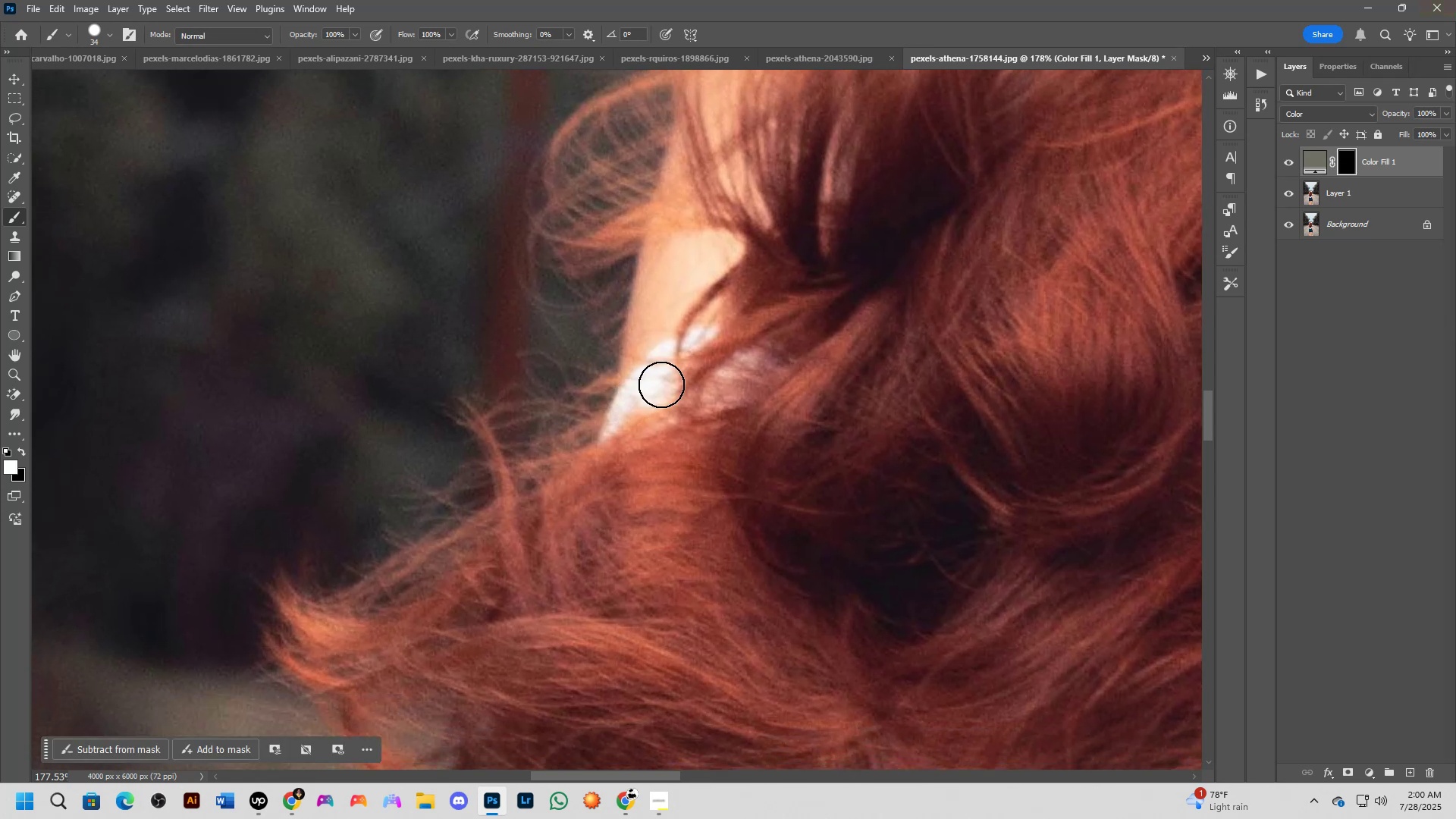 
scroll: coordinate [668, 381], scroll_direction: up, amount: 3.0
 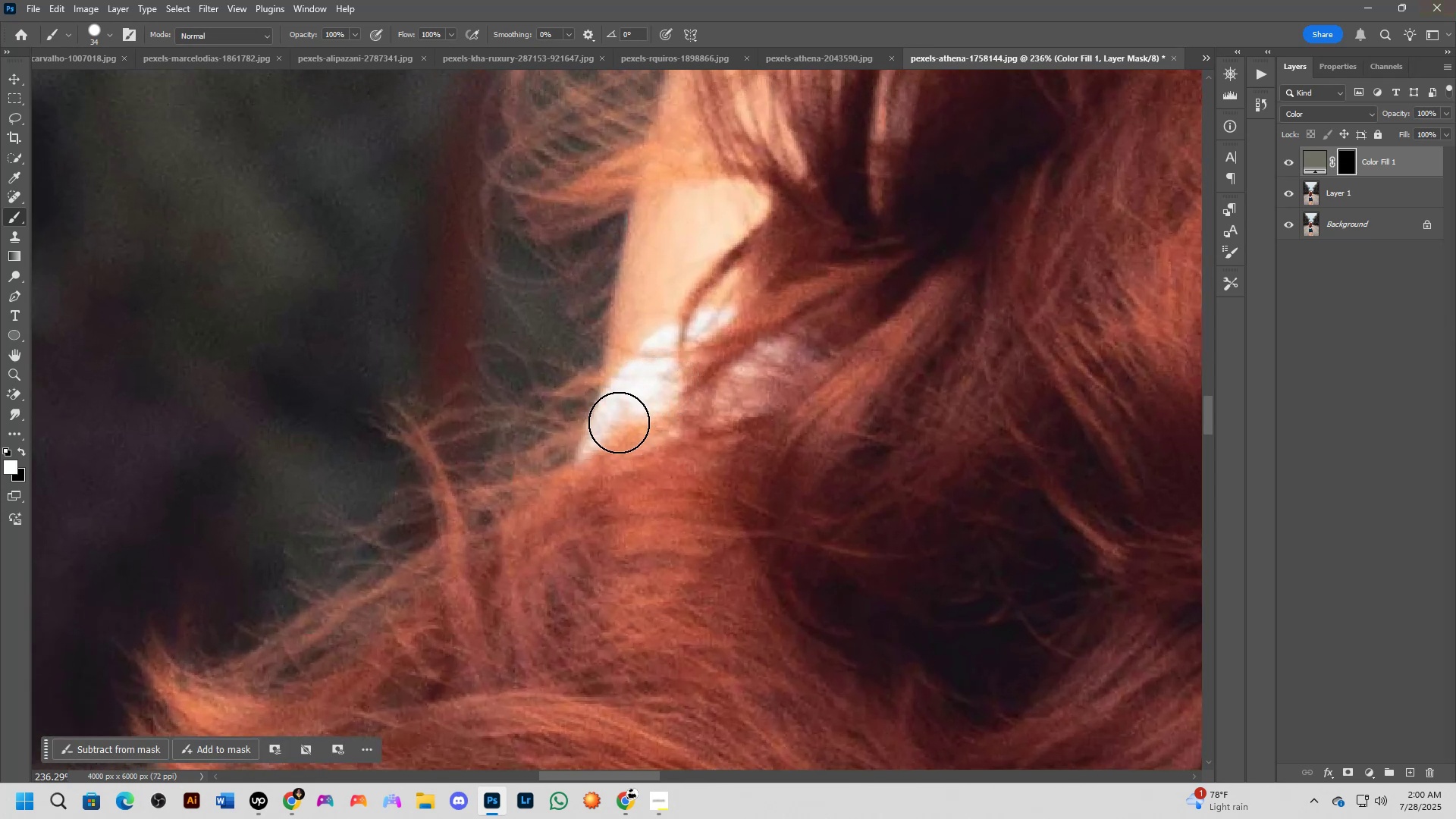 
hold_key(key=AltLeft, duration=0.92)
 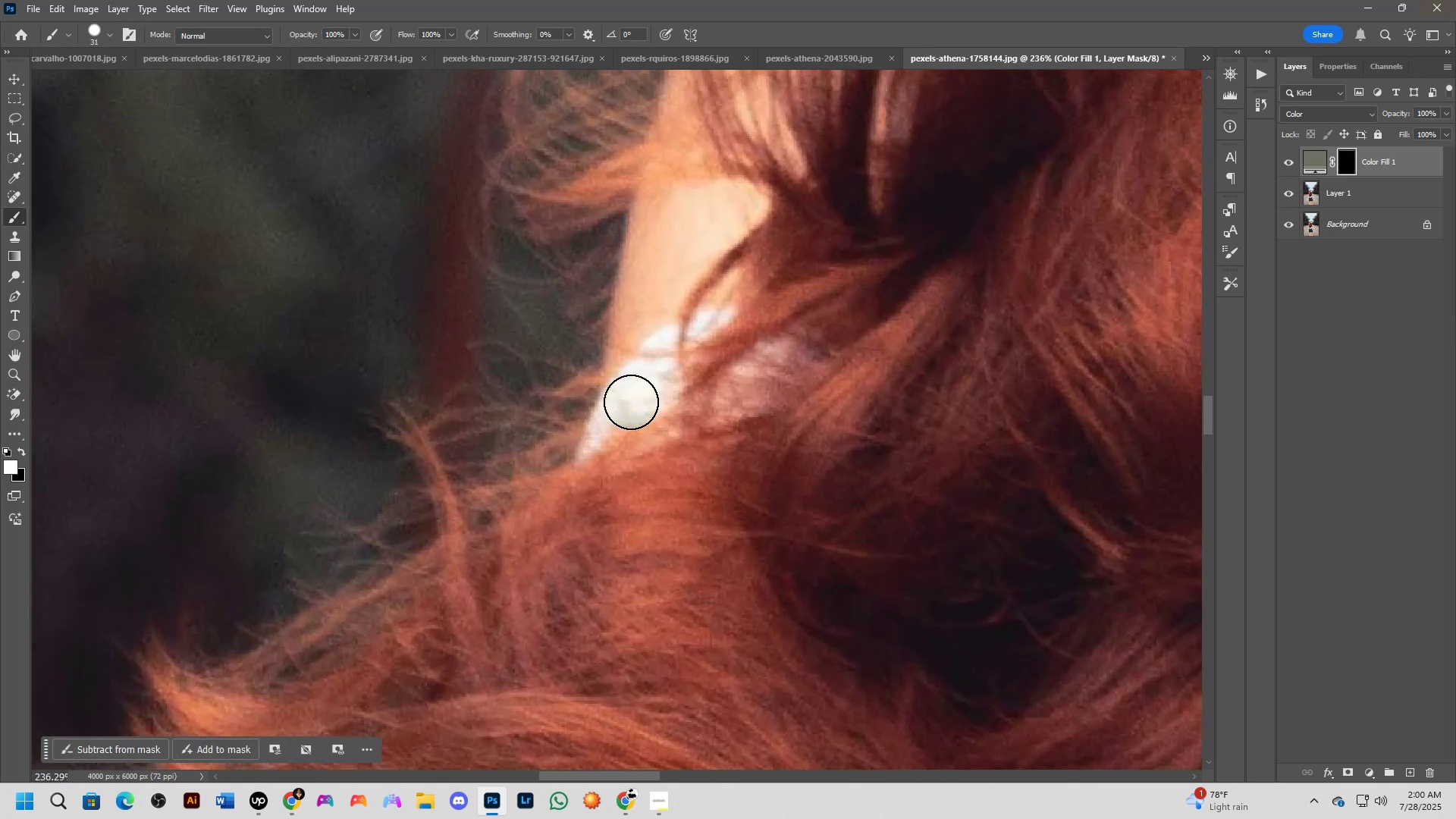 
left_click_drag(start_coordinate=[631, 402], to_coordinate=[644, 383])
 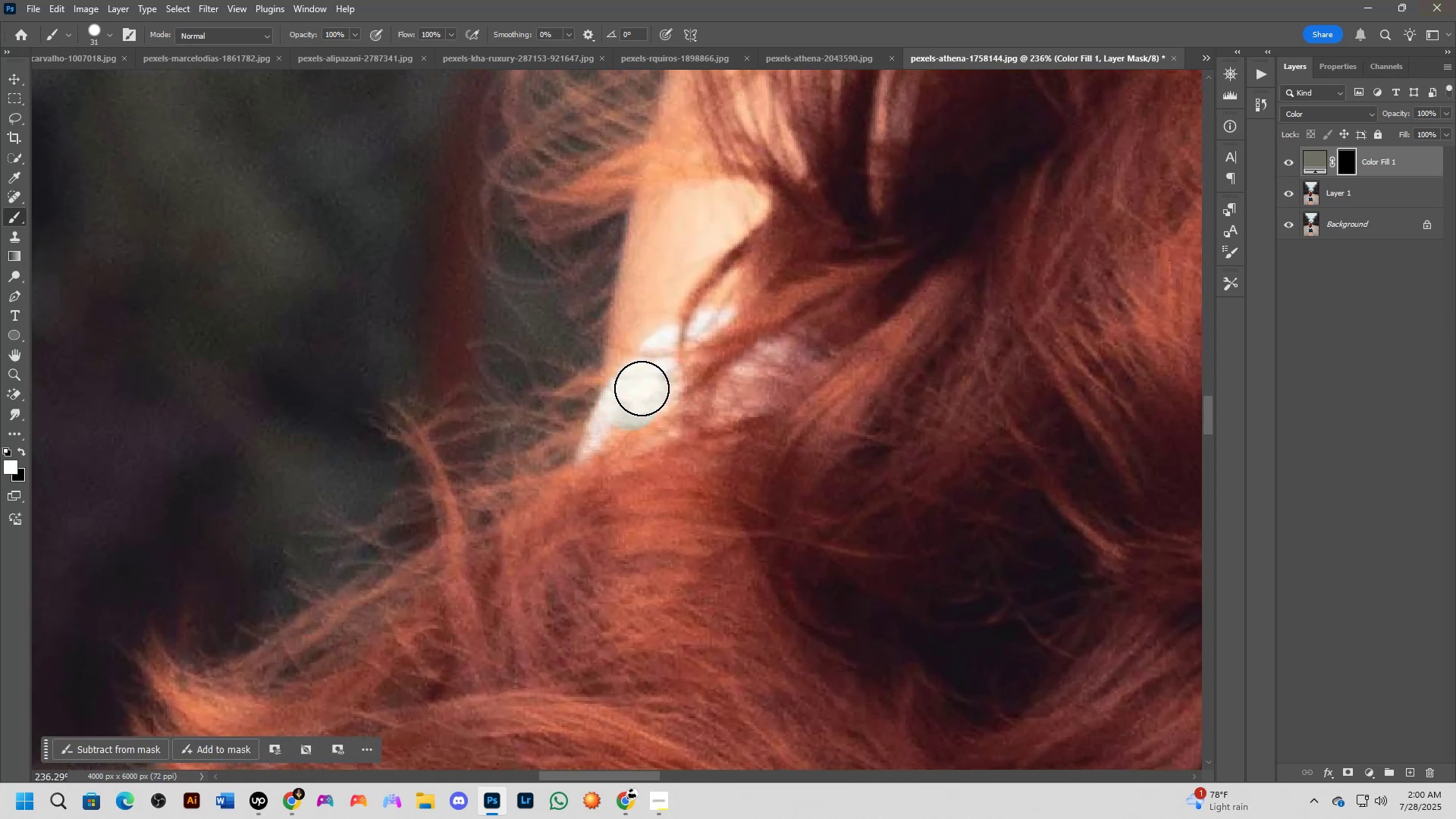 
left_click_drag(start_coordinate=[642, 388], to_coordinate=[599, 585])
 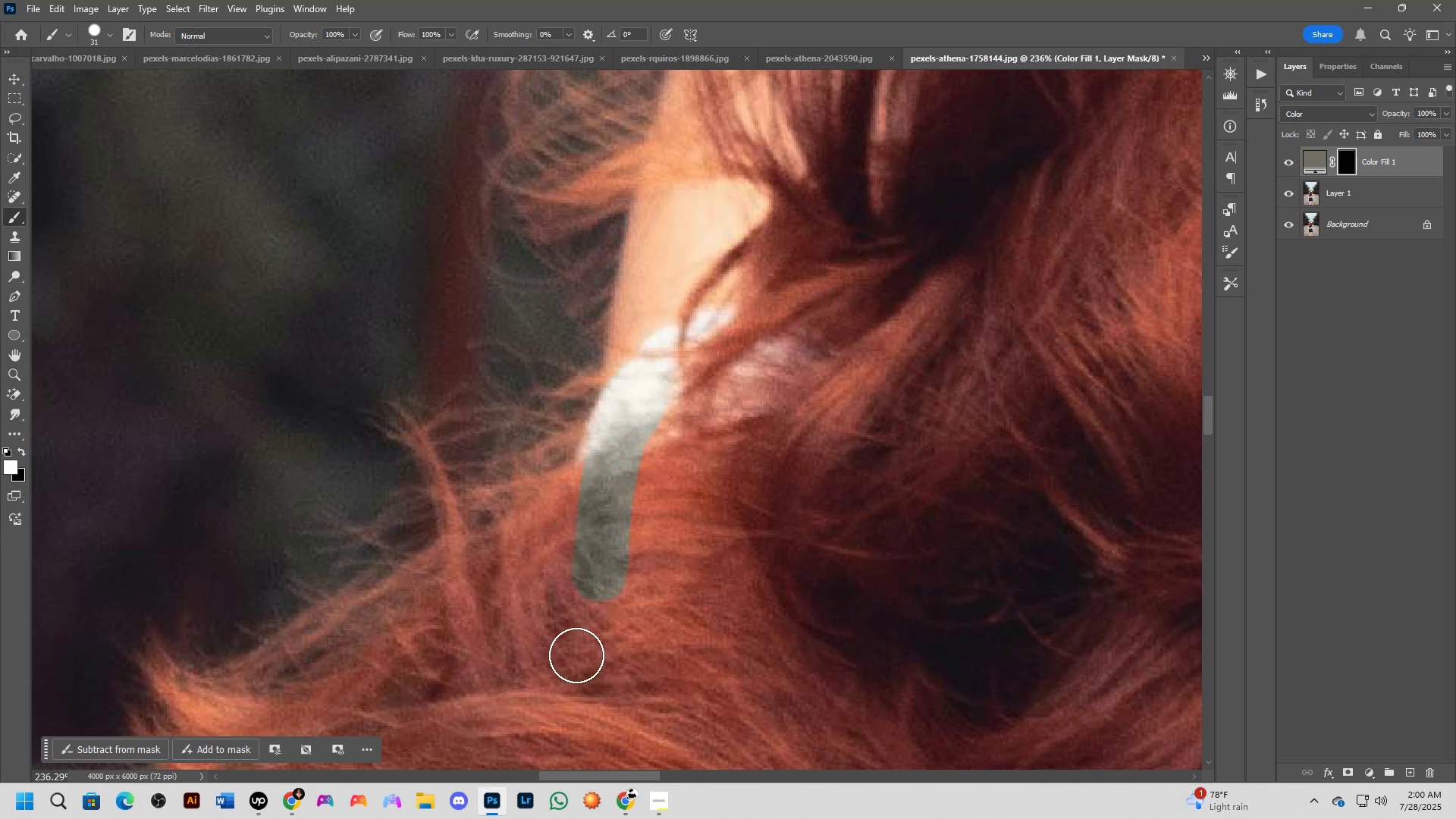 
key(X)
 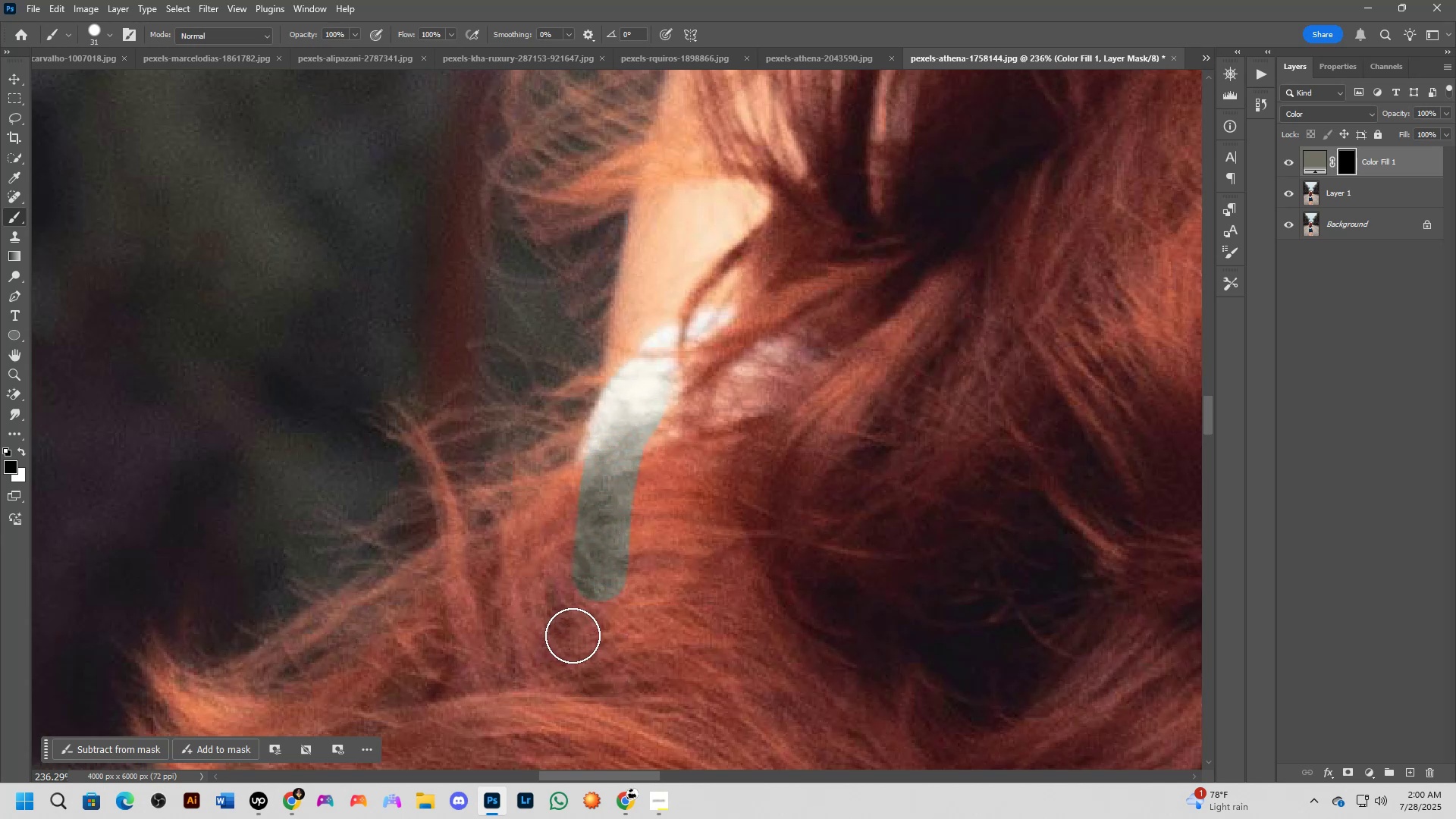 
left_click_drag(start_coordinate=[575, 629], to_coordinate=[583, 469])
 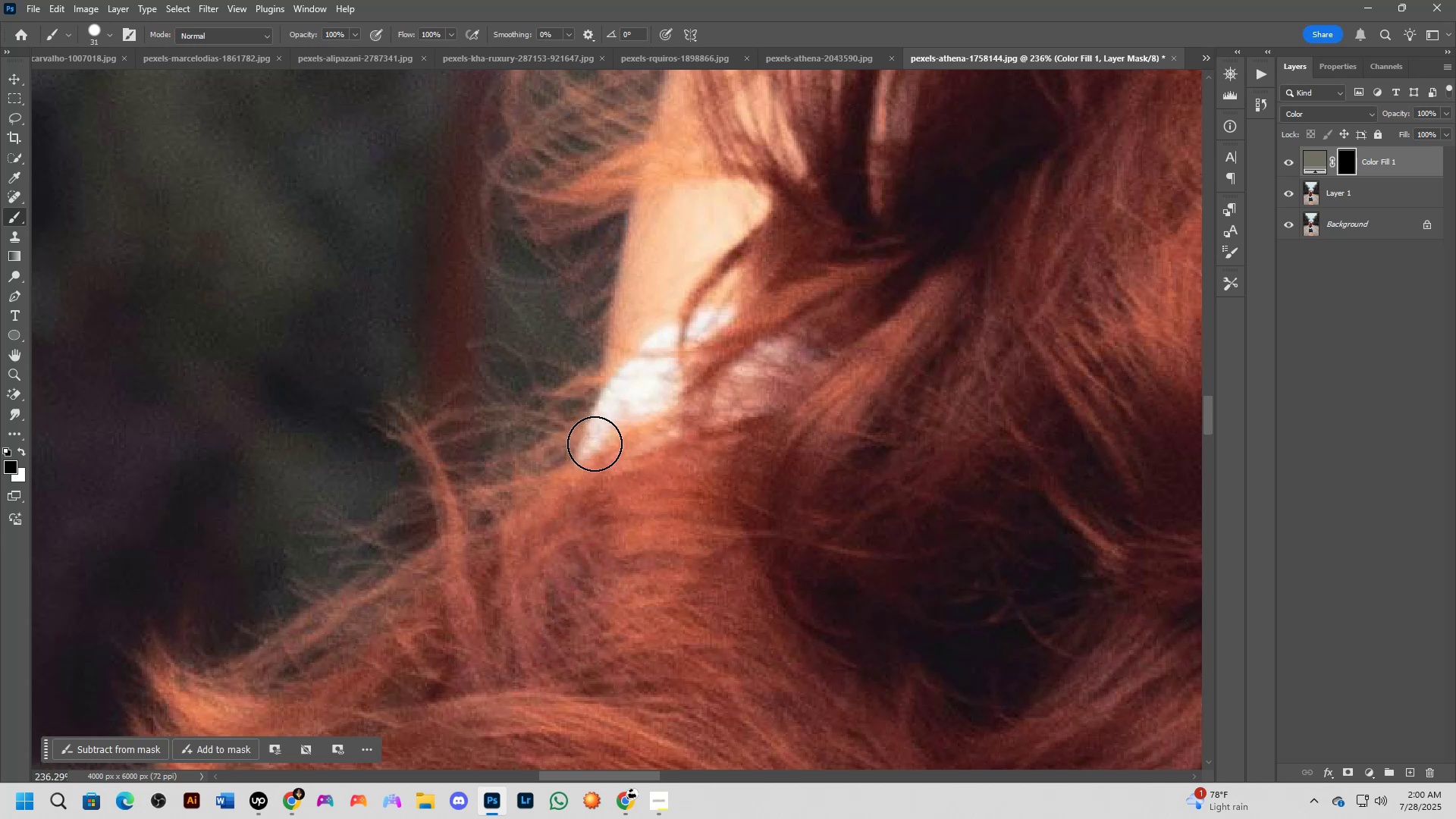 
key(X)
 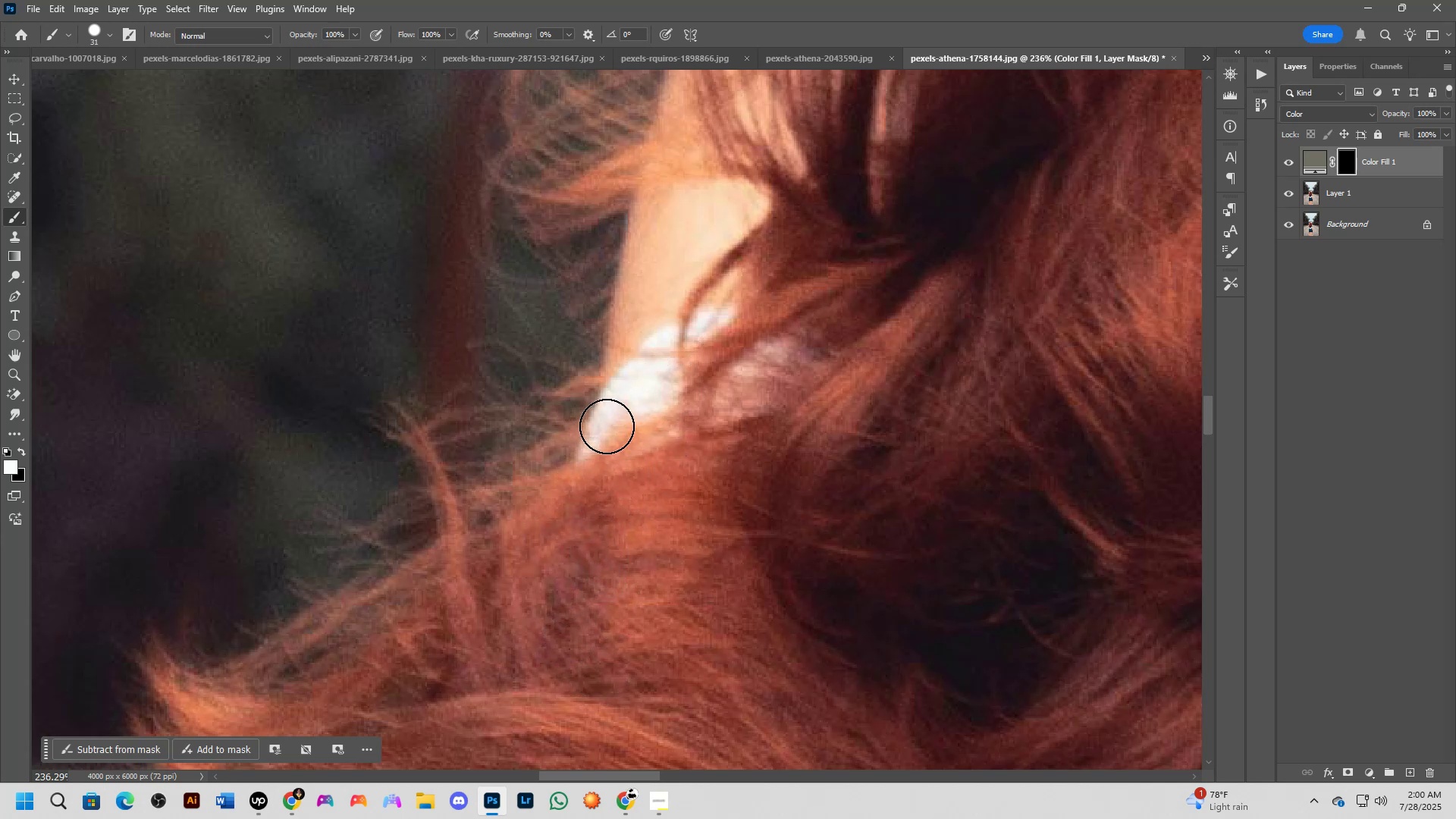 
hold_key(key=AltLeft, duration=1.5)
 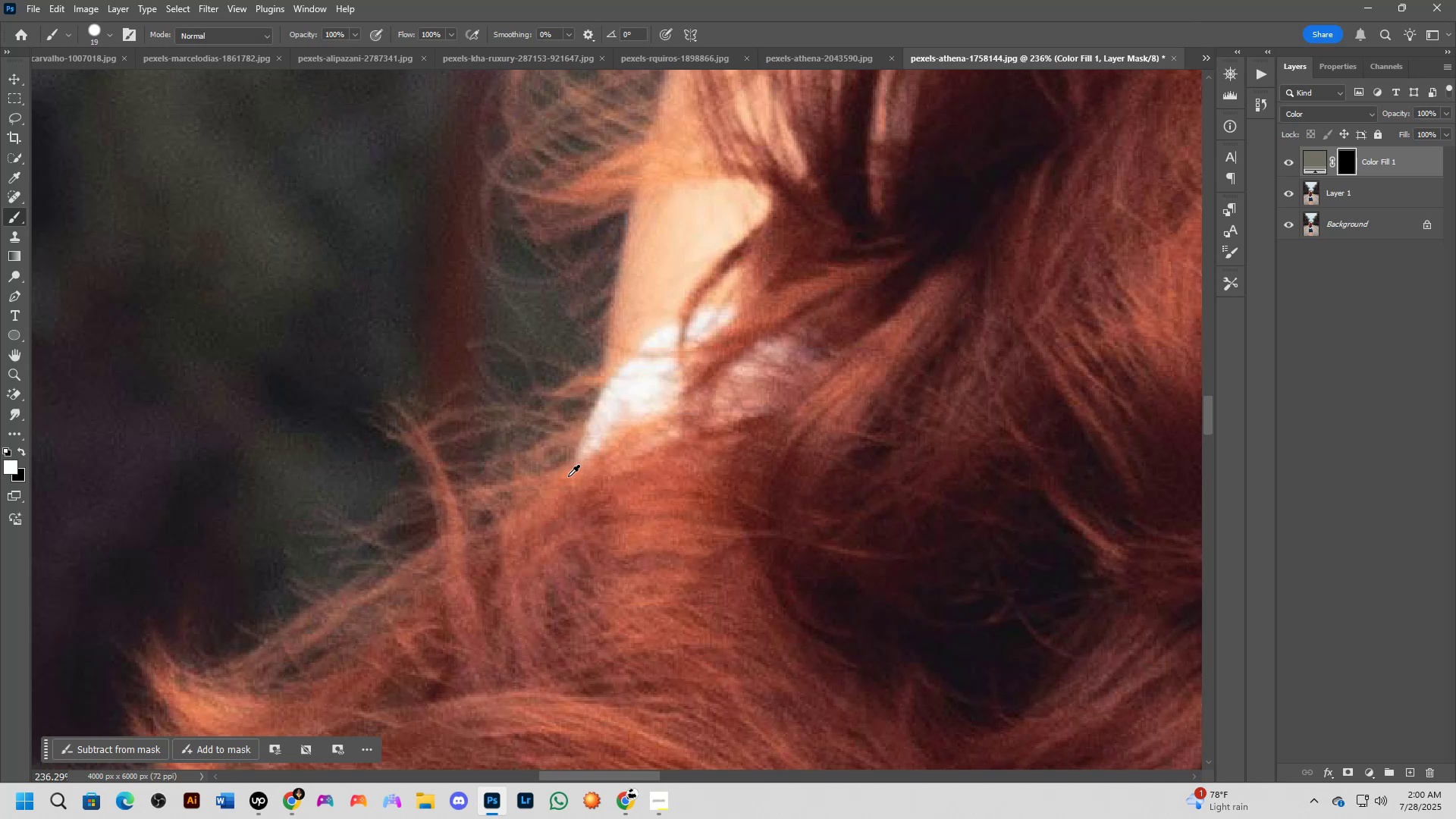 
hold_key(key=AltLeft, duration=0.51)
 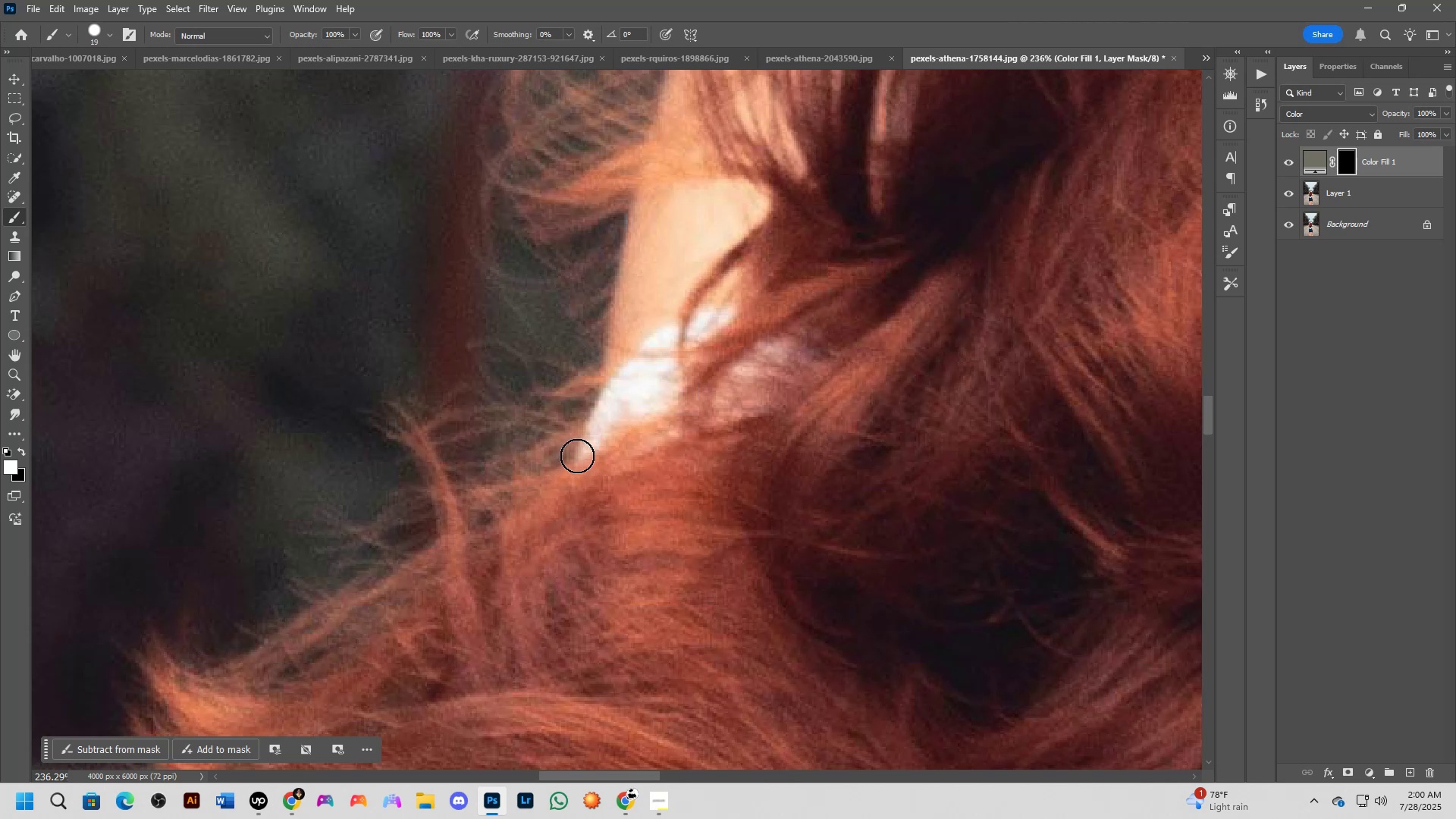 
hold_key(key=AltLeft, duration=0.63)
 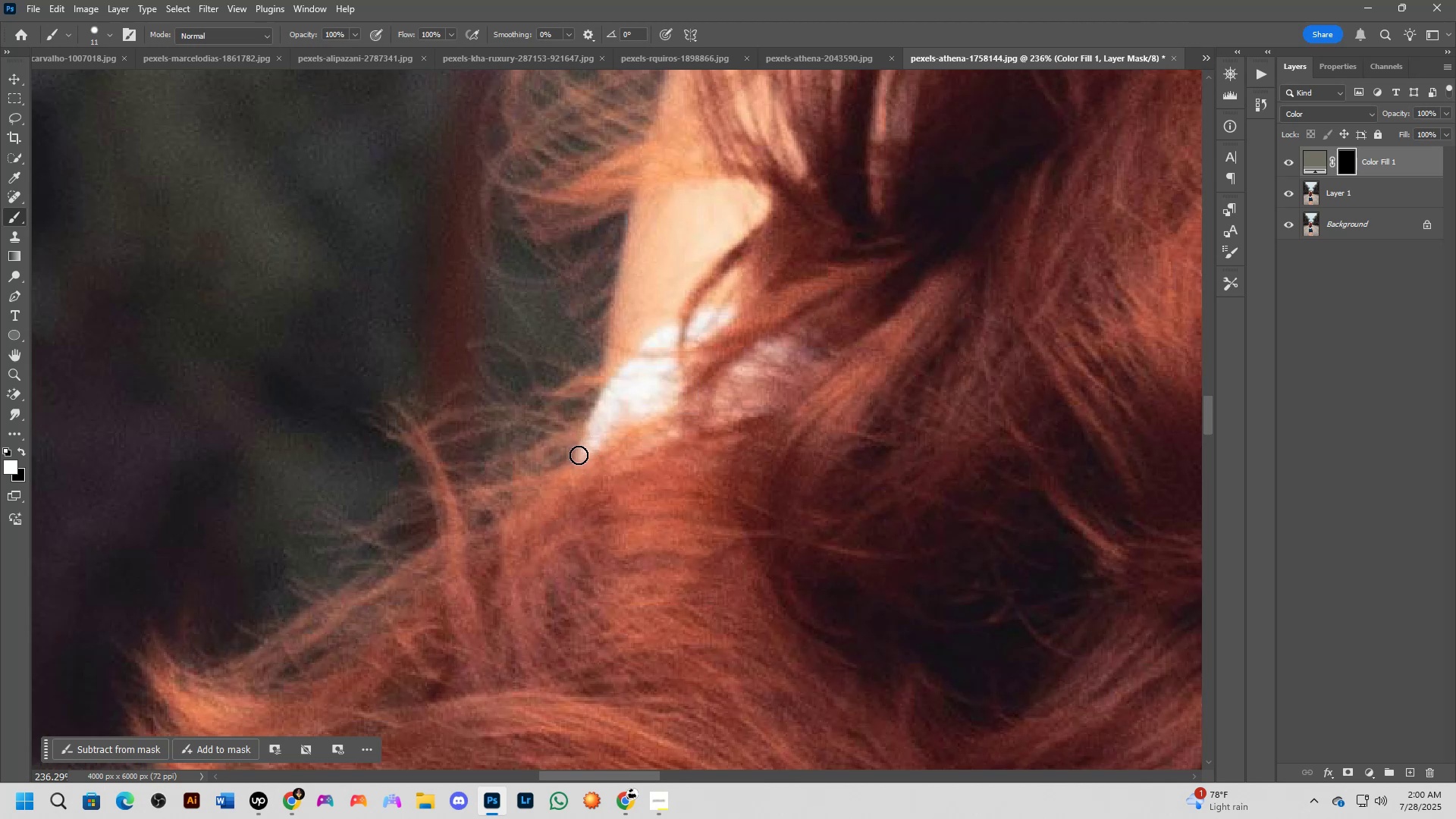 
left_click_drag(start_coordinate=[580, 455], to_coordinate=[604, 412])
 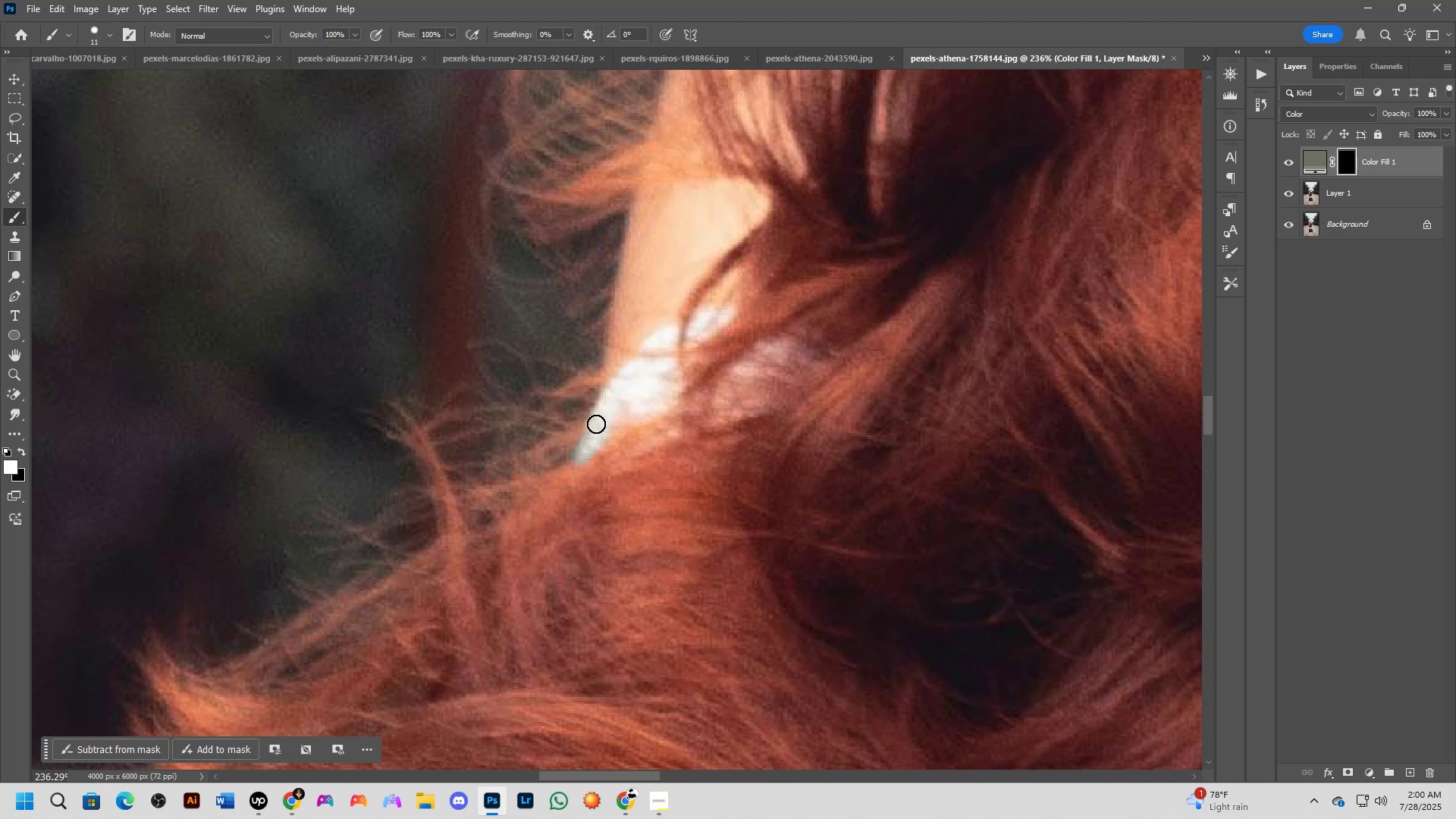 
left_click_drag(start_coordinate=[596, 425], to_coordinate=[616, 410])
 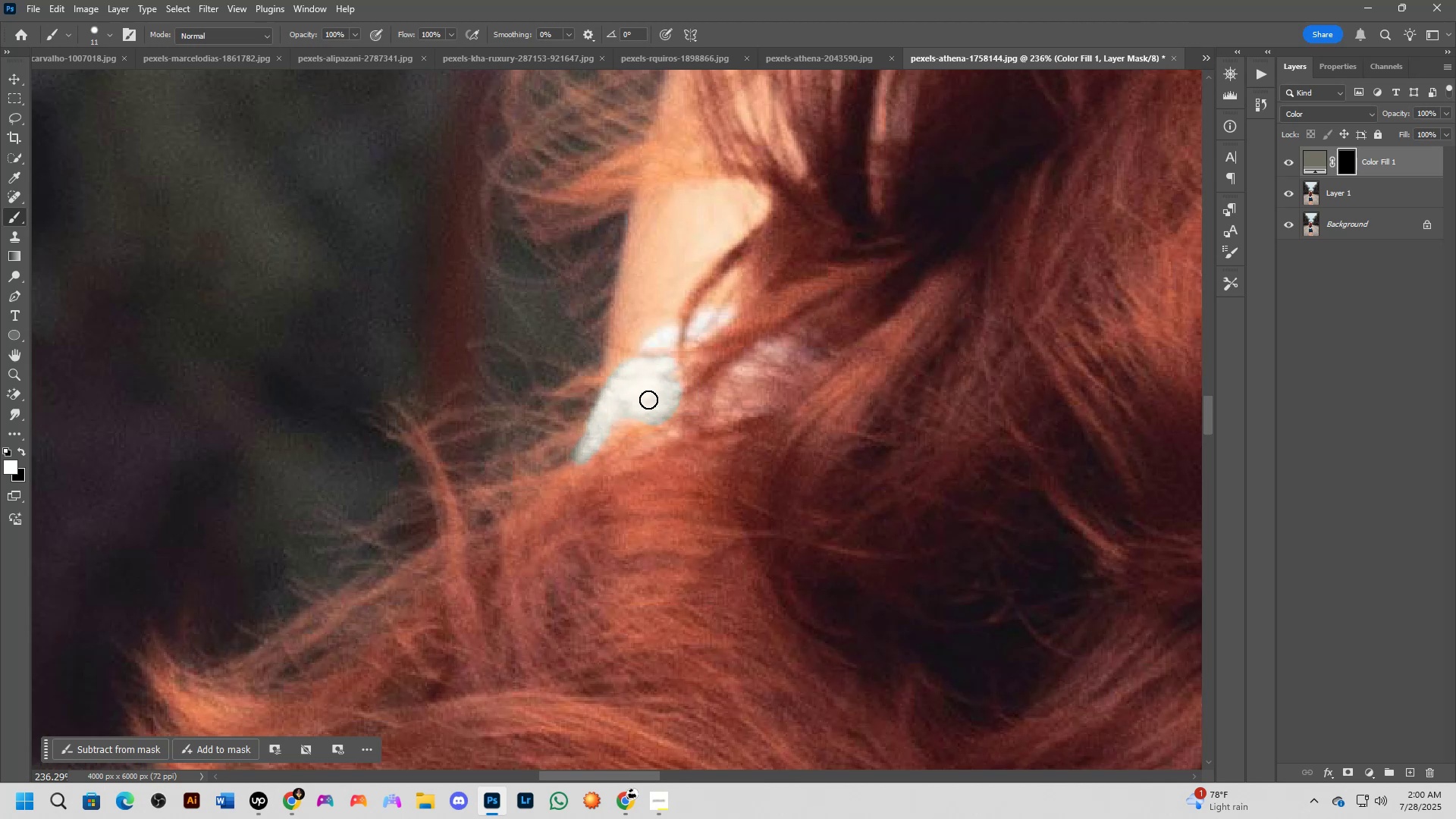 
left_click_drag(start_coordinate=[648, 400], to_coordinate=[676, 392])
 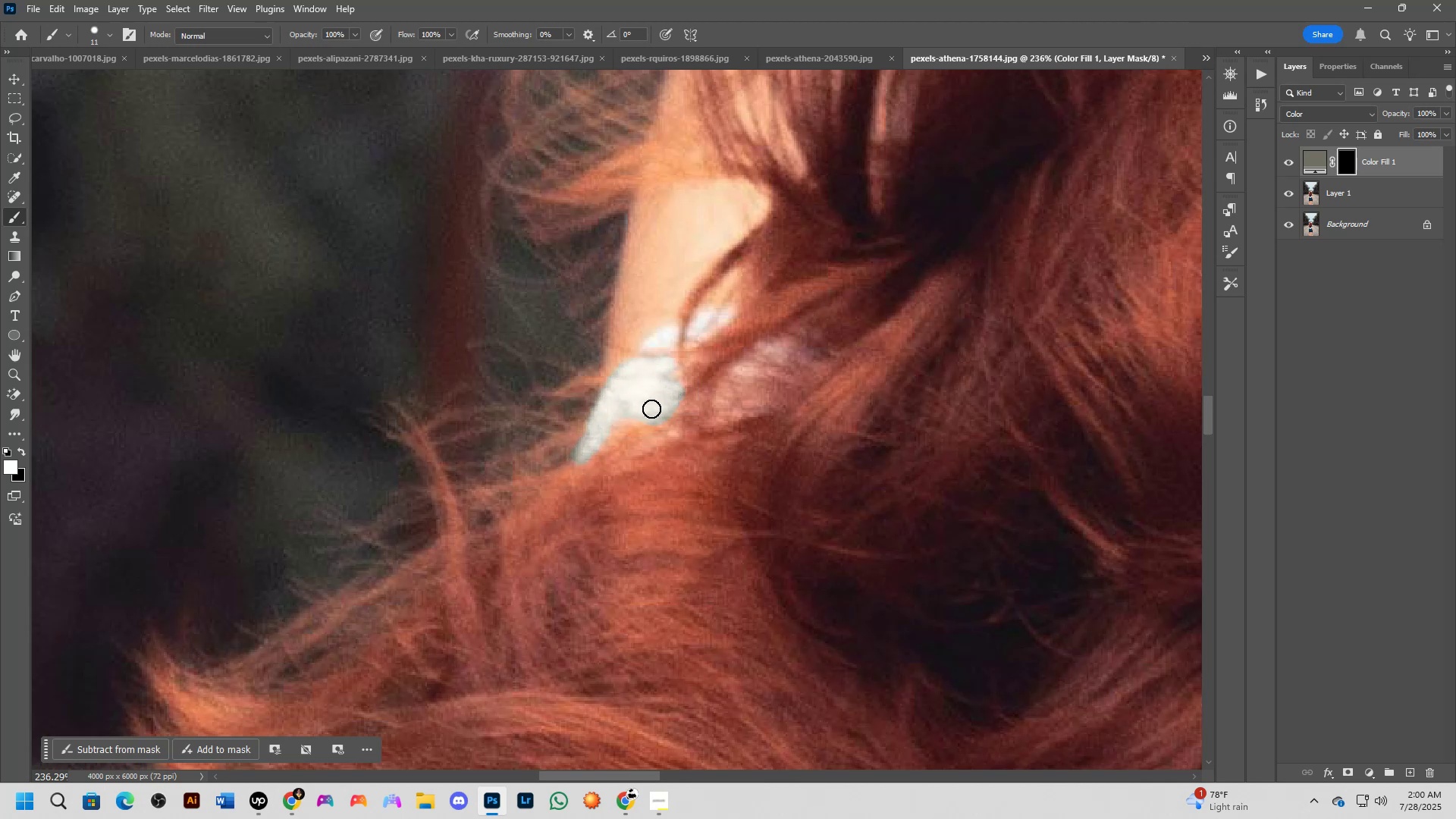 
hold_key(key=Space, duration=0.43)
 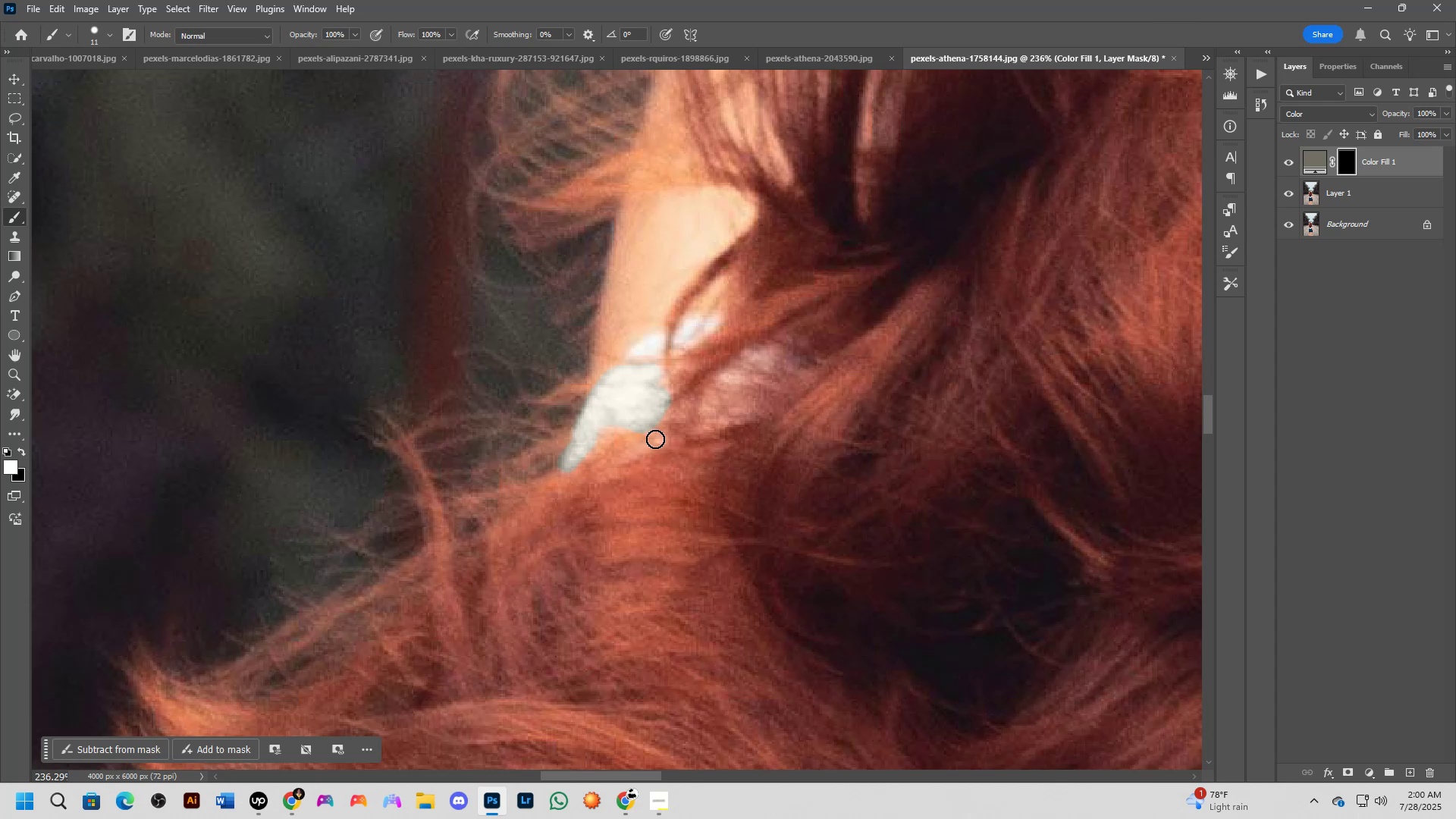 
left_click_drag(start_coordinate=[640, 413], to_coordinate=[626, 420])
 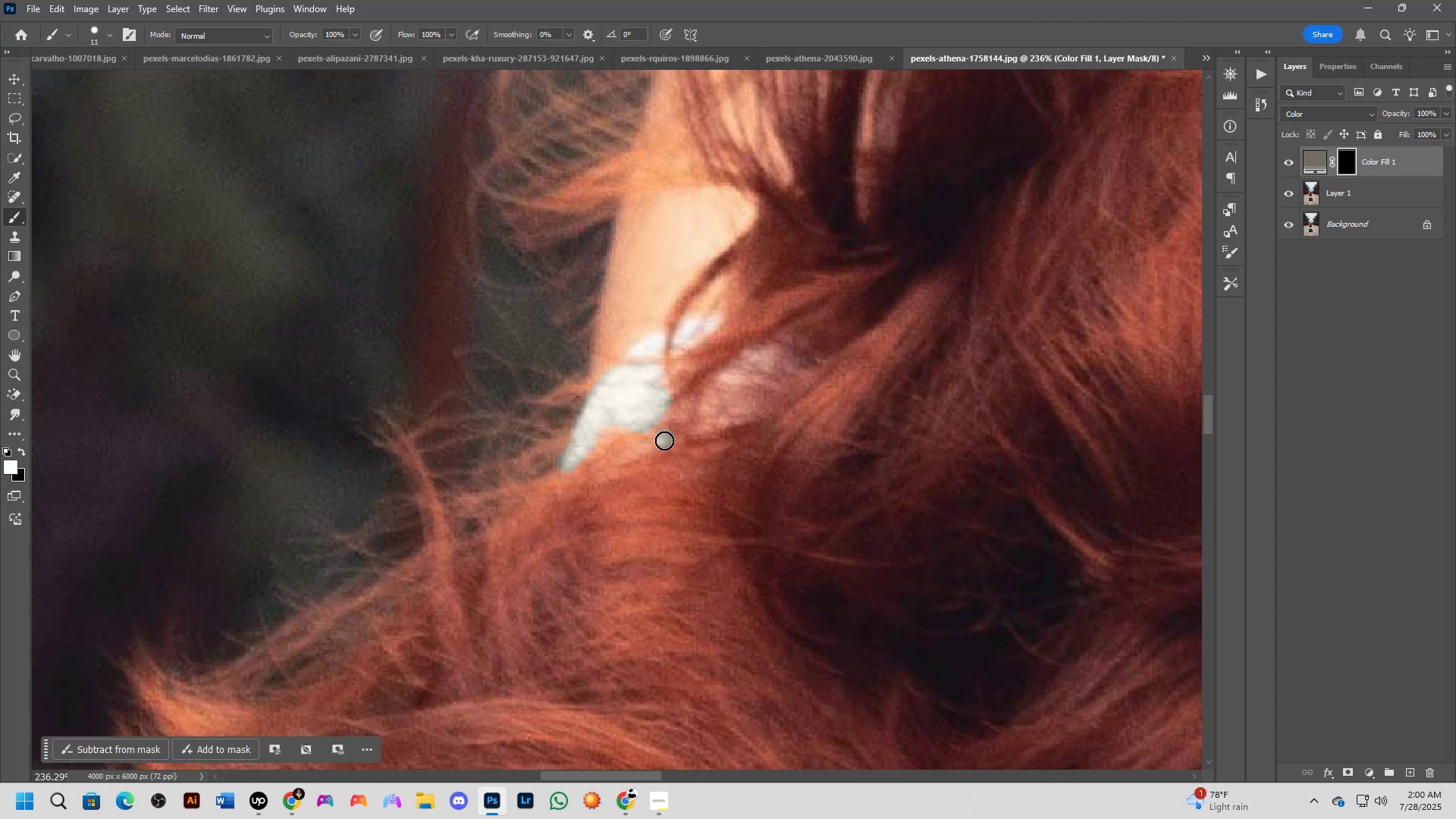 
hold_key(key=Space, duration=0.6)
 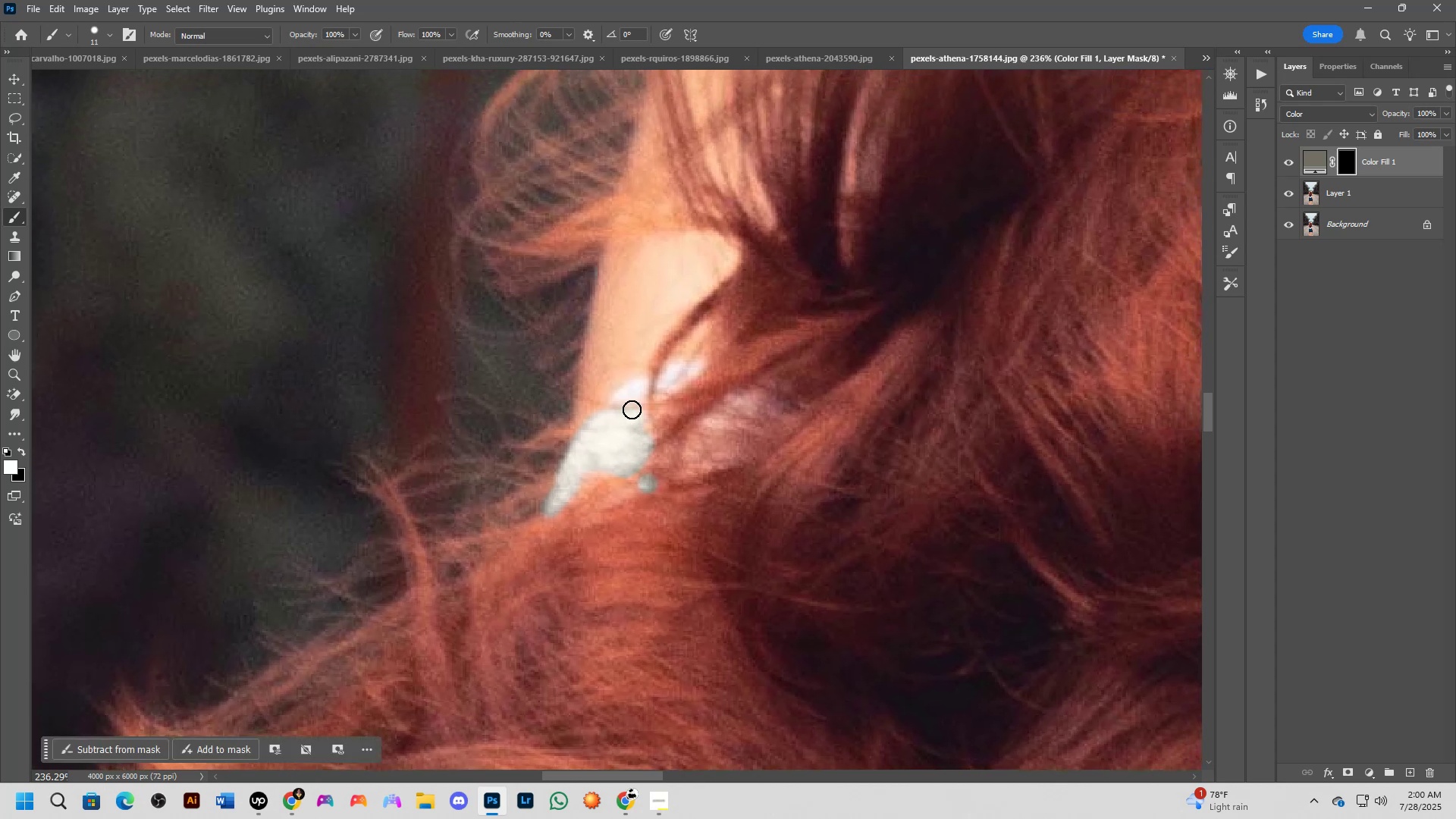 
left_click_drag(start_coordinate=[648, 406], to_coordinate=[631, 451])
 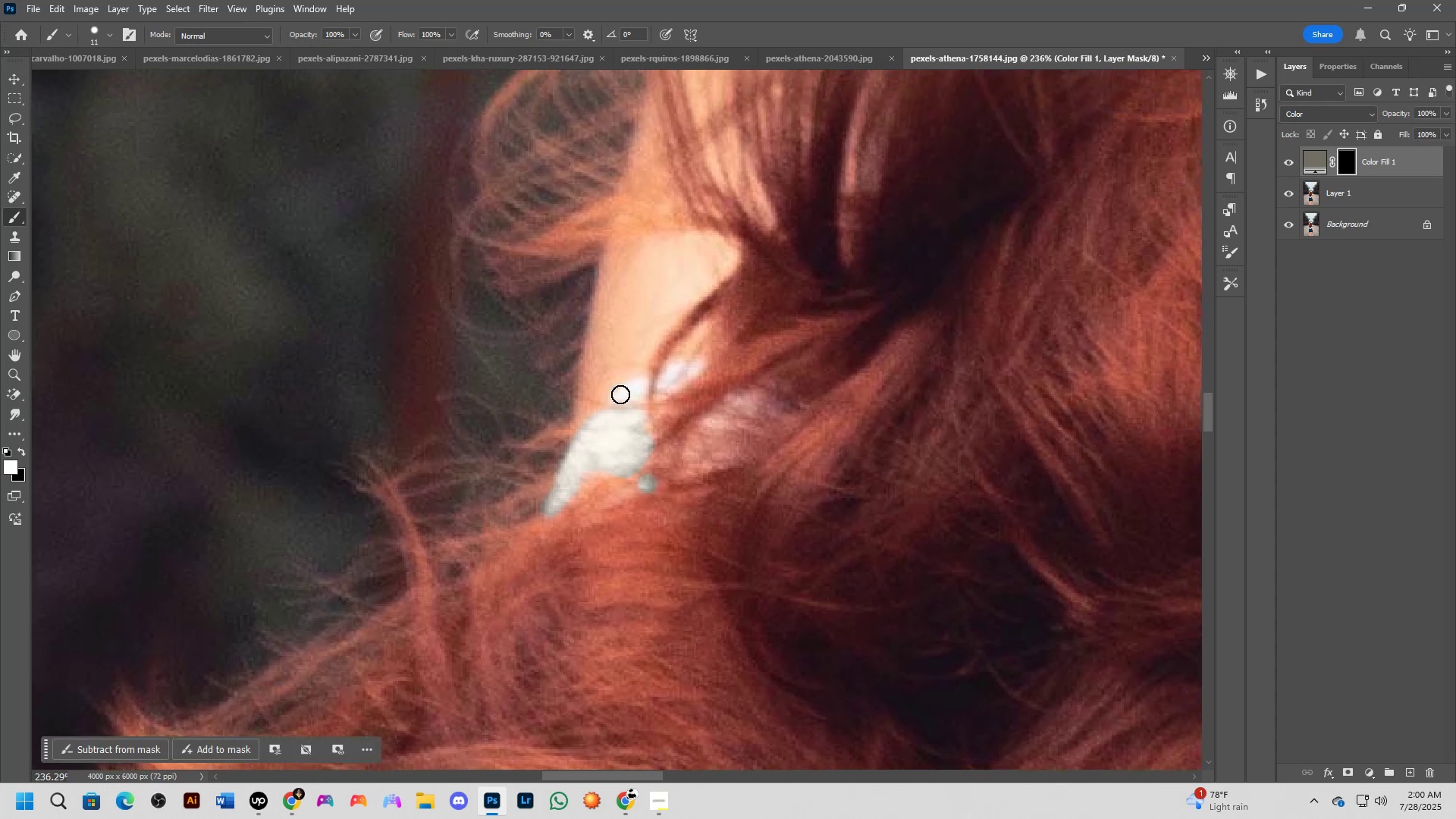 
left_click_drag(start_coordinate=[620, 394], to_coordinate=[632, 396])
 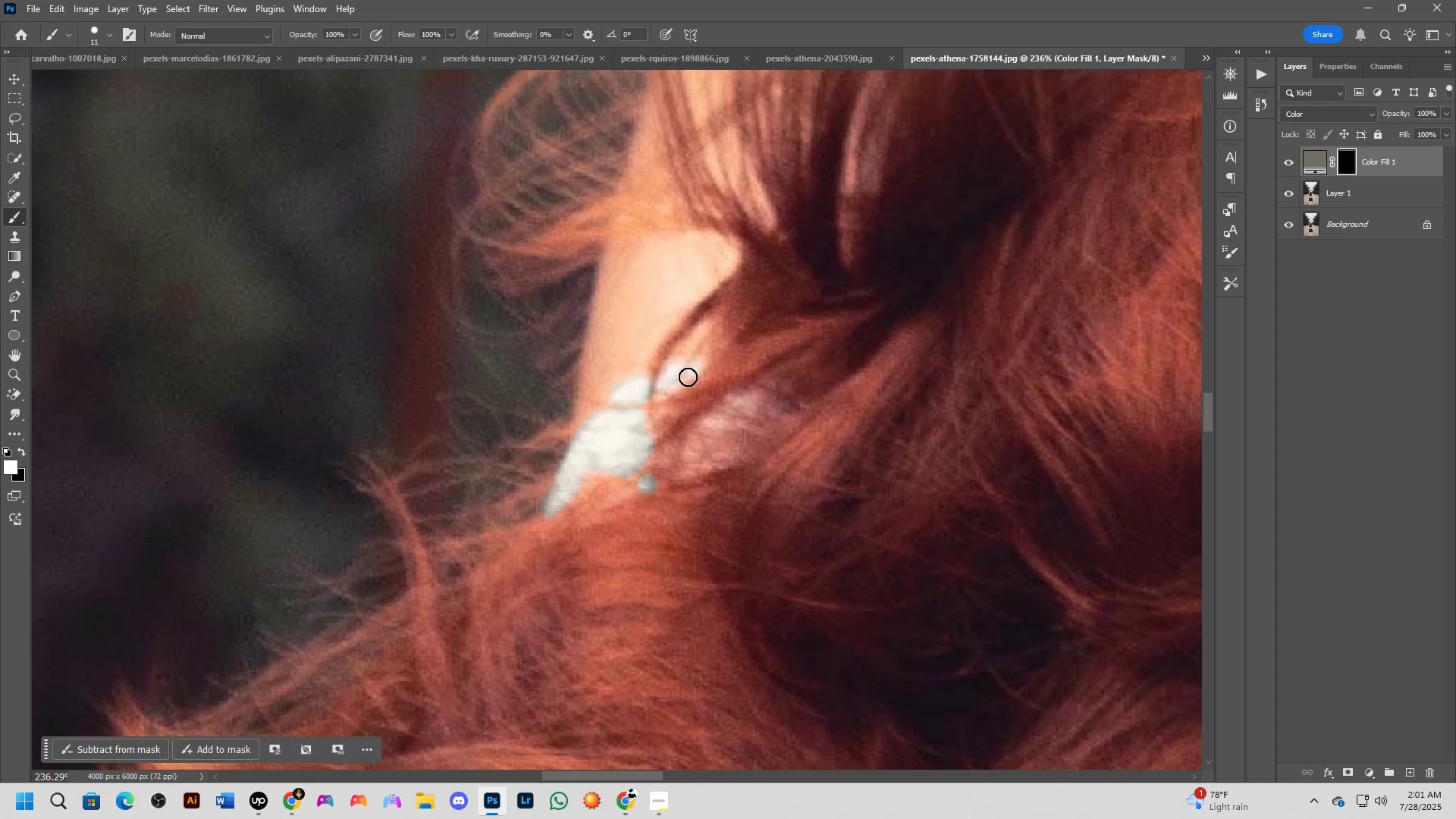 
hold_key(key=Space, duration=0.55)
 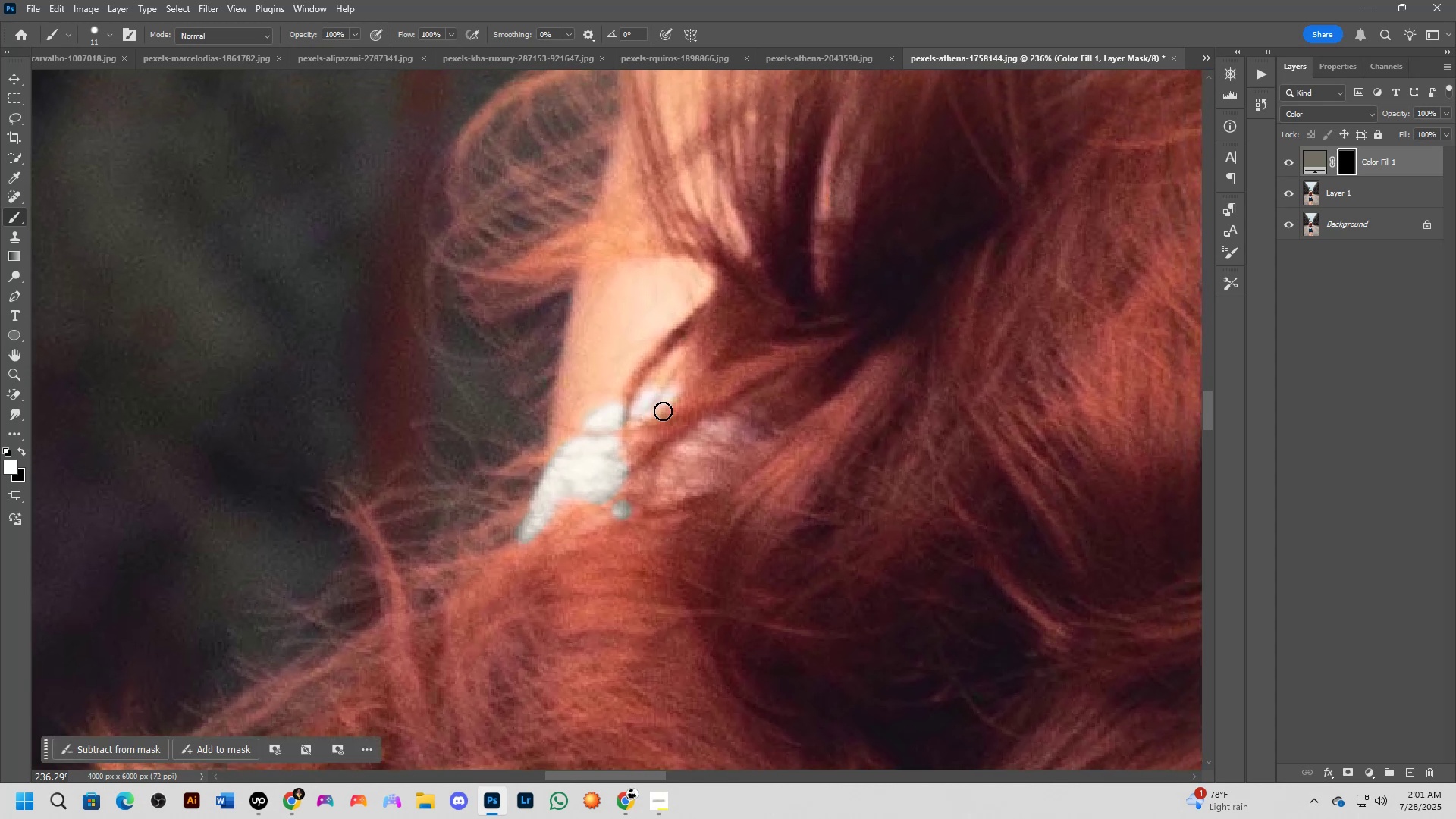 
left_click_drag(start_coordinate=[689, 376], to_coordinate=[663, 403])
 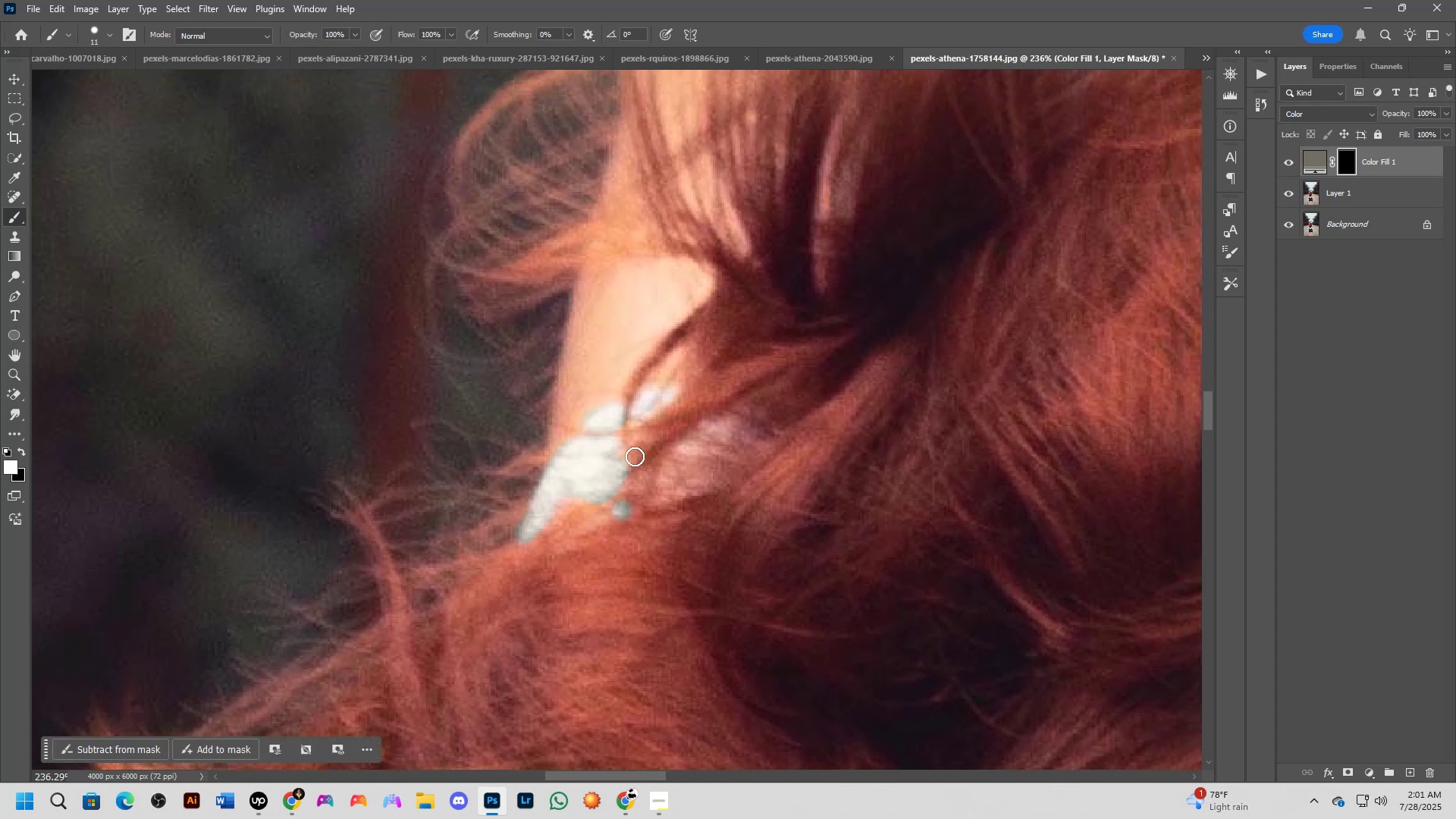 
left_click_drag(start_coordinate=[598, 421], to_coordinate=[616, 414])
 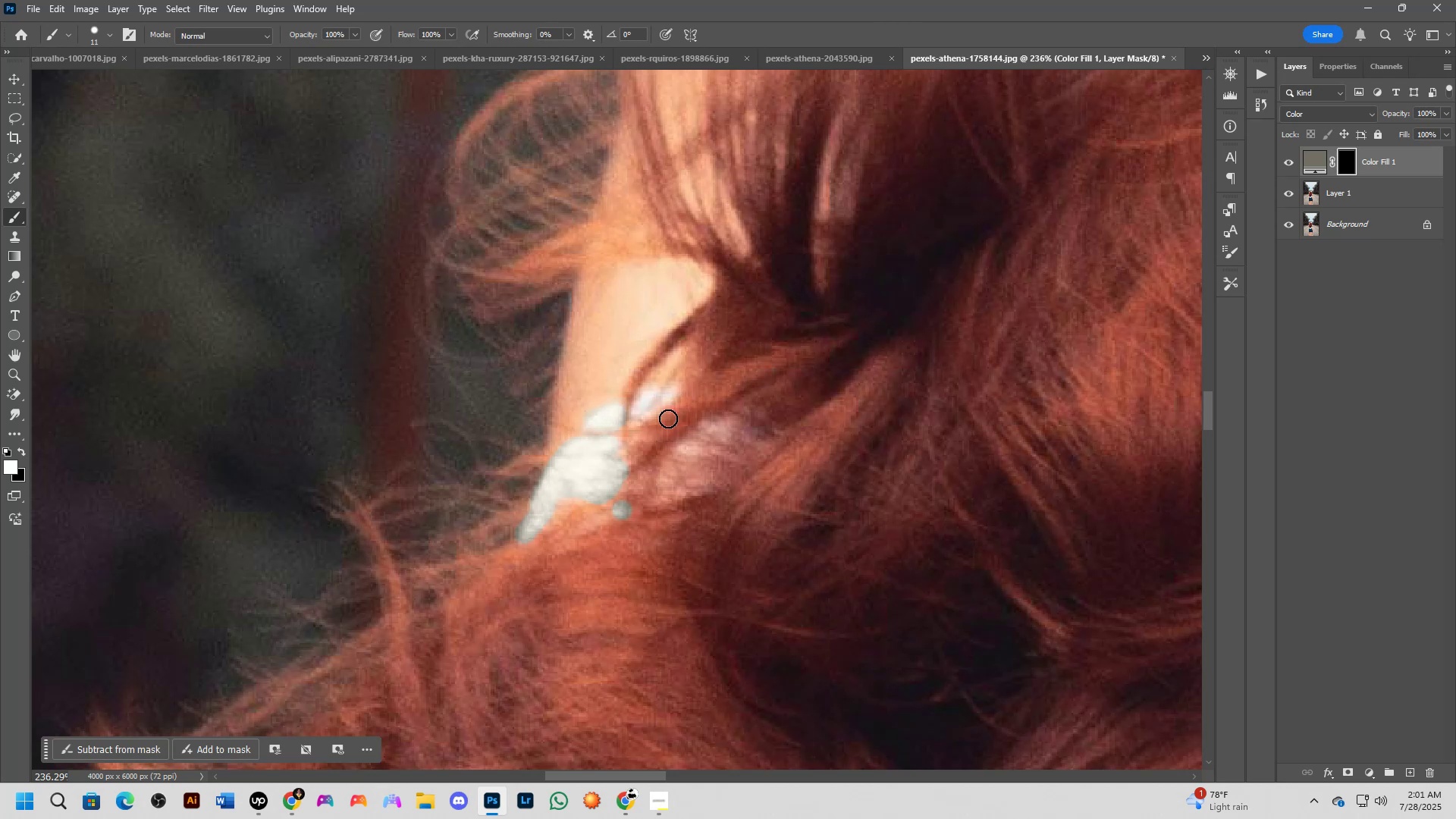 
hold_key(key=Space, duration=0.58)
 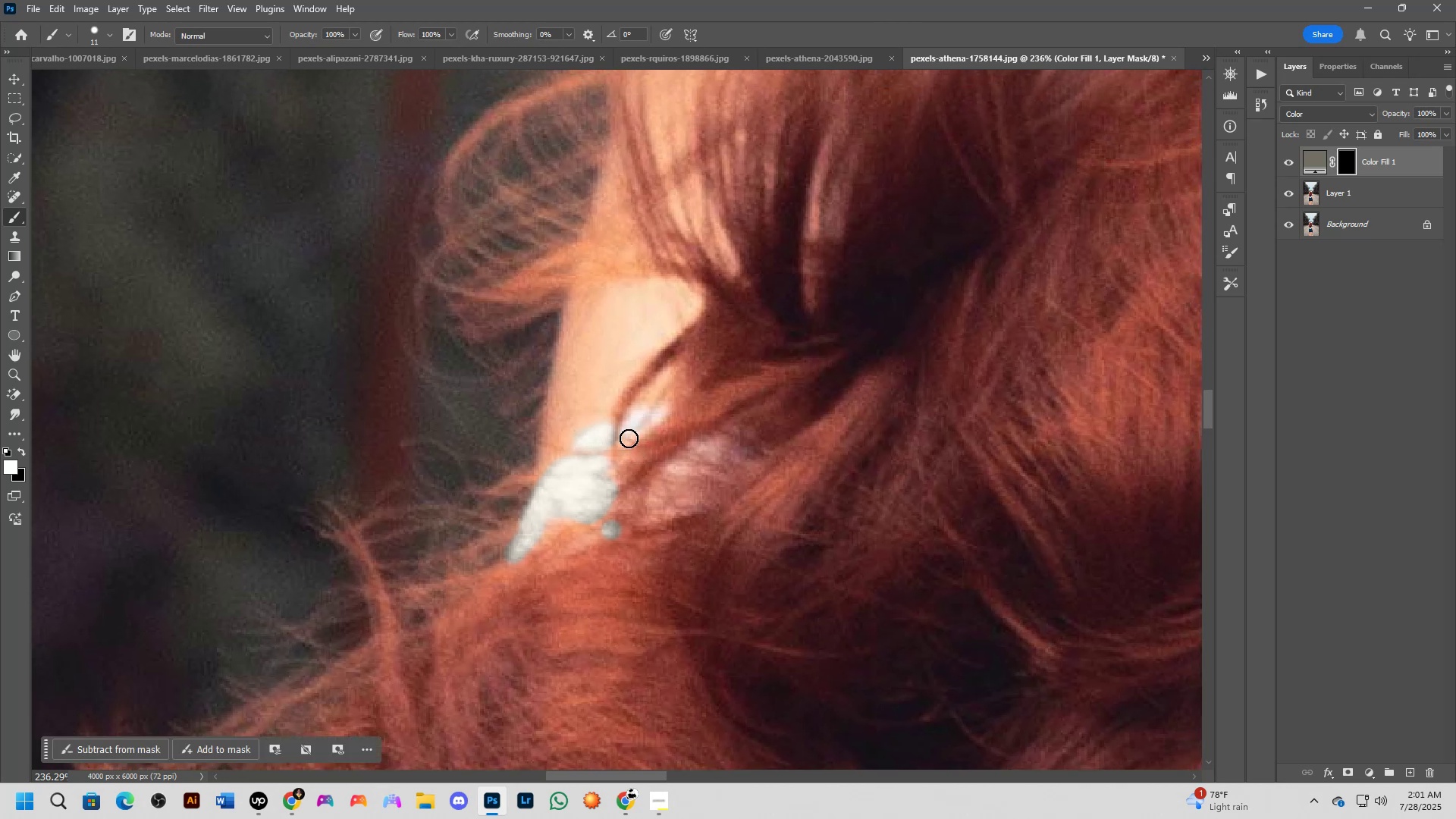 
left_click_drag(start_coordinate=[651, 432], to_coordinate=[640, 452])
 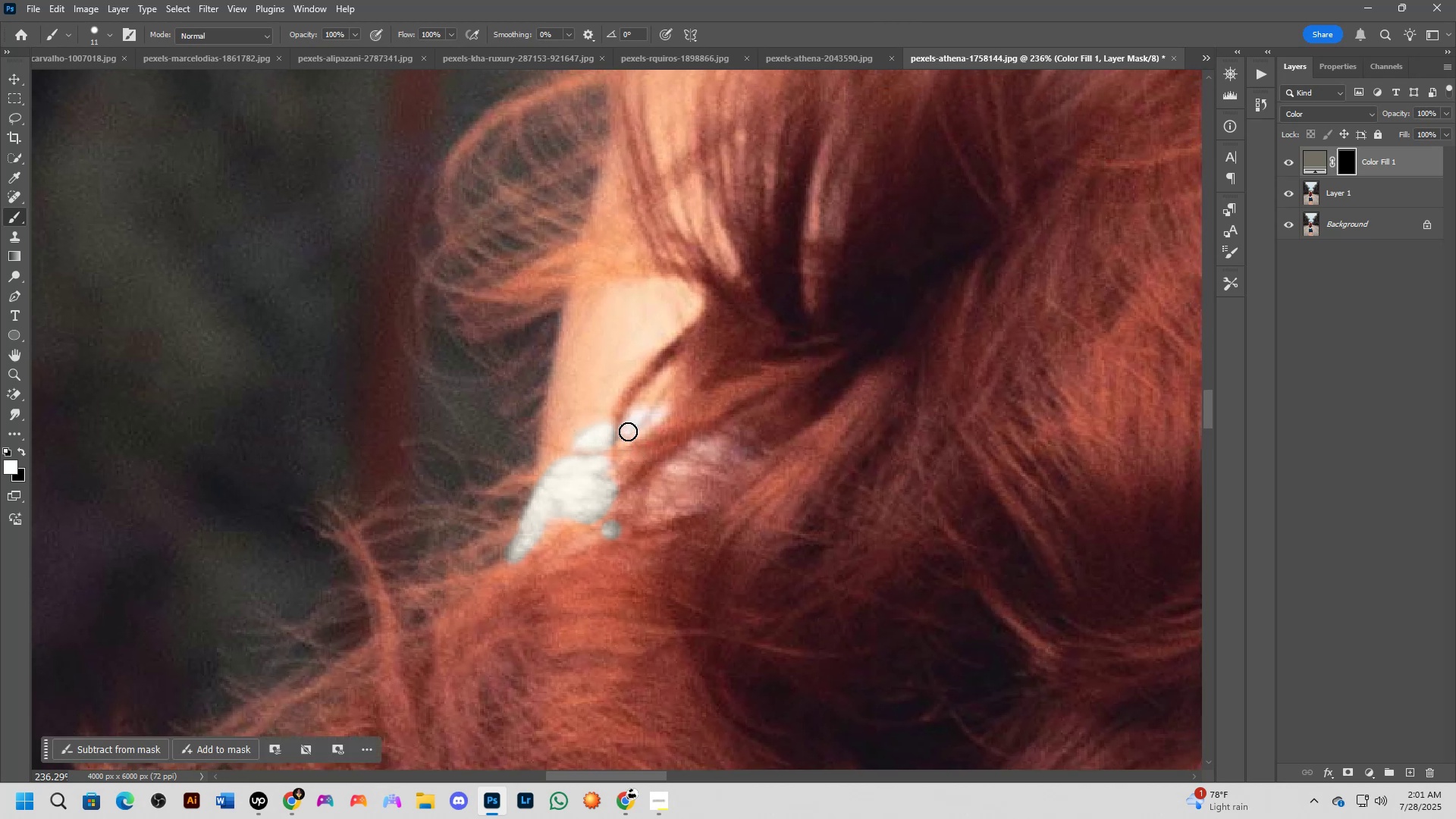 
left_click_drag(start_coordinate=[628, 431], to_coordinate=[639, 425])
 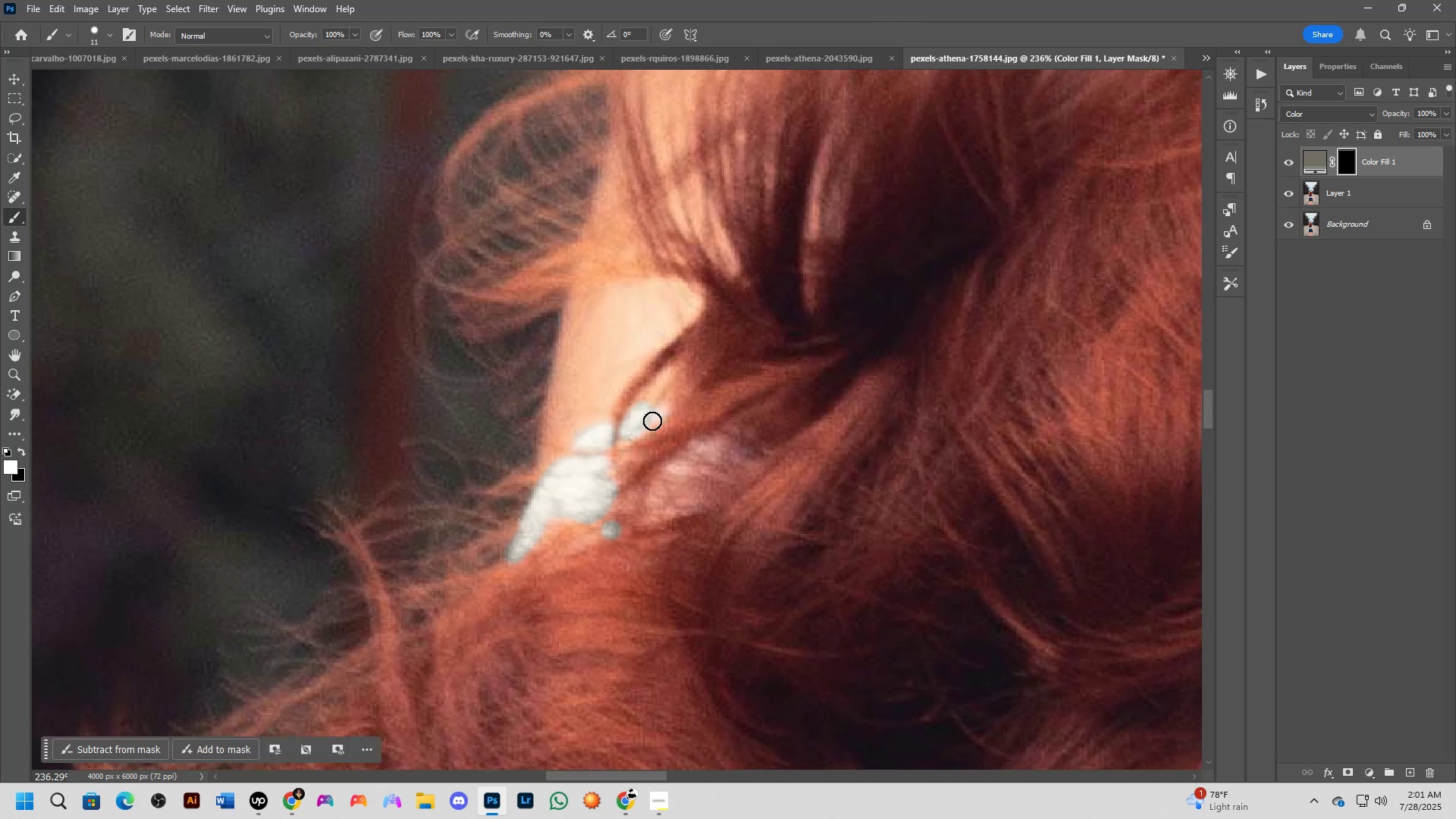 
left_click_drag(start_coordinate=[652, 421], to_coordinate=[663, 413])
 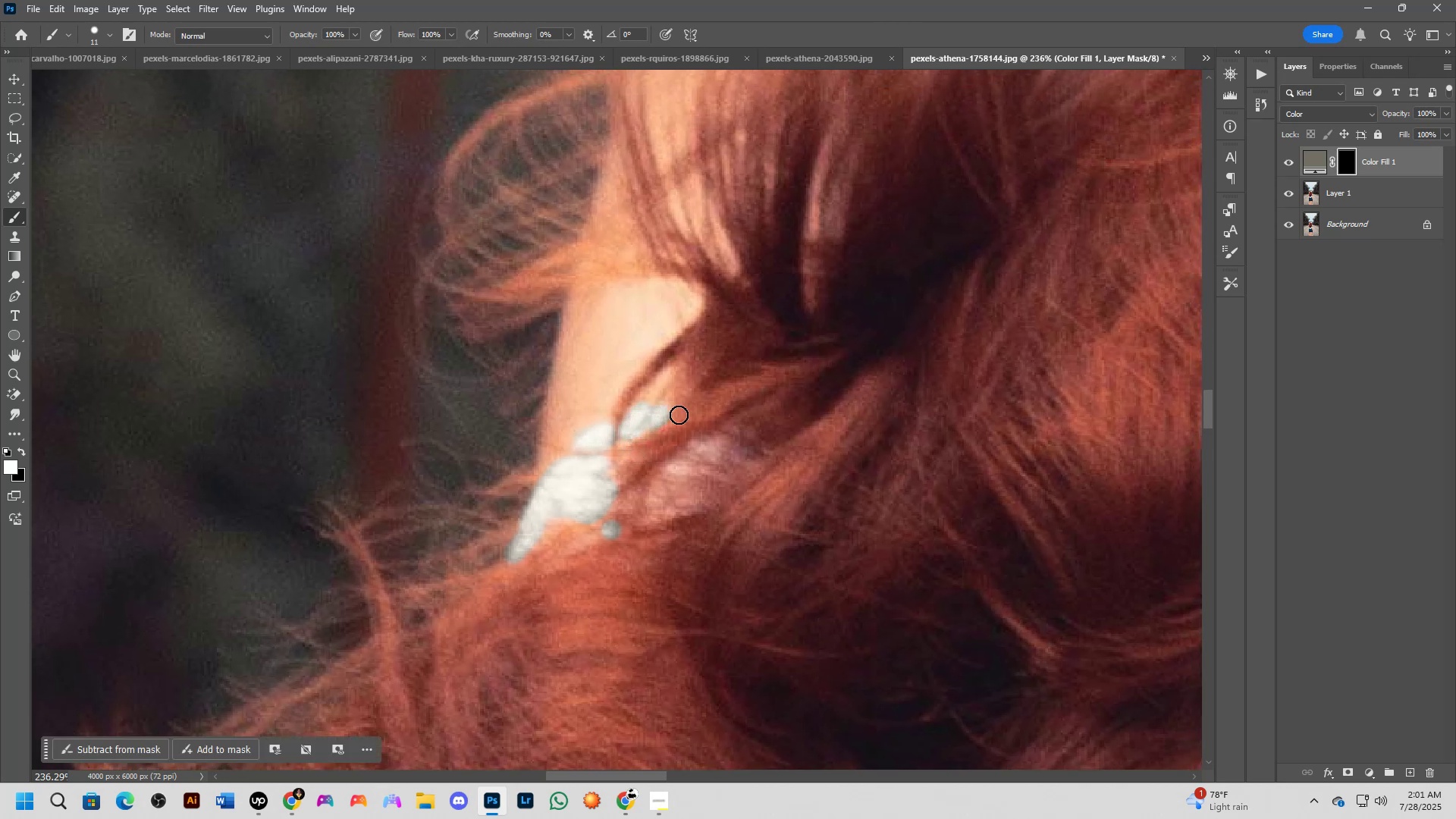 
hold_key(key=Space, duration=0.61)
 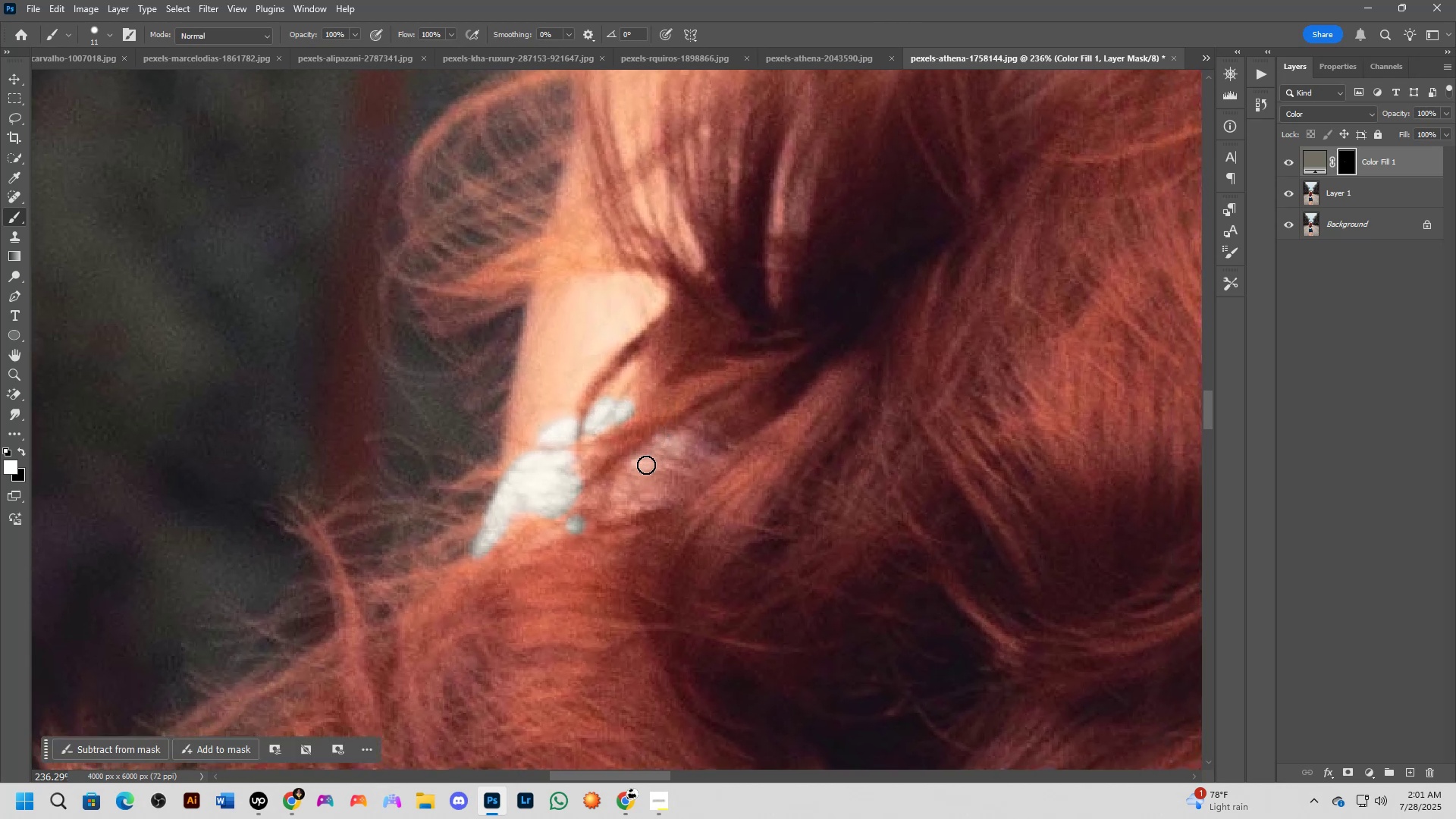 
left_click_drag(start_coordinate=[704, 414], to_coordinate=[669, 409])
 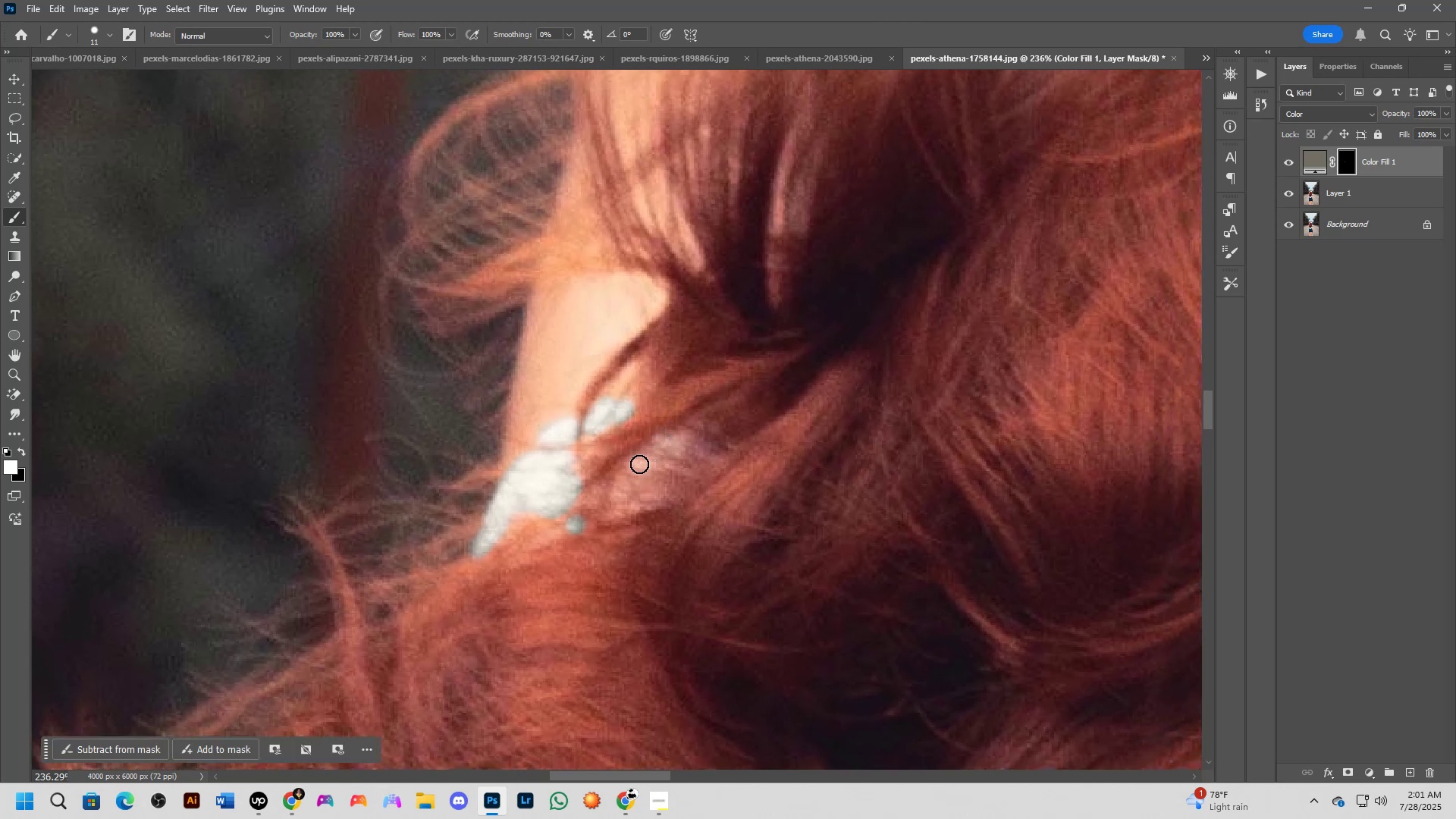 
left_click_drag(start_coordinate=[639, 464], to_coordinate=[655, 469])
 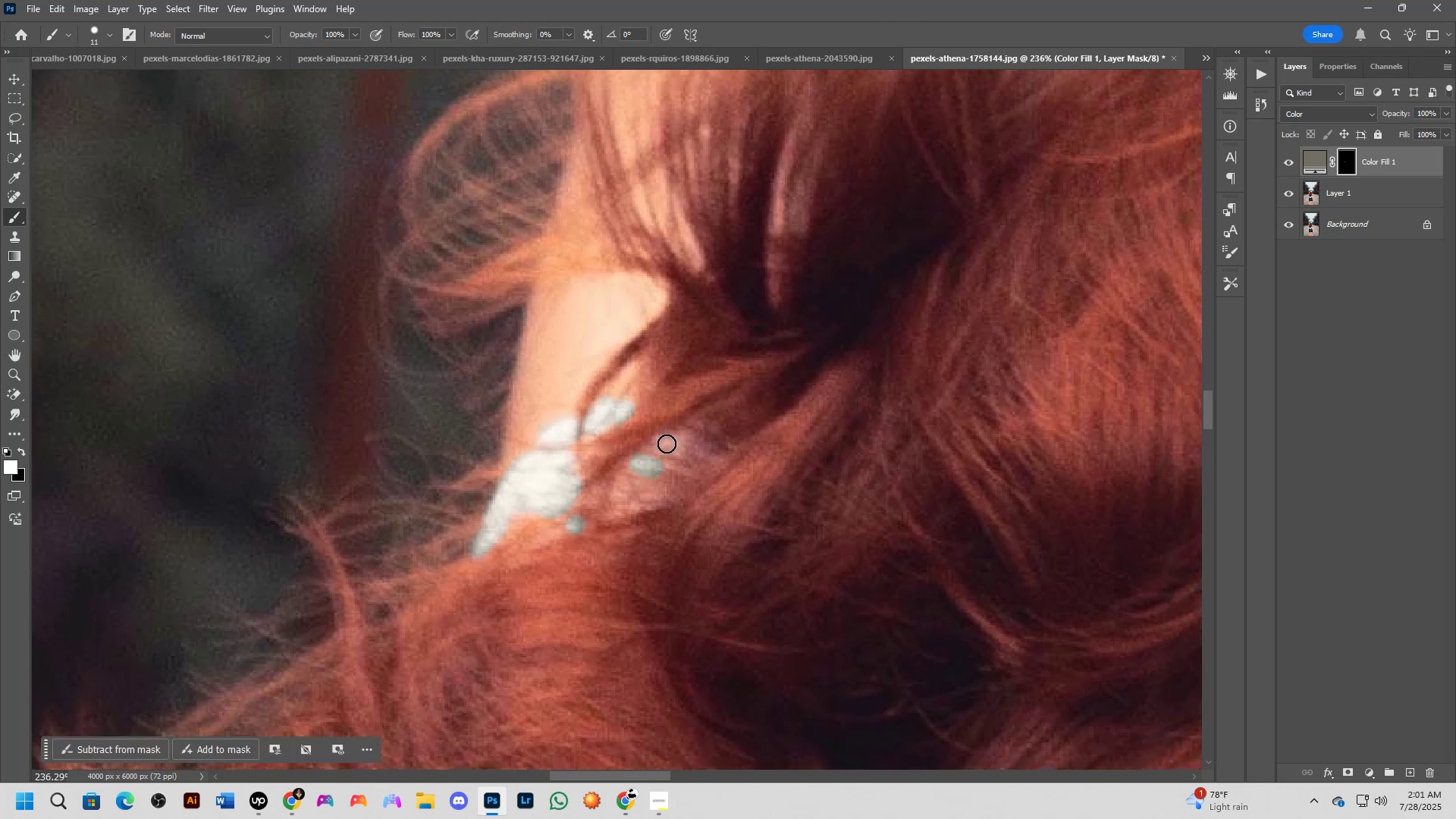 
left_click_drag(start_coordinate=[668, 443], to_coordinate=[679, 445])
 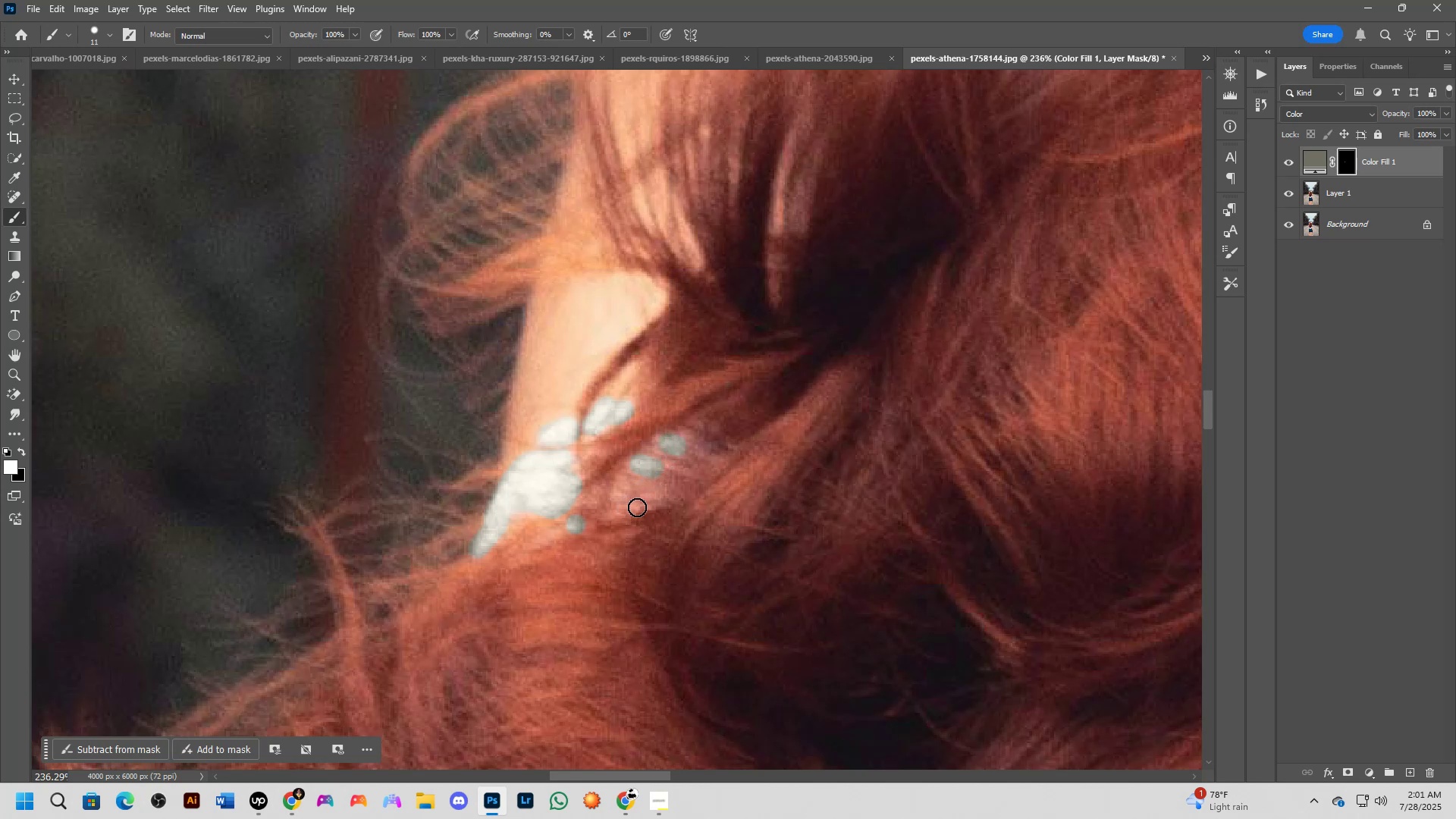 
hold_key(key=Space, duration=0.43)
 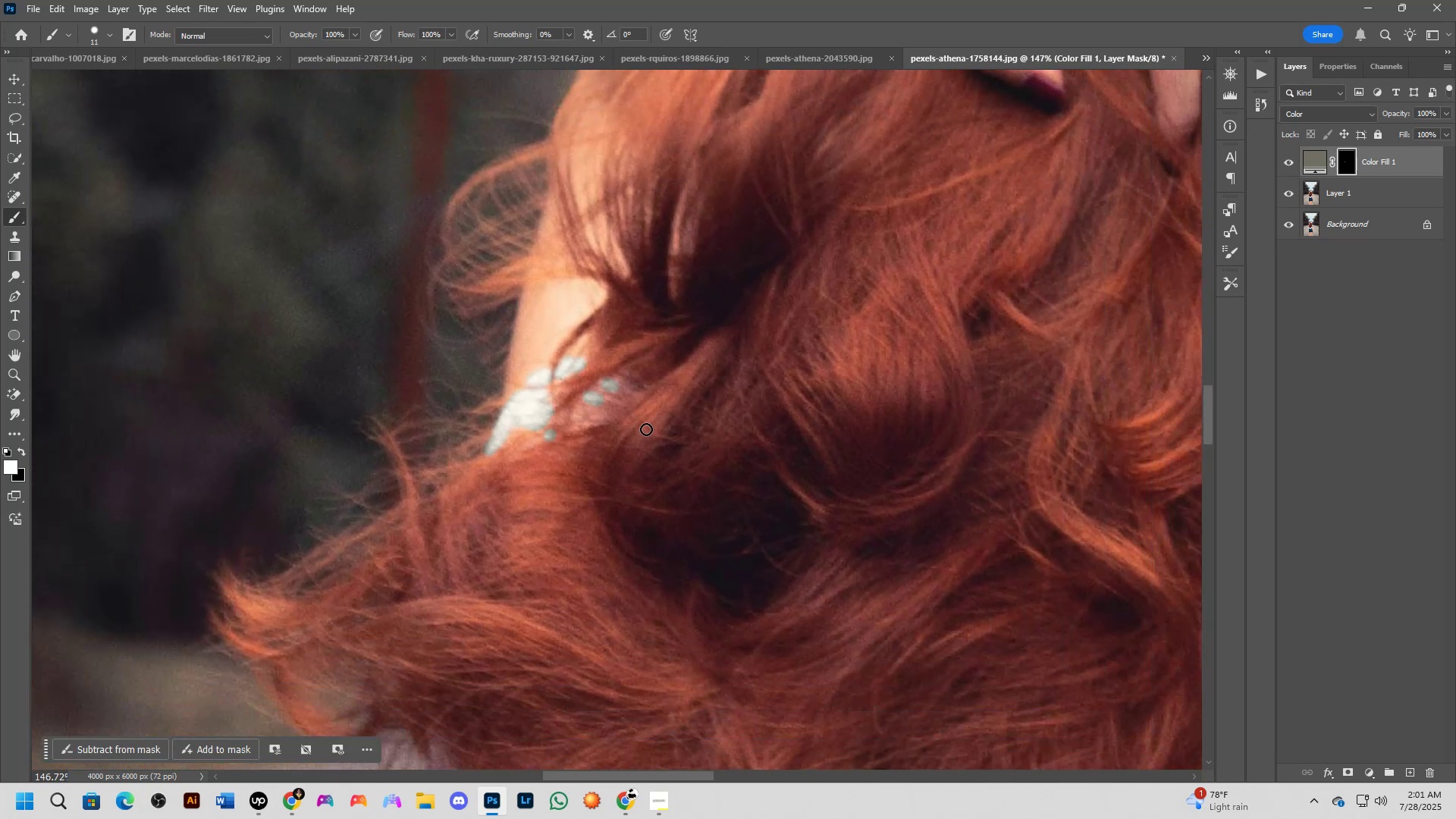 
left_click_drag(start_coordinate=[699, 485], to_coordinate=[644, 430])
 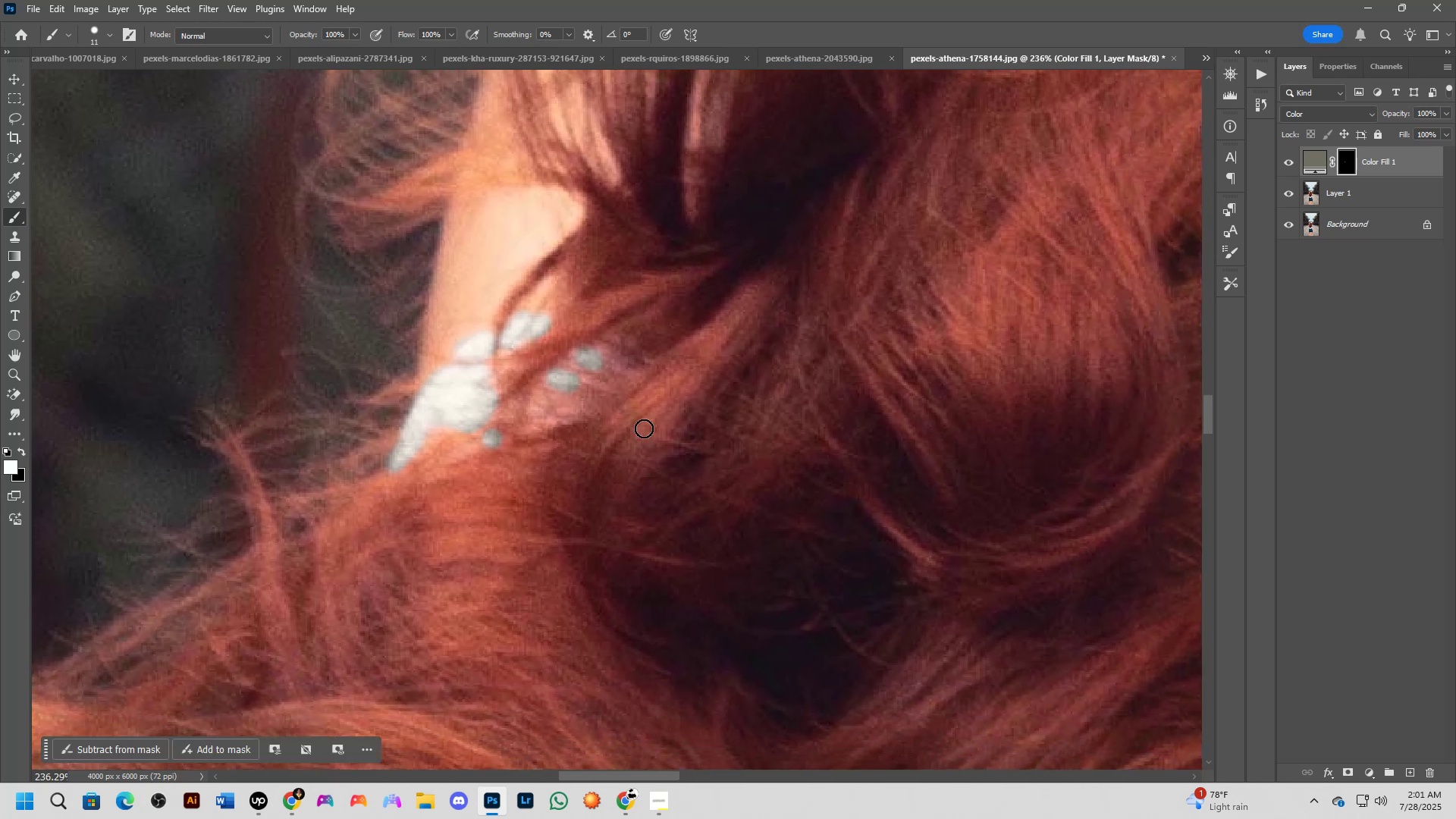 
scroll: coordinate [667, 441], scroll_direction: down, amount: 11.0
 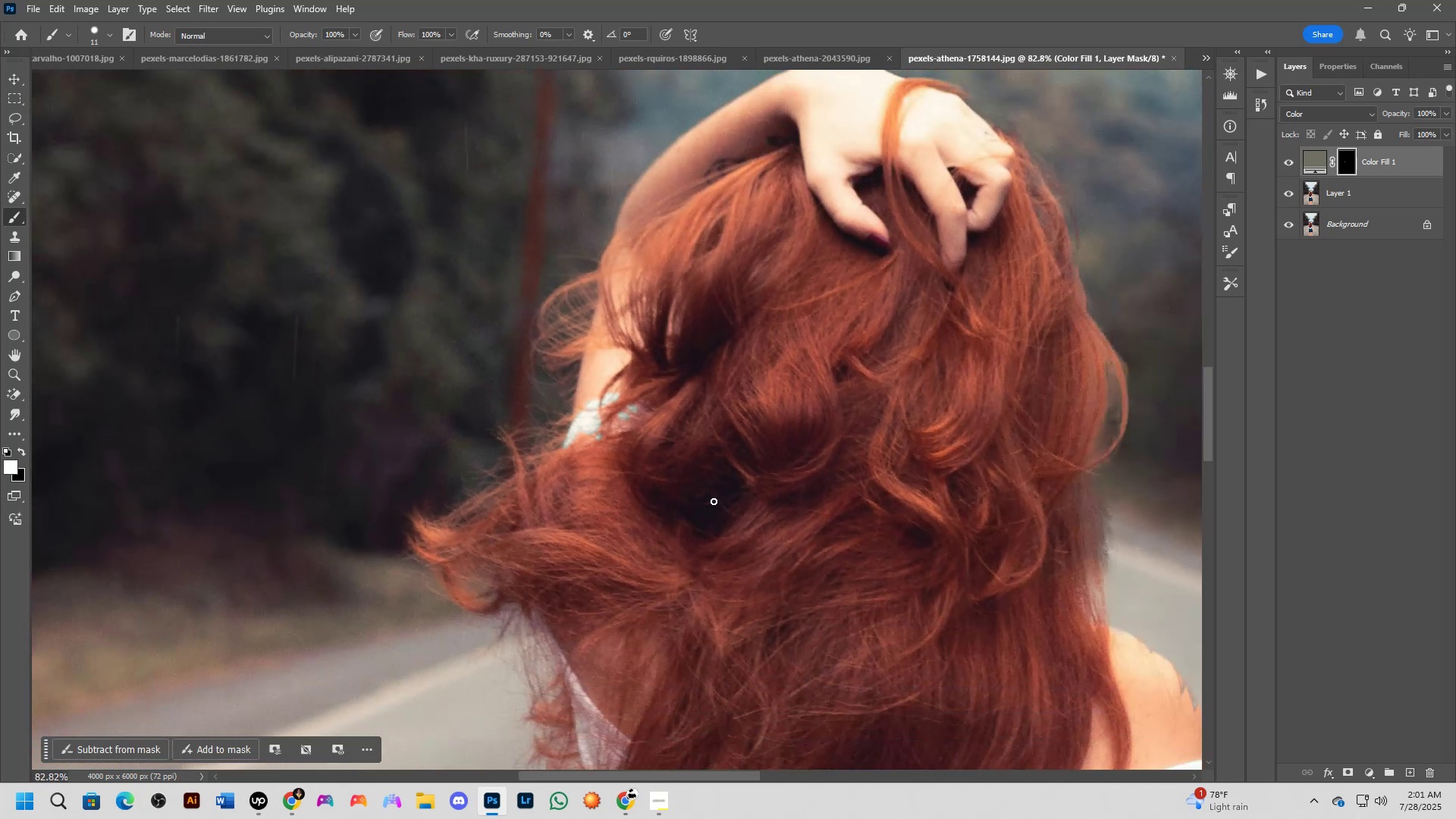 
hold_key(key=Space, duration=0.74)
 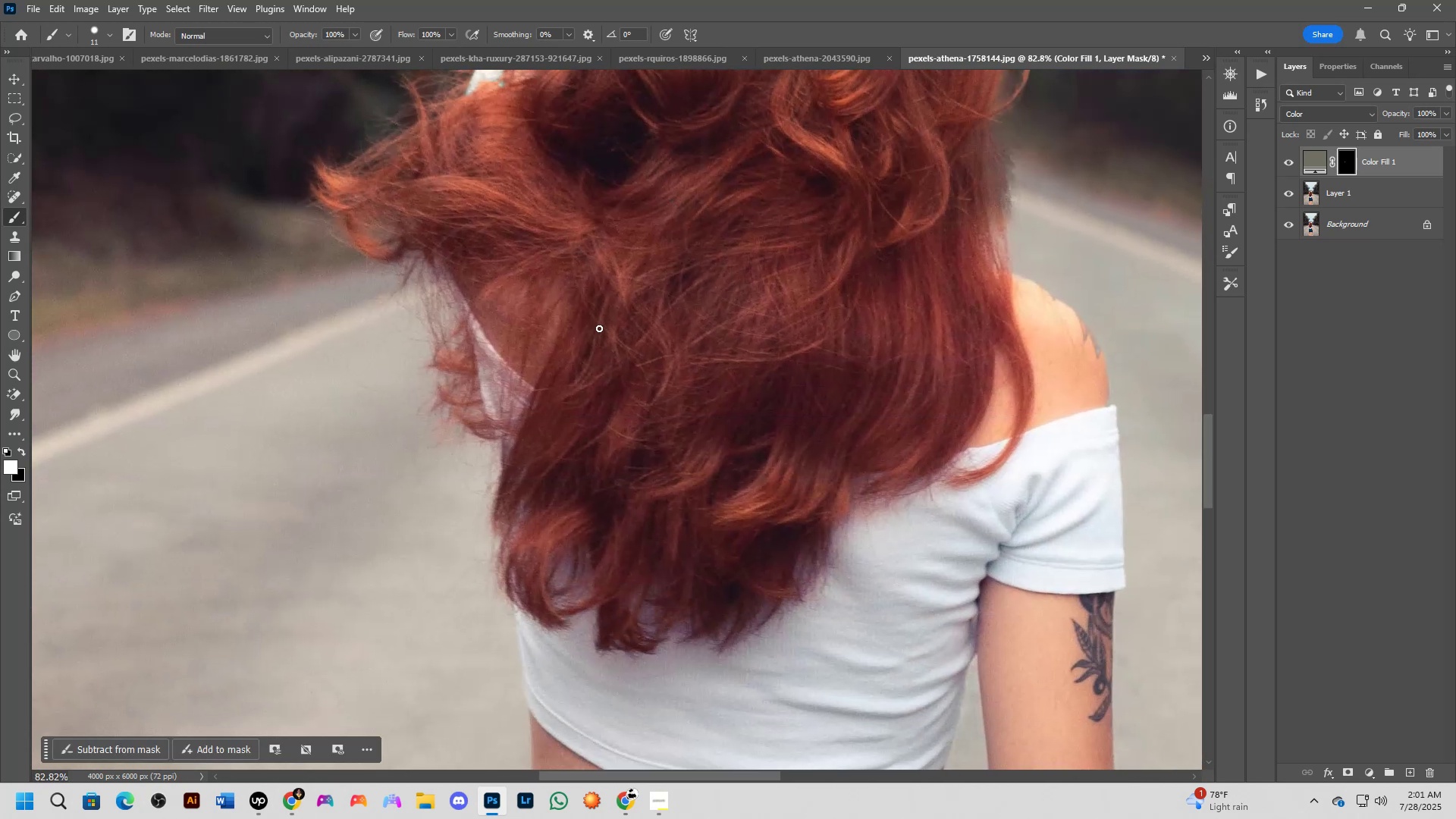 
left_click_drag(start_coordinate=[770, 559], to_coordinate=[673, 206])
 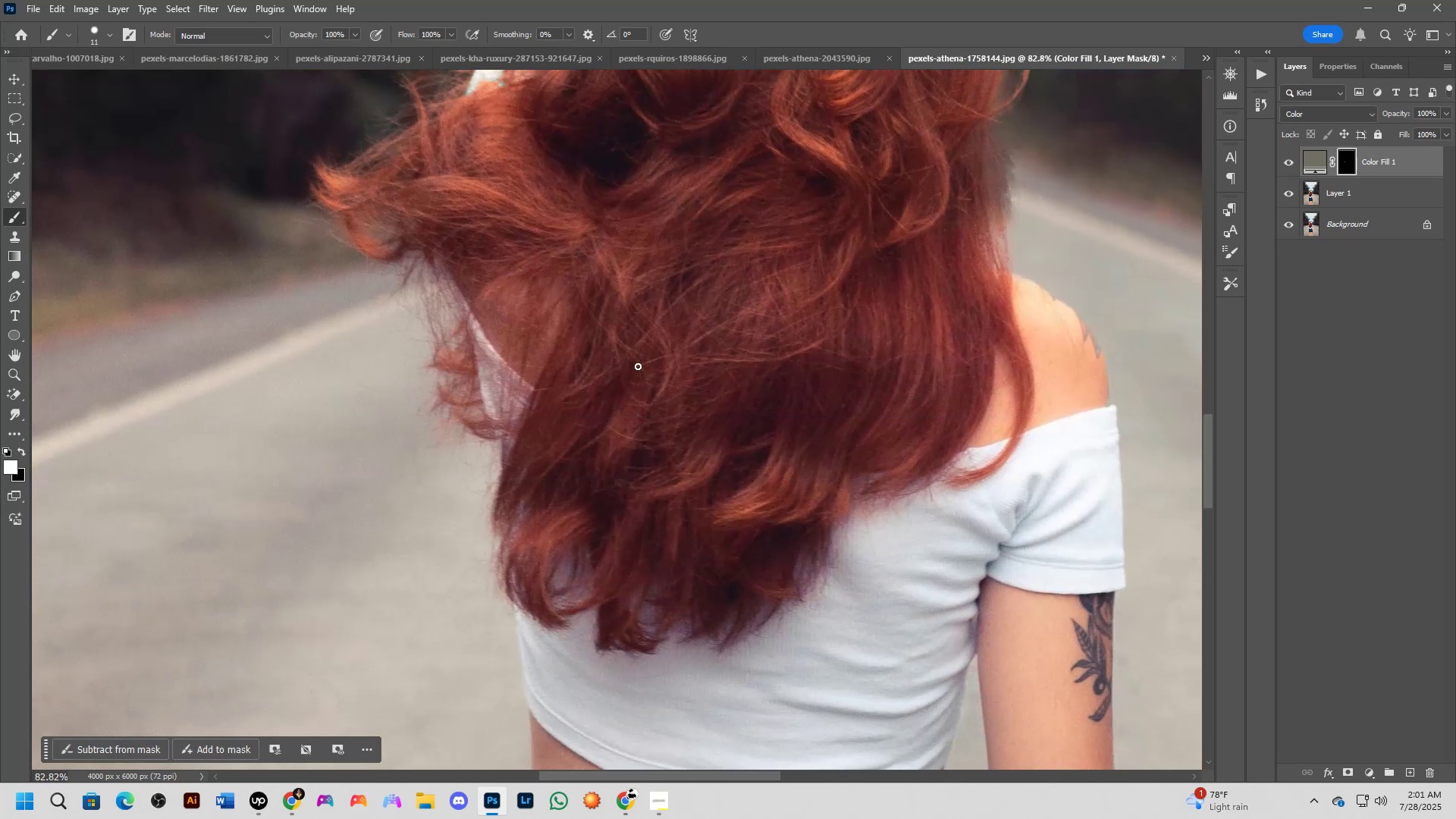 
hold_key(key=Space, duration=0.5)
 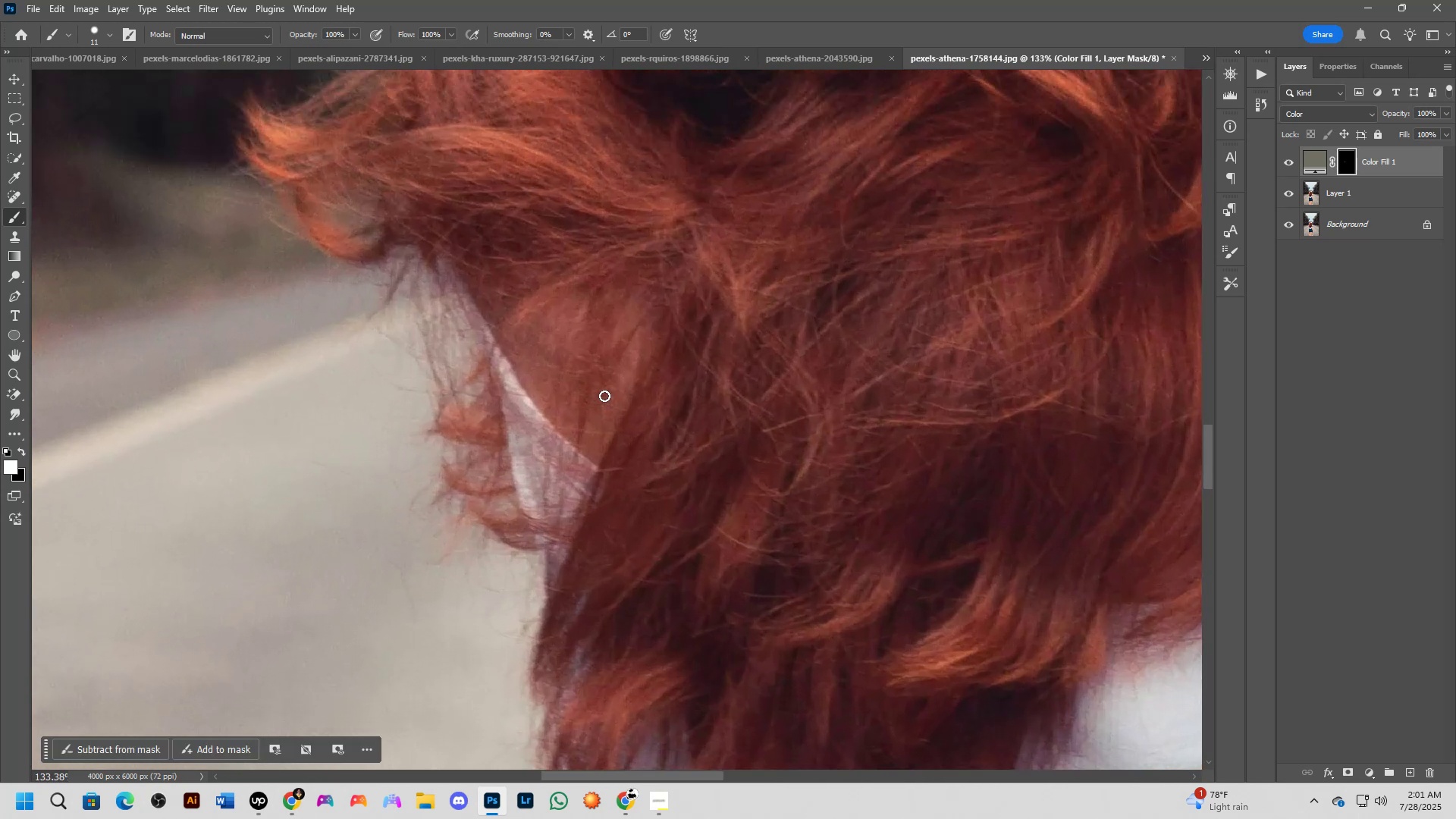 
left_click_drag(start_coordinate=[533, 348], to_coordinate=[598, 402])
 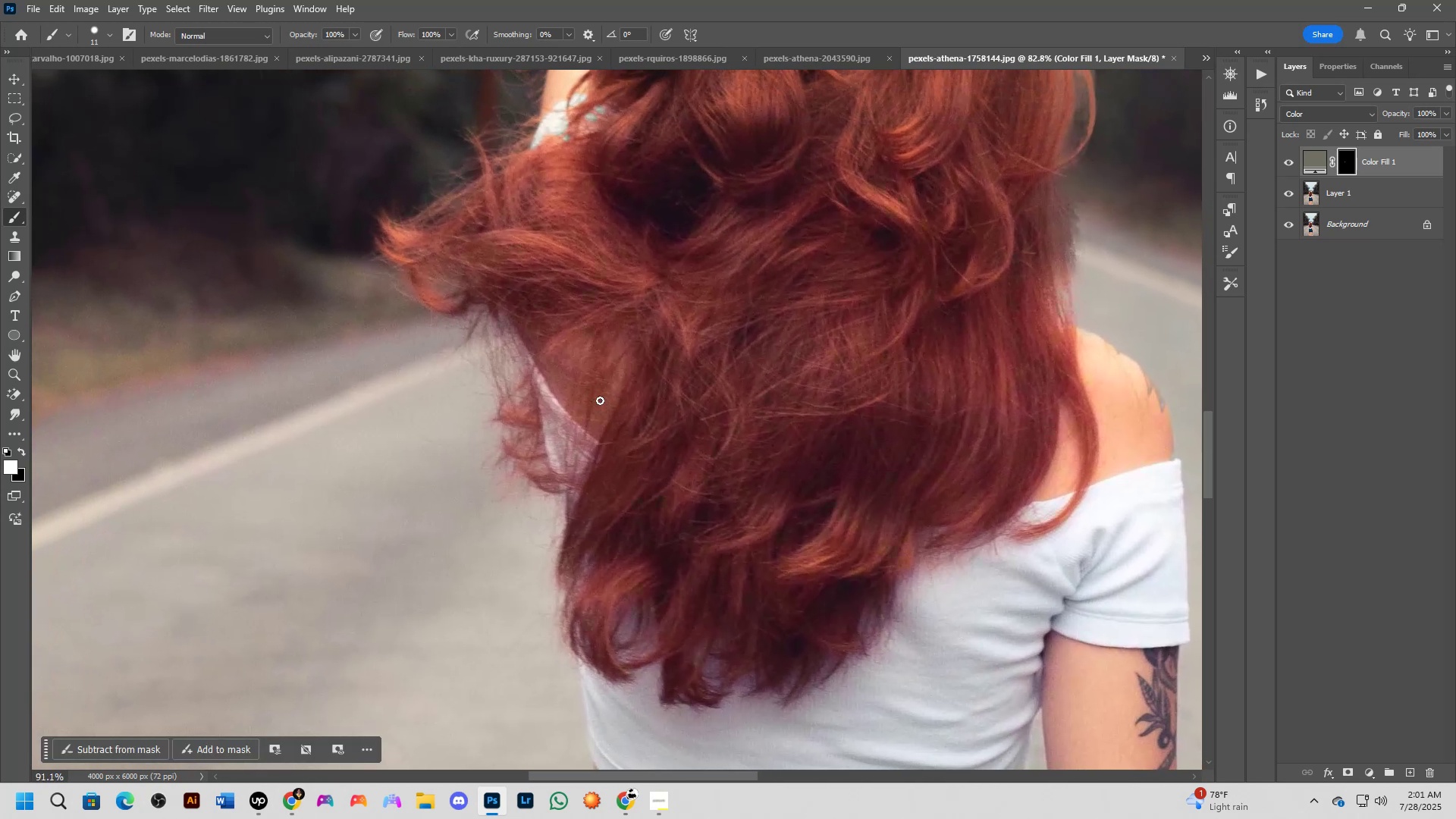 
scroll: coordinate [610, 384], scroll_direction: up, amount: 11.0
 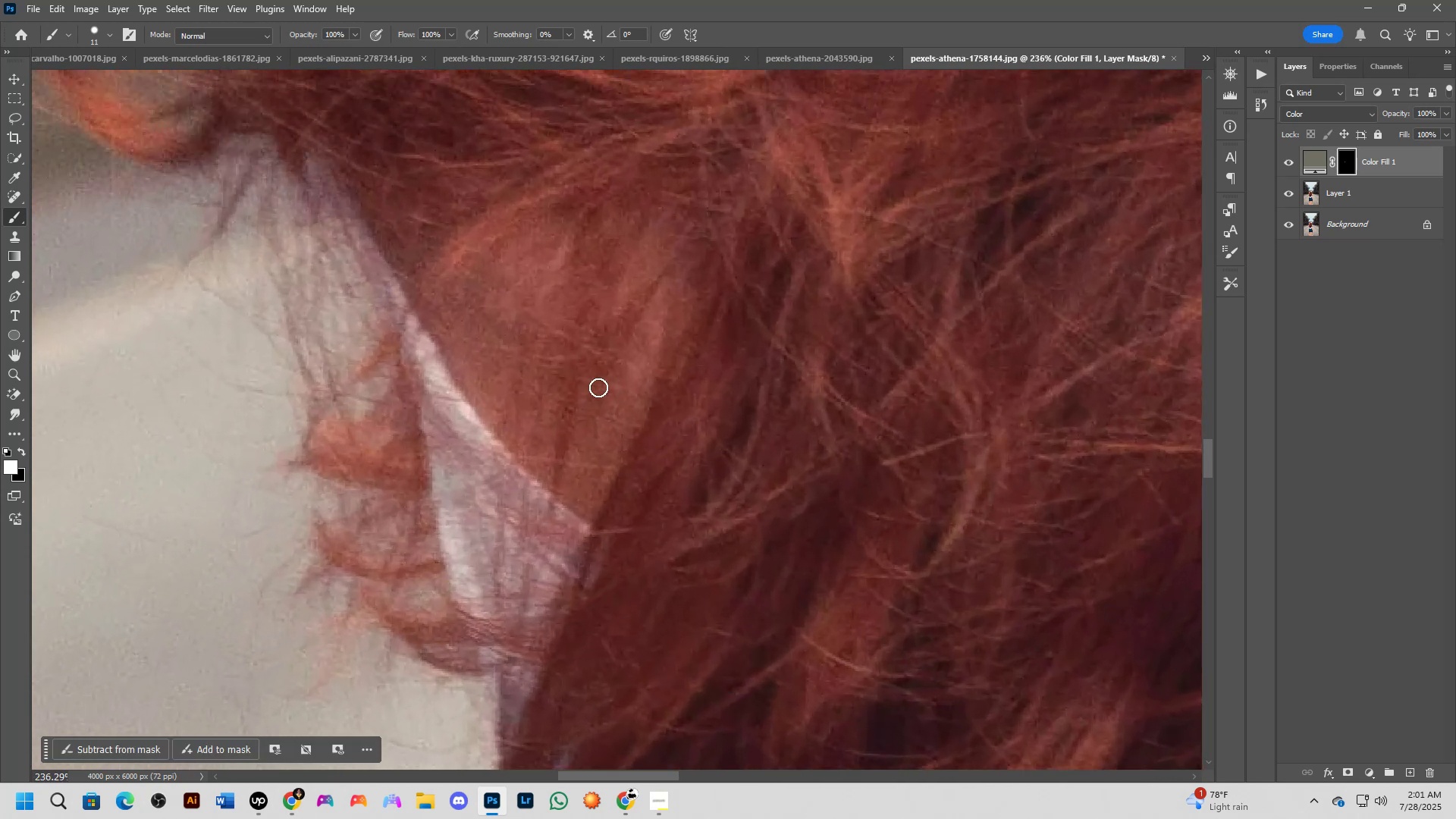 
hold_key(key=Space, duration=0.71)
 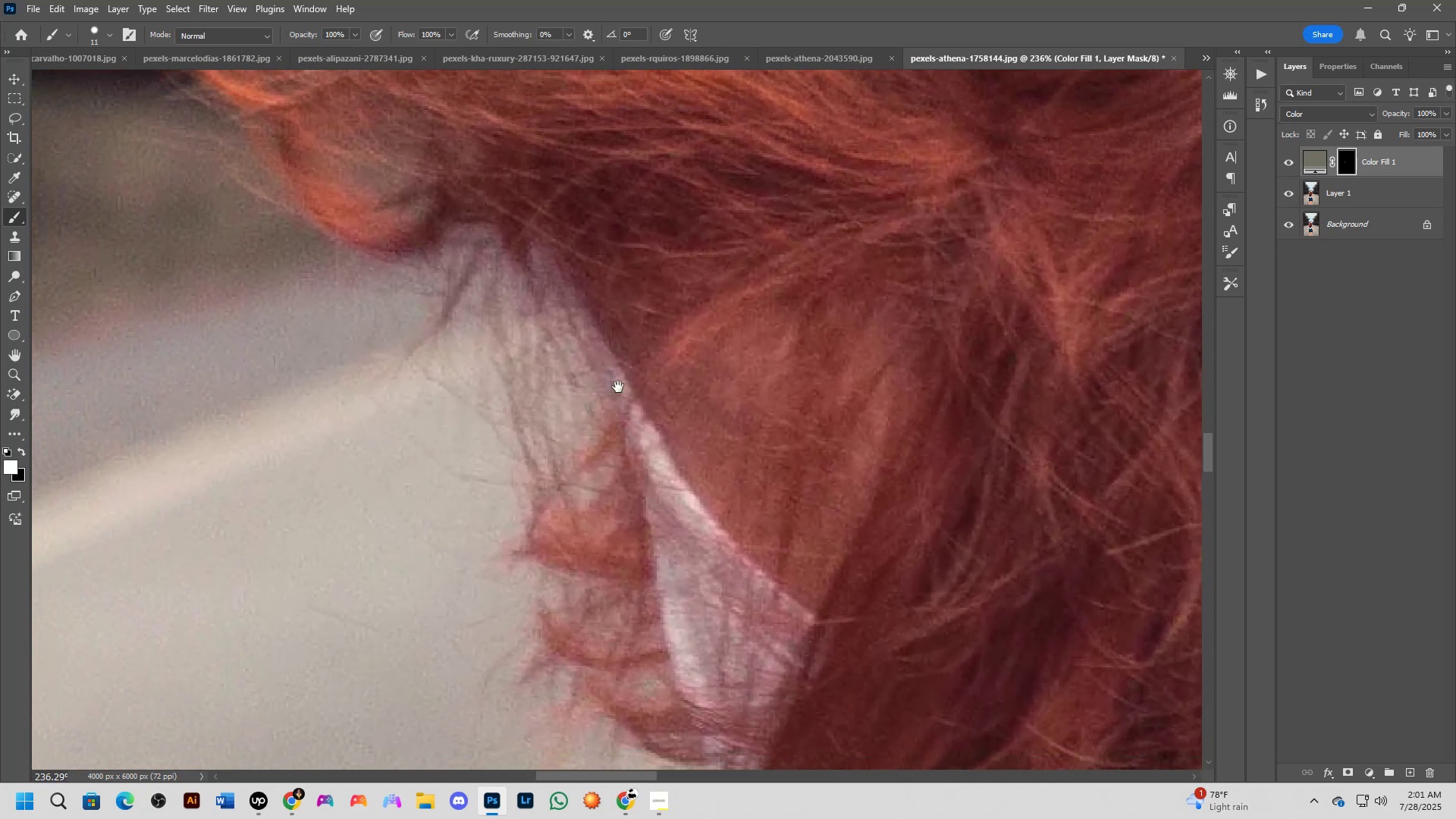 
left_click_drag(start_coordinate=[478, 389], to_coordinate=[648, 436])
 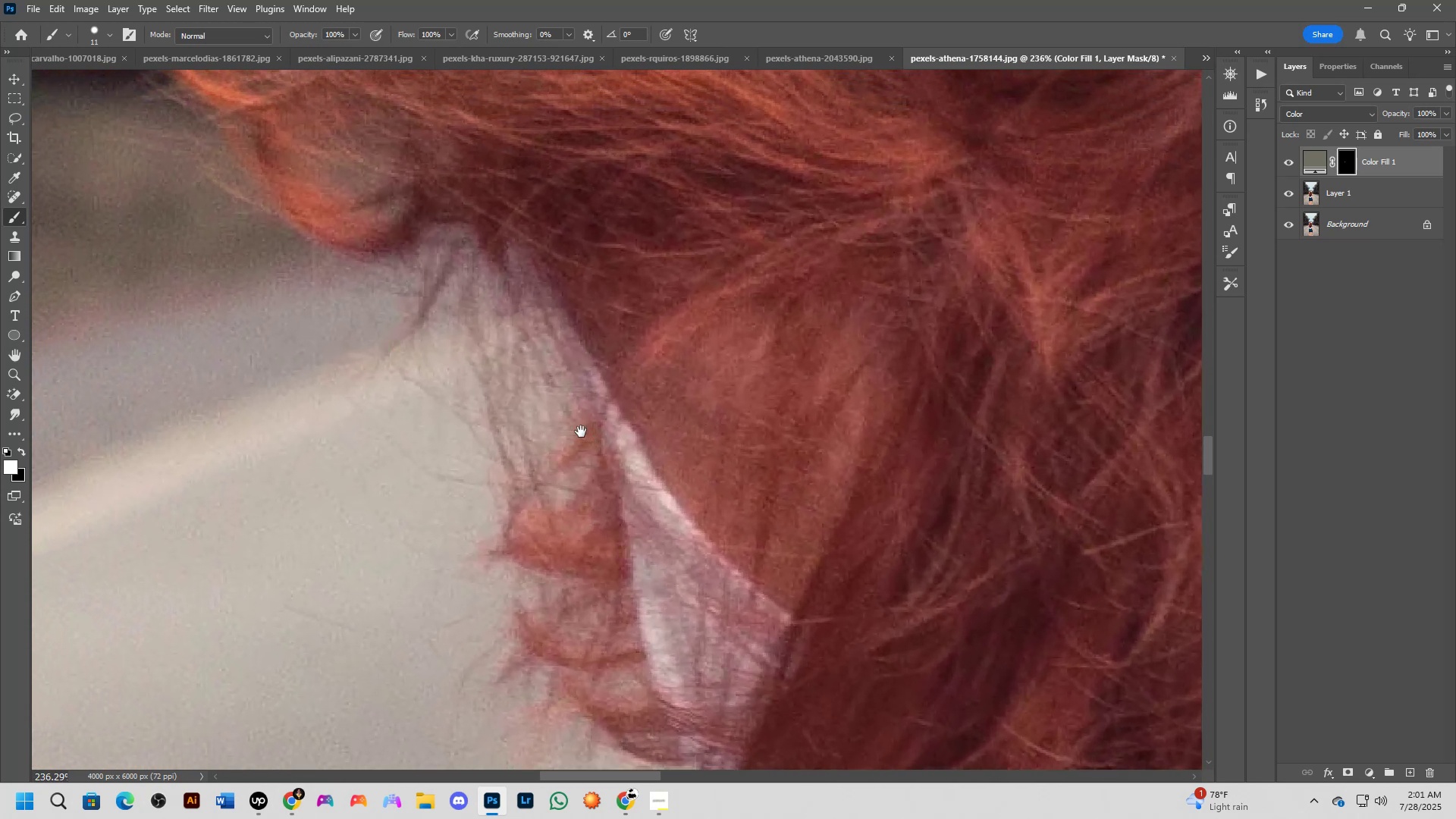 
hold_key(key=Space, duration=0.43)
 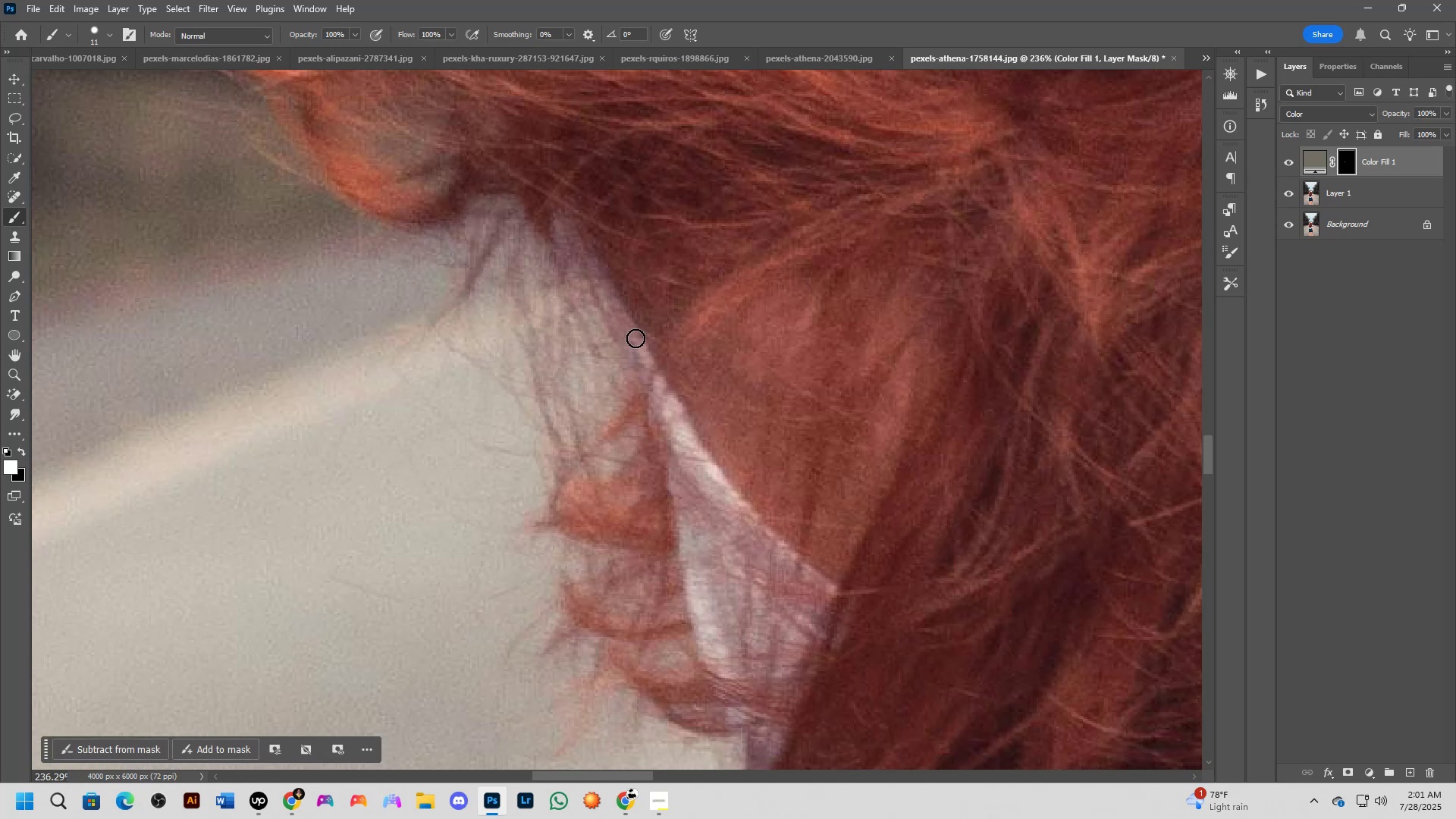 
left_click_drag(start_coordinate=[585, 427], to_coordinate=[621, 383])
 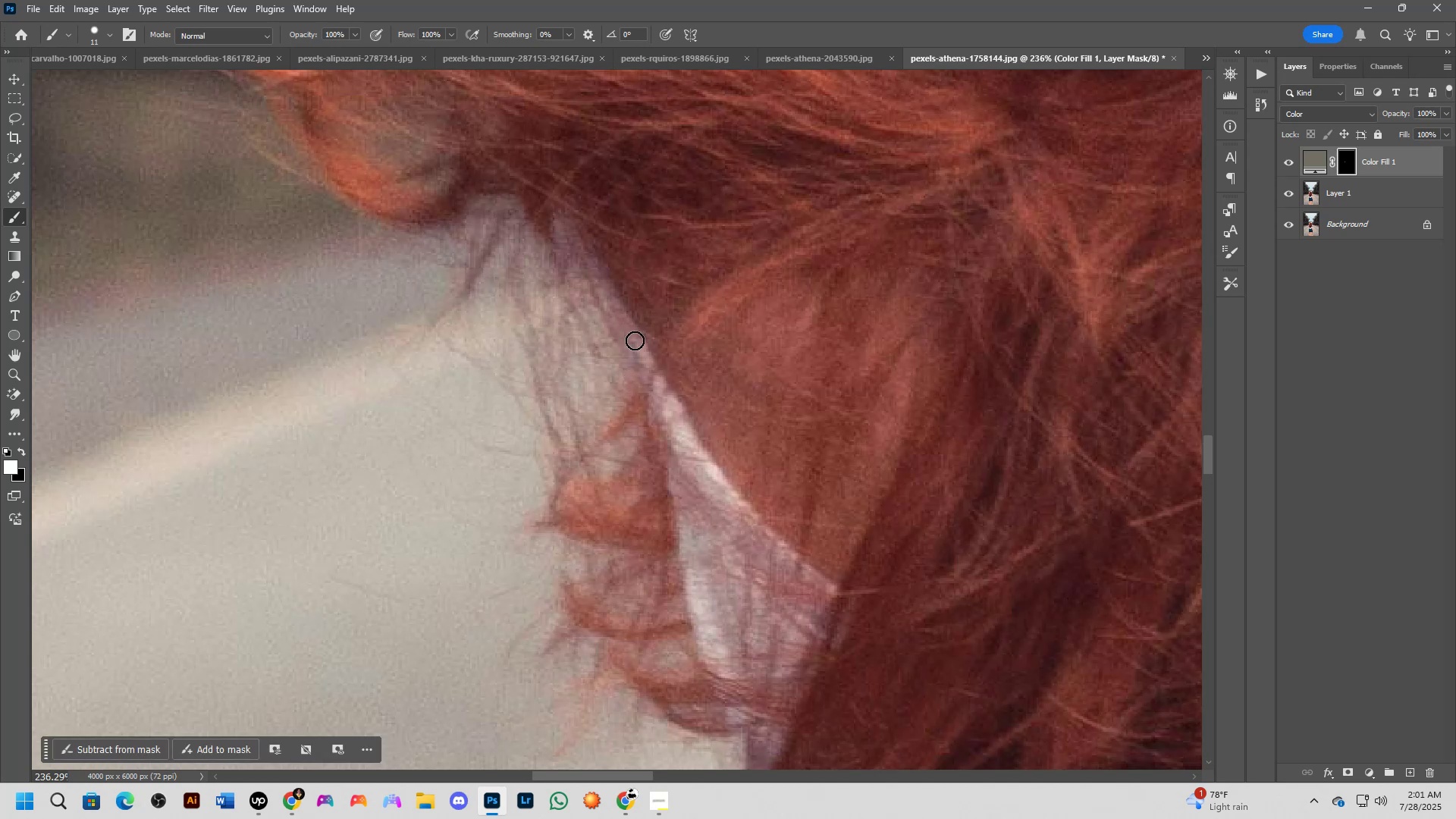 
left_click_drag(start_coordinate=[635, 344], to_coordinate=[647, 372])
 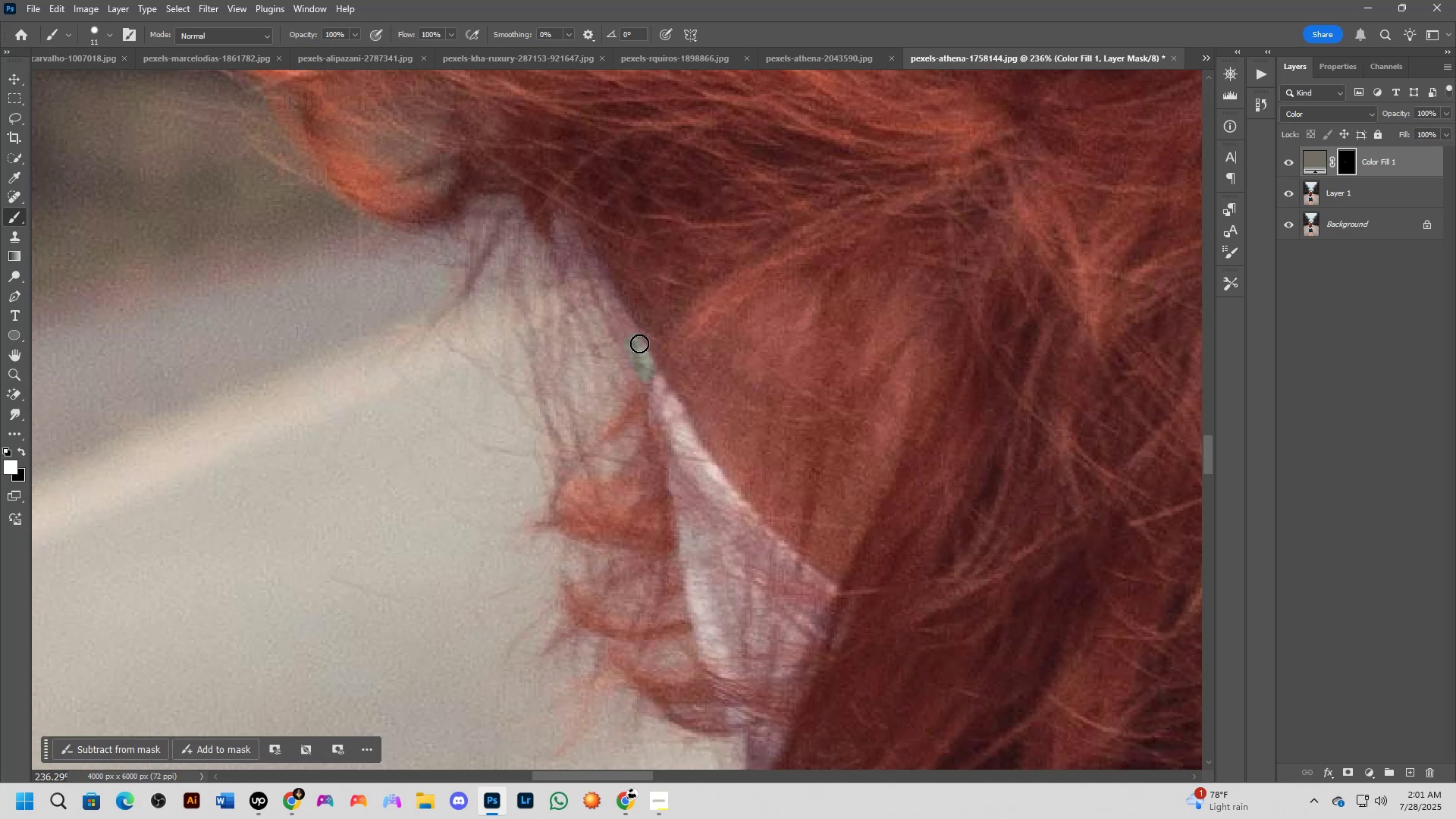 
key(X)
 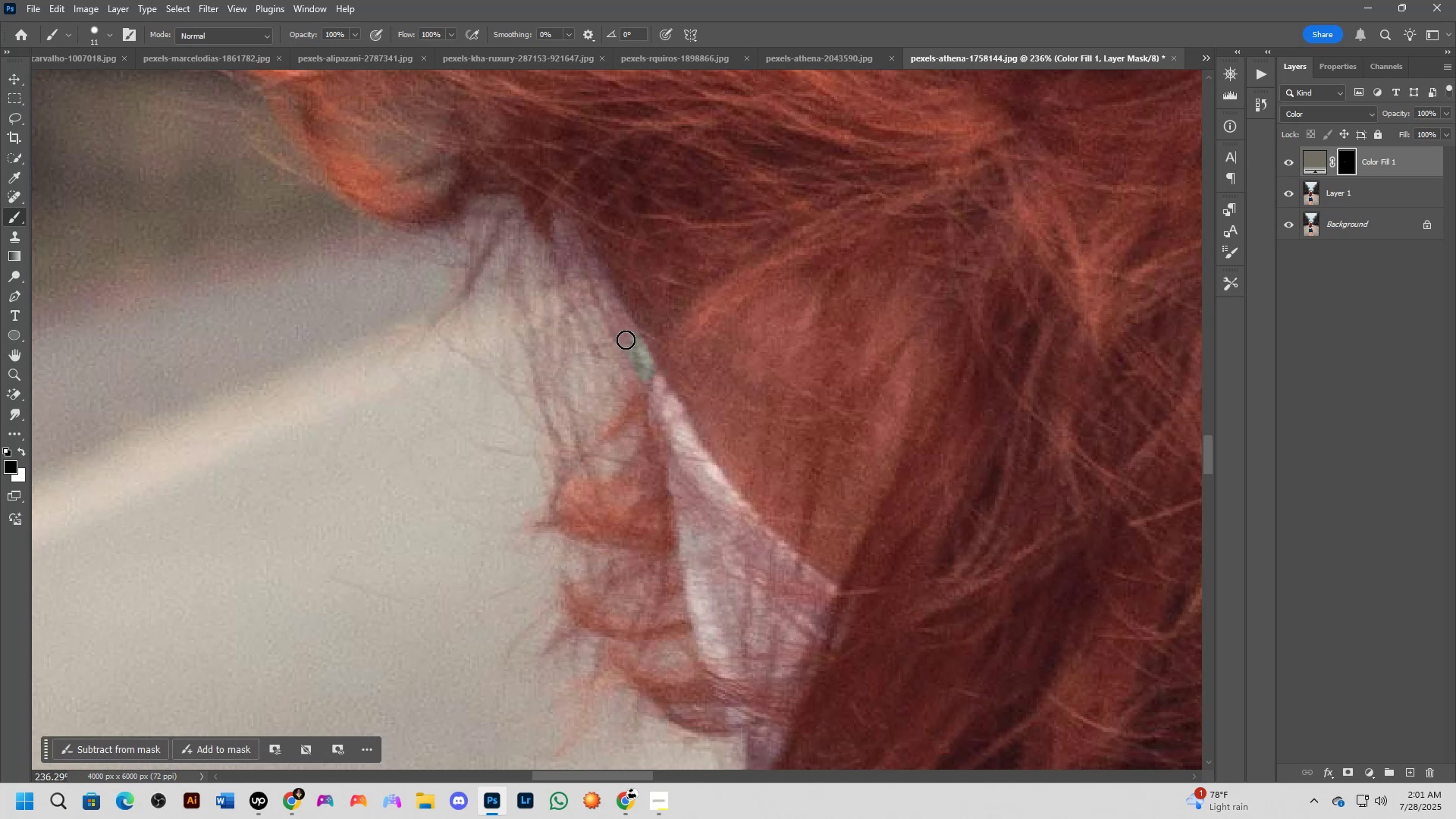 
left_click_drag(start_coordinate=[626, 340], to_coordinate=[625, 378])
 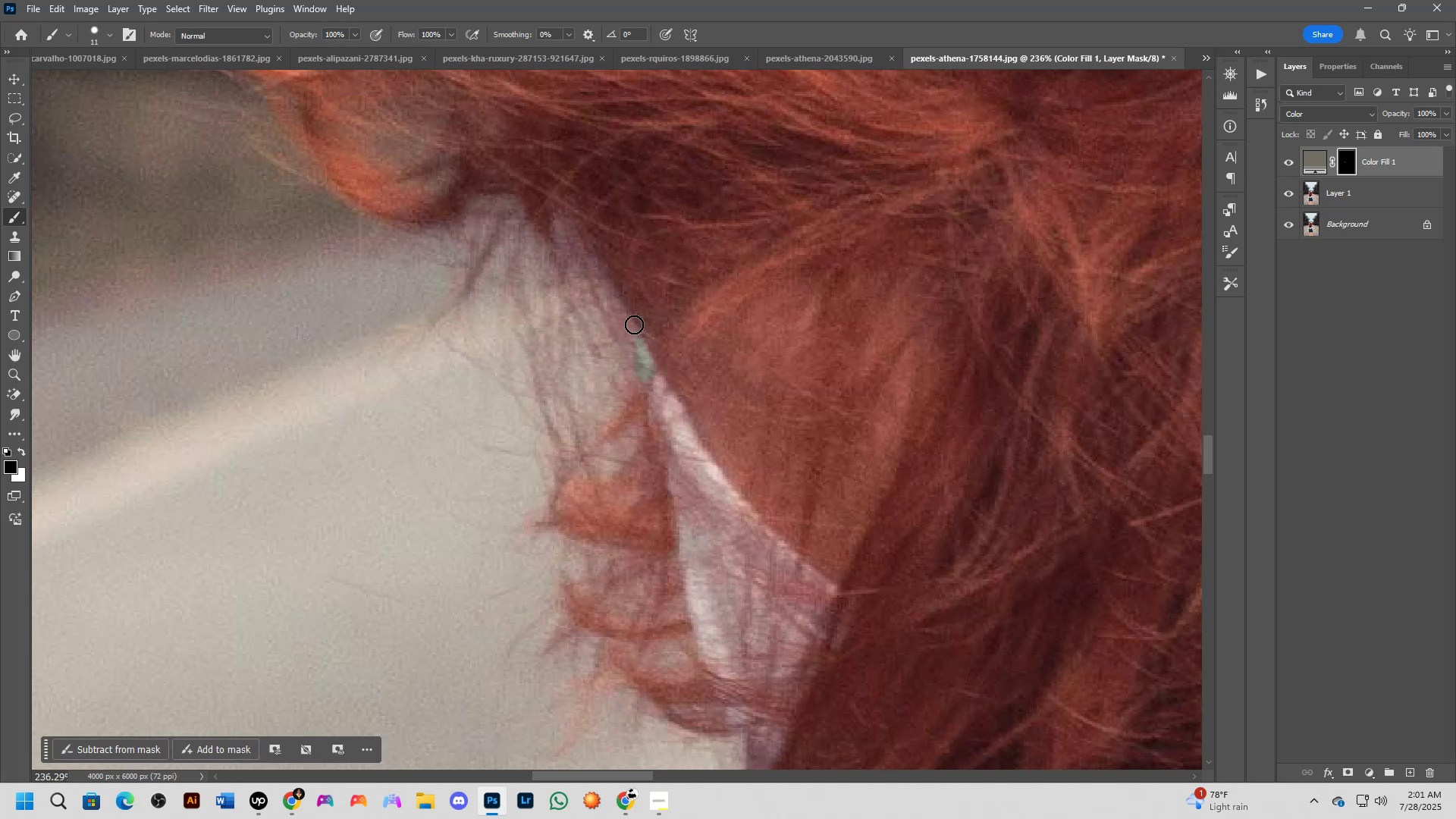 
left_click_drag(start_coordinate=[636, 328], to_coordinate=[646, 332])
 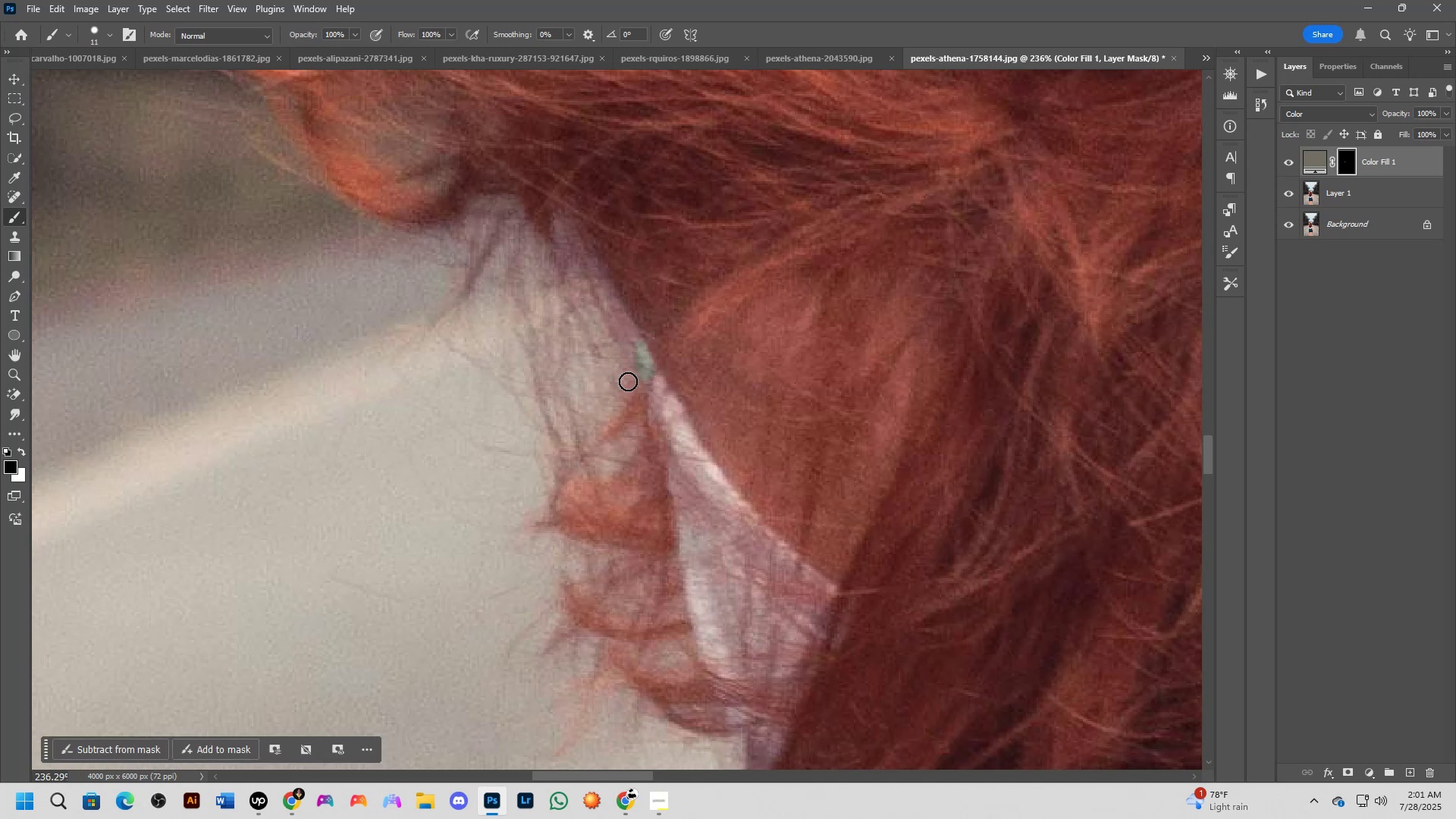 
left_click_drag(start_coordinate=[629, 381], to_coordinate=[634, 369])
 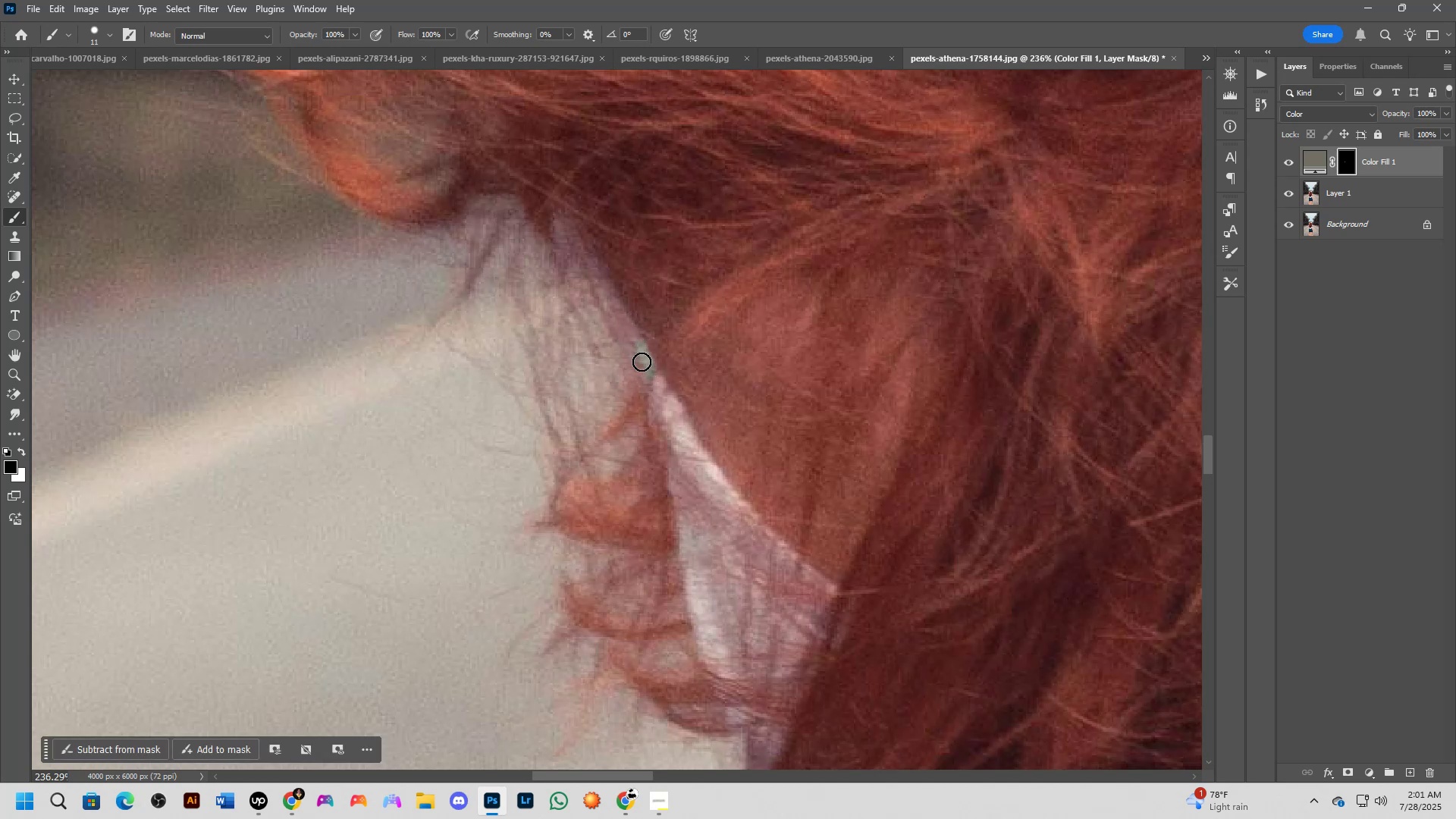 
key(X)
 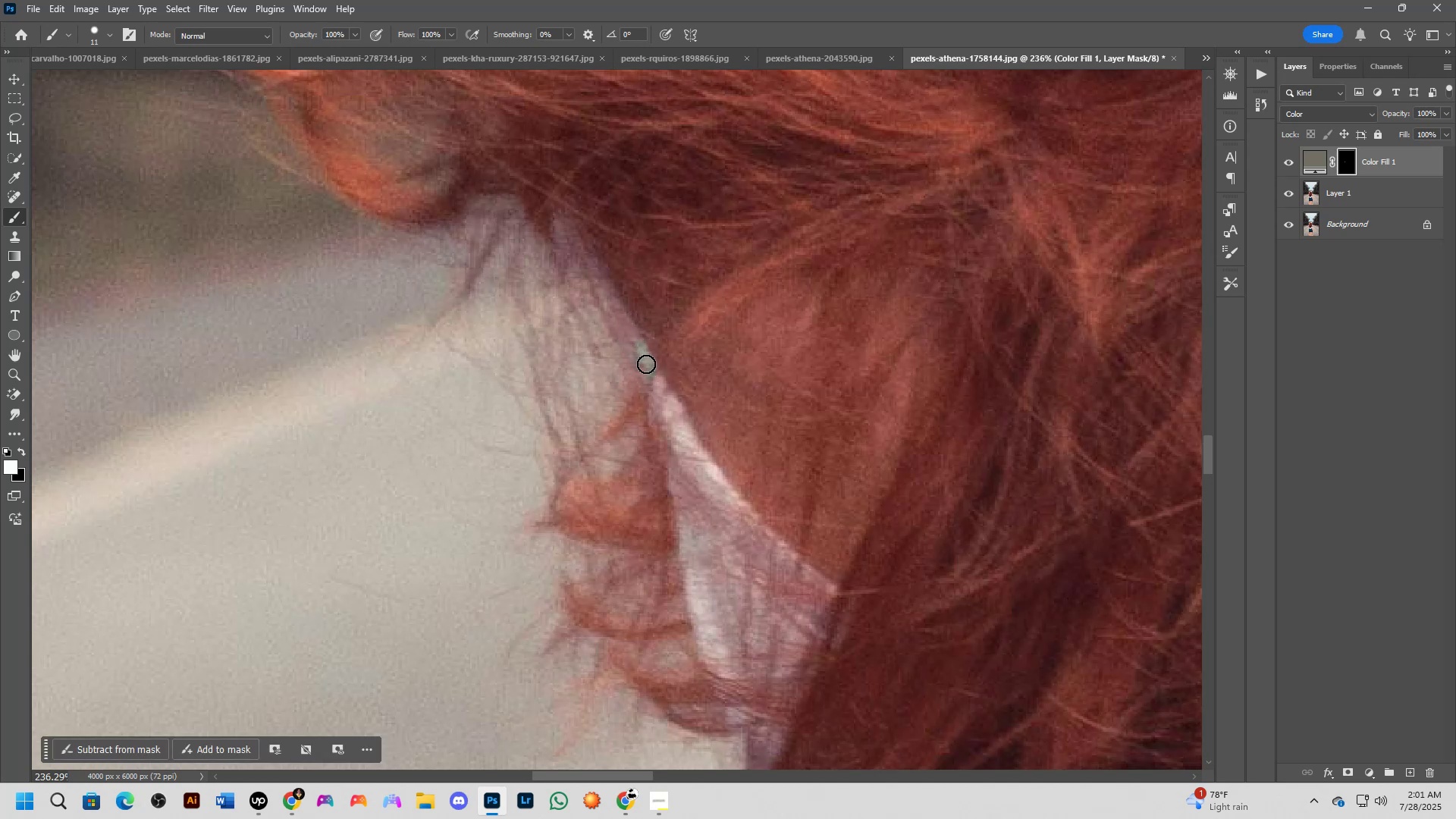 
left_click_drag(start_coordinate=[646, 364], to_coordinate=[651, 376])
 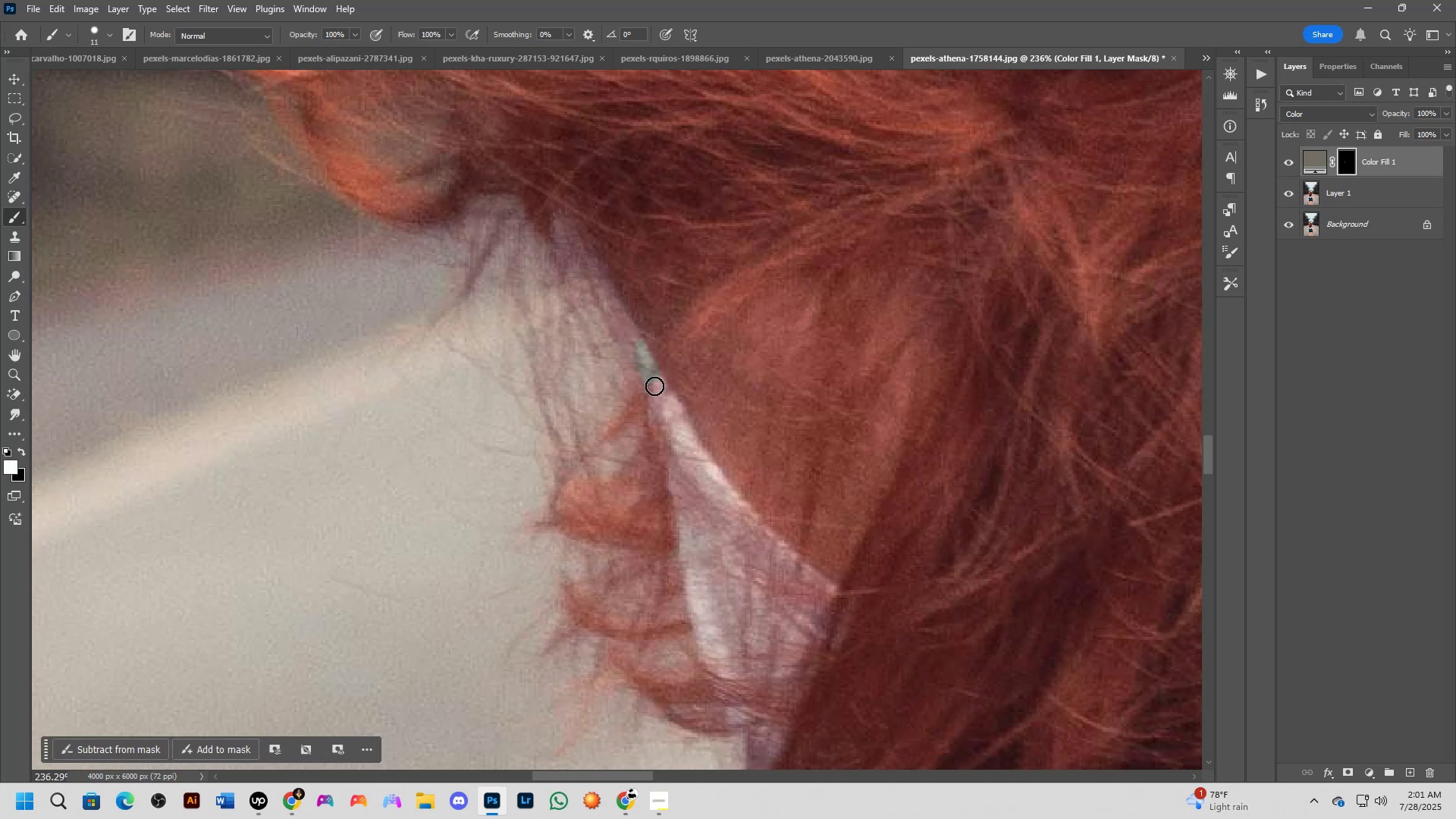 
left_click_drag(start_coordinate=[656, 389], to_coordinate=[659, 394])
 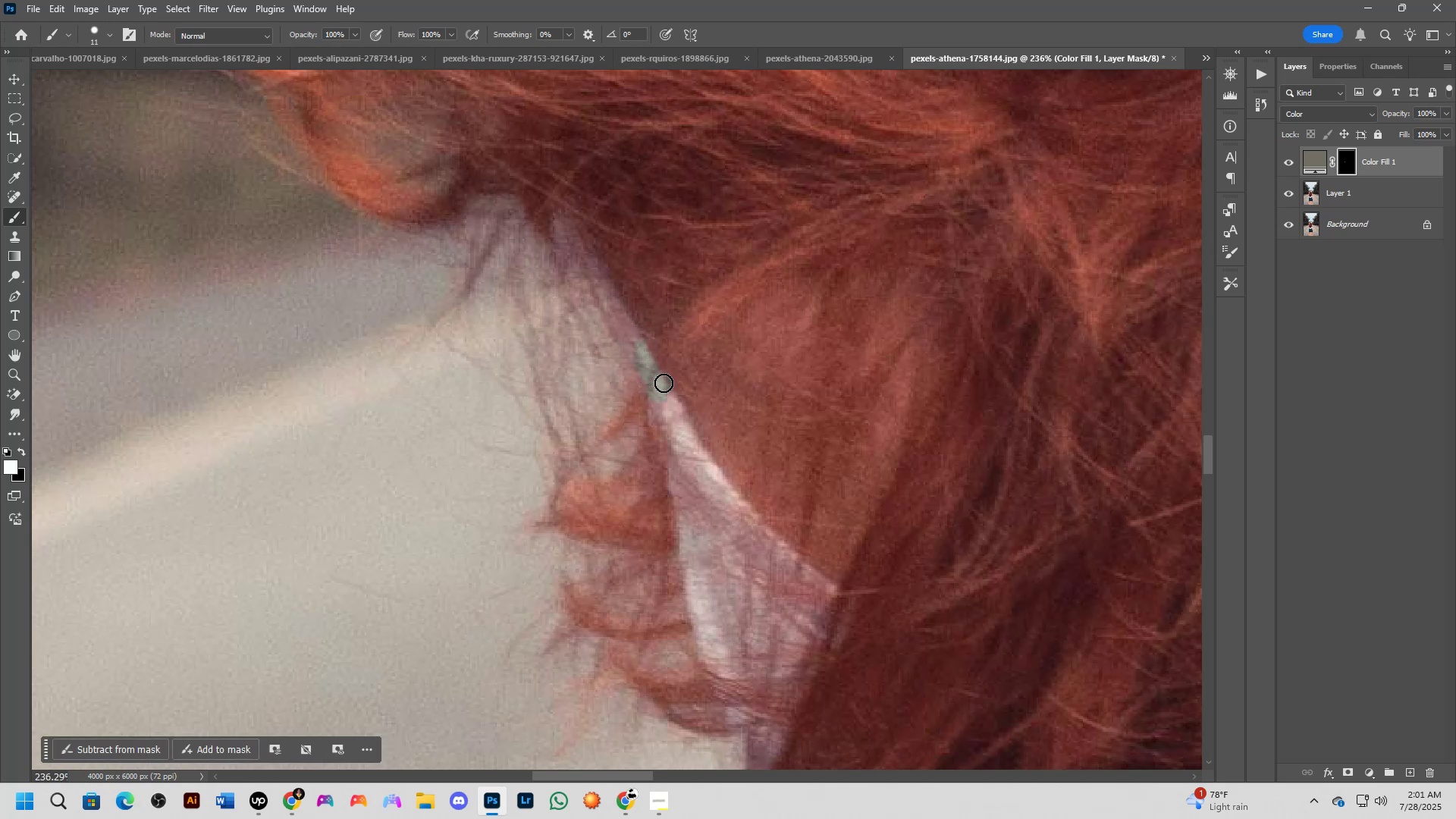 
left_click_drag(start_coordinate=[664, 383], to_coordinate=[659, 399])
 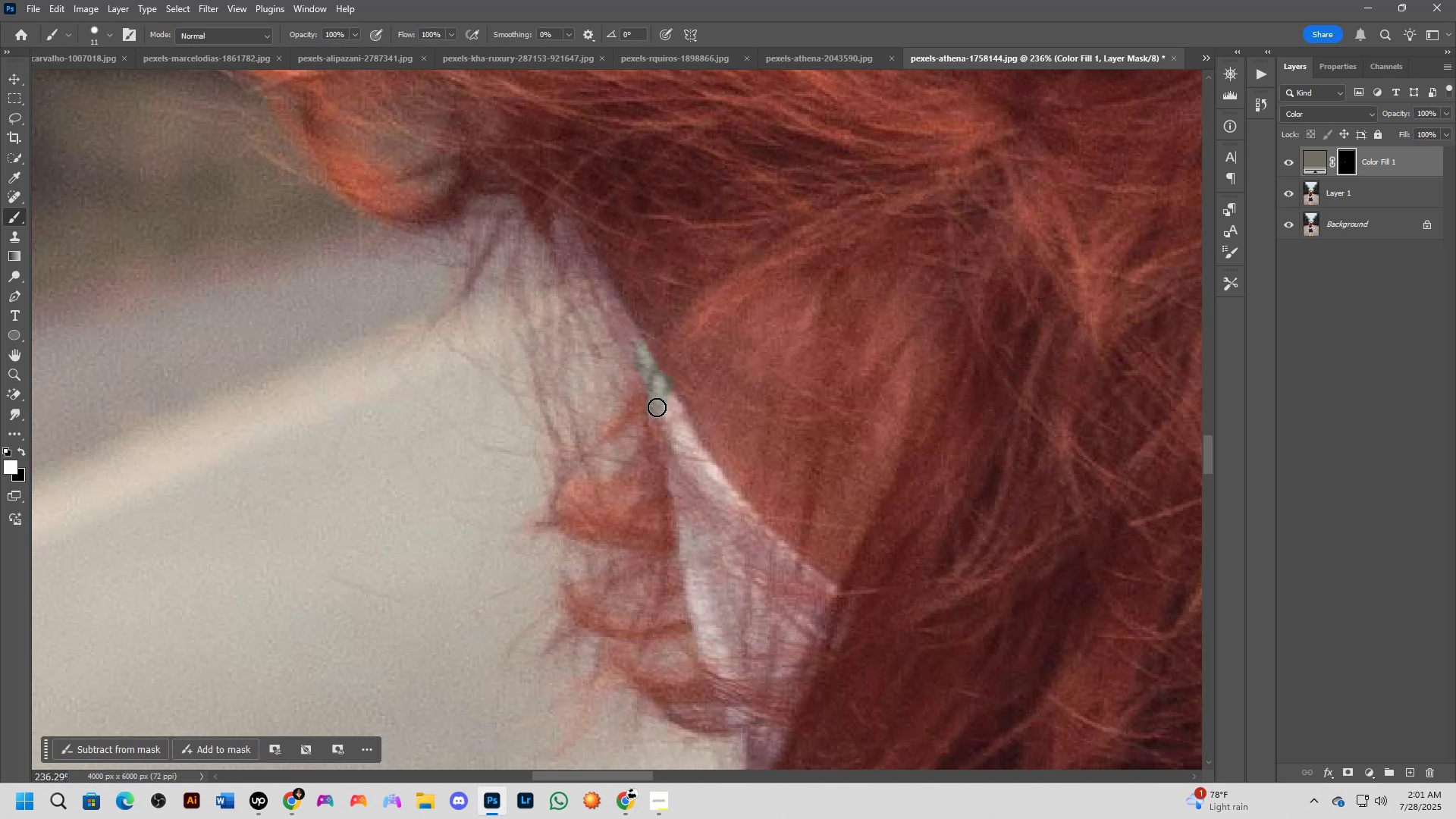 
double_click([657, 406])
 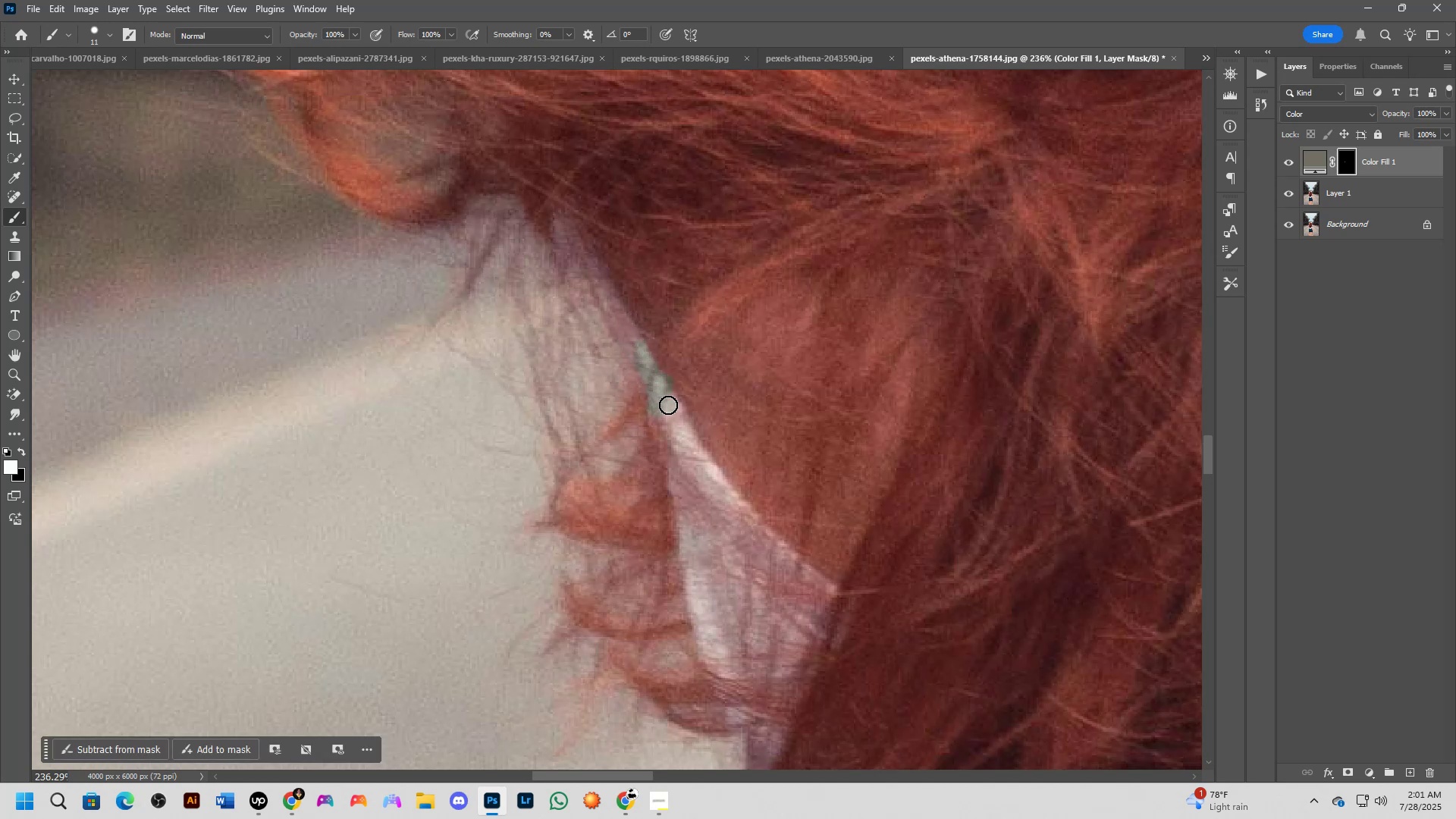 
left_click_drag(start_coordinate=[668, 405], to_coordinate=[693, 460])
 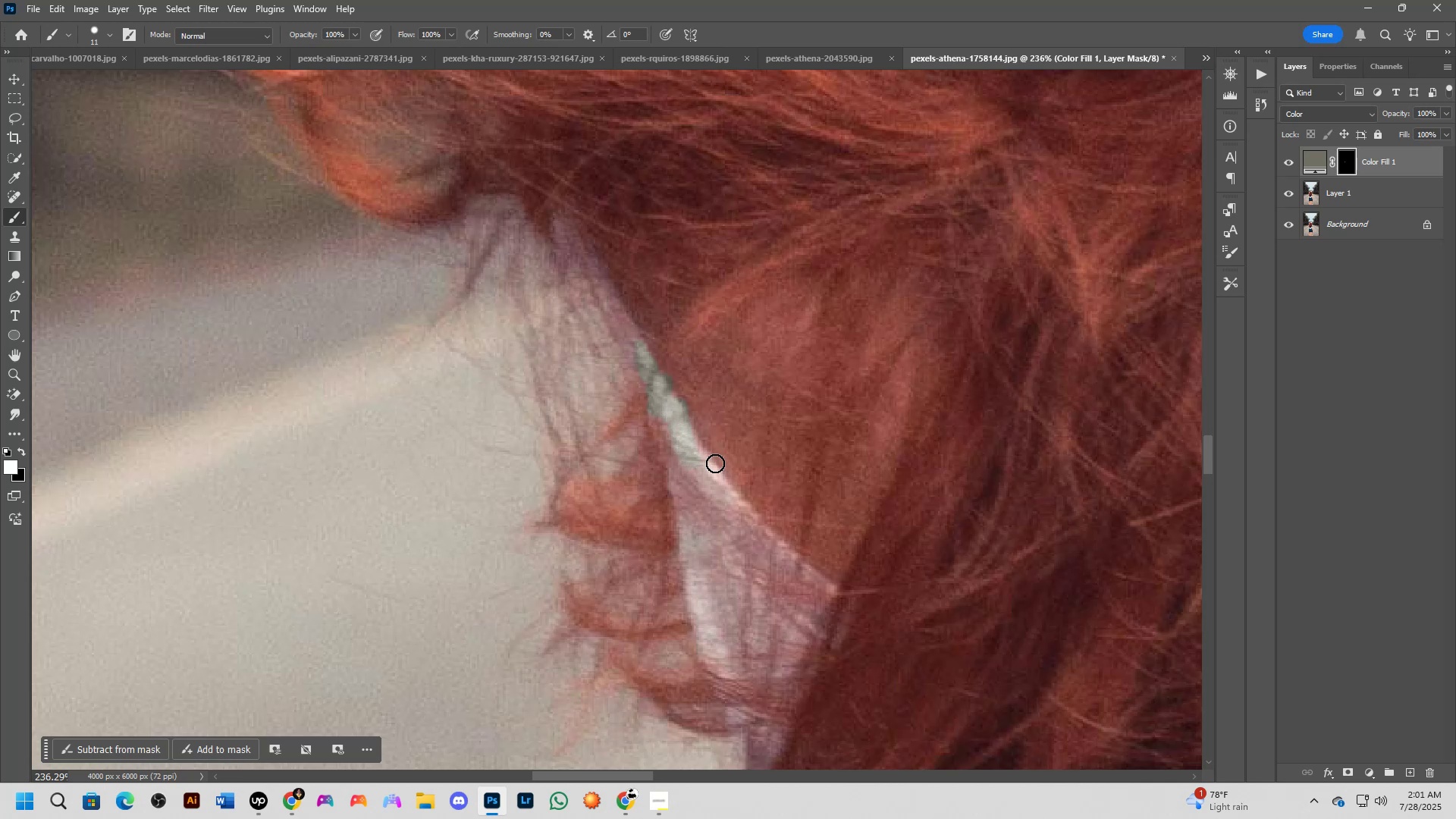 
hold_key(key=Space, duration=0.57)
 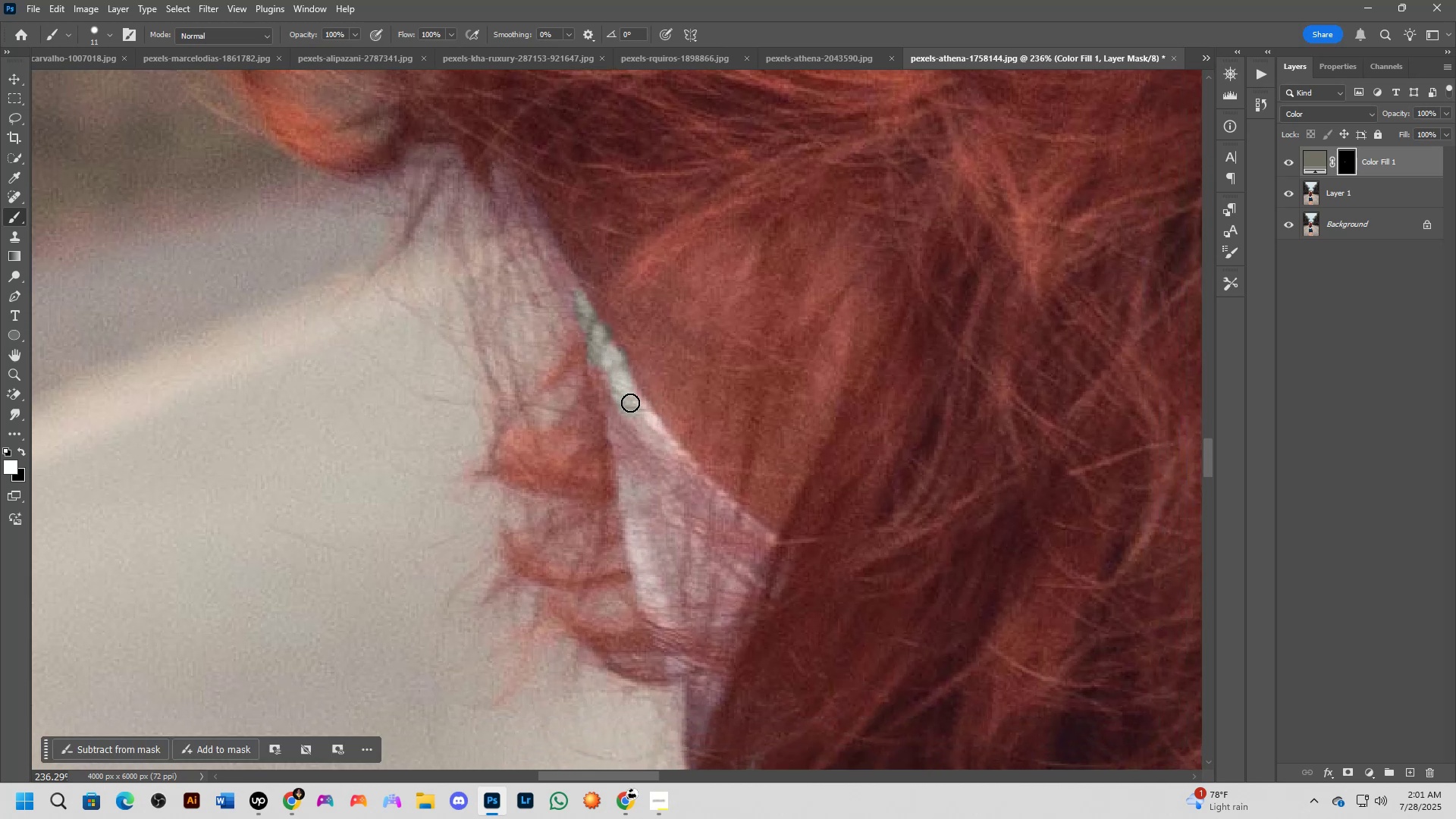 
left_click_drag(start_coordinate=[716, 469], to_coordinate=[655, 419])
 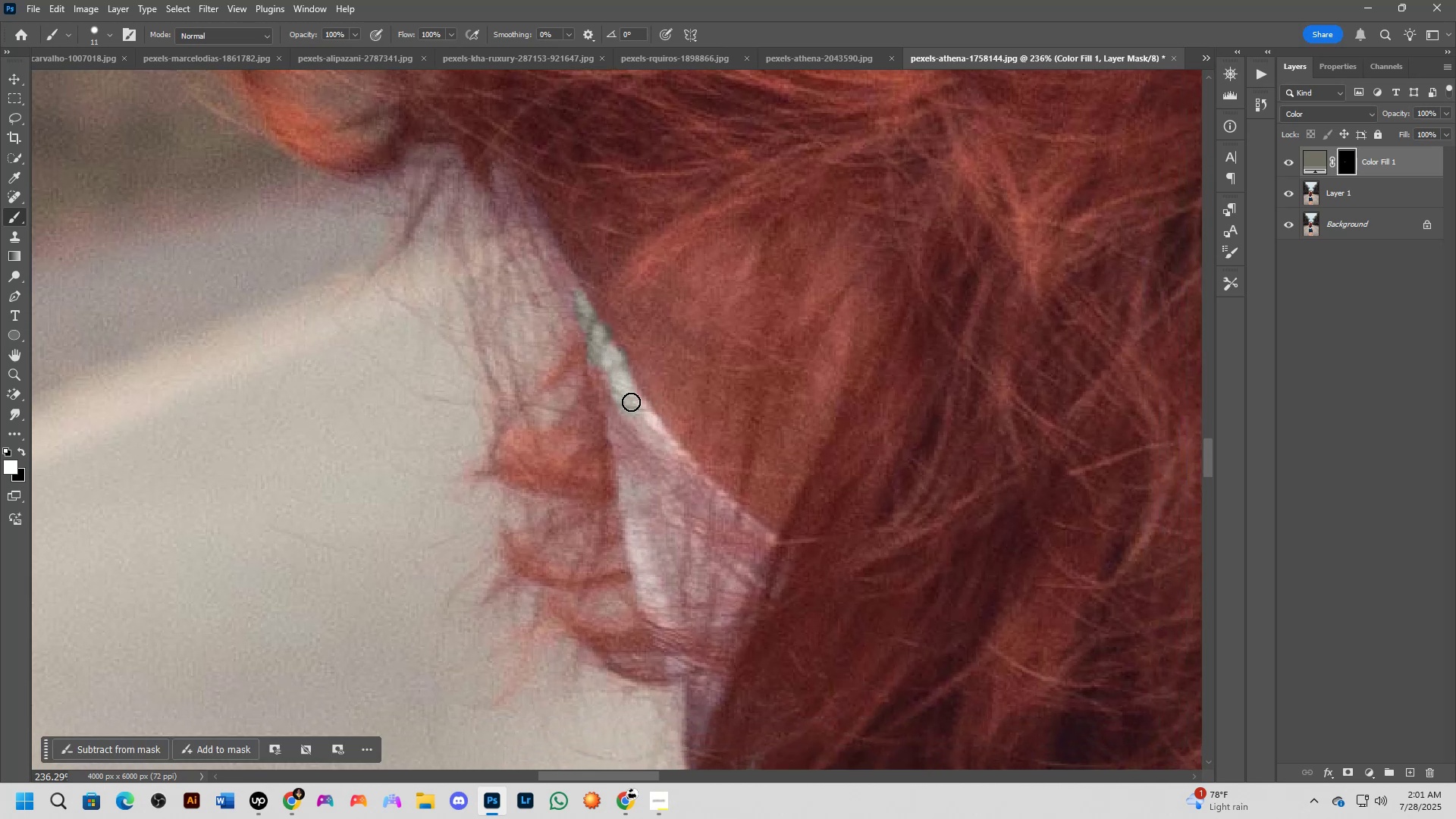 
left_click_drag(start_coordinate=[635, 401], to_coordinate=[651, 422])
 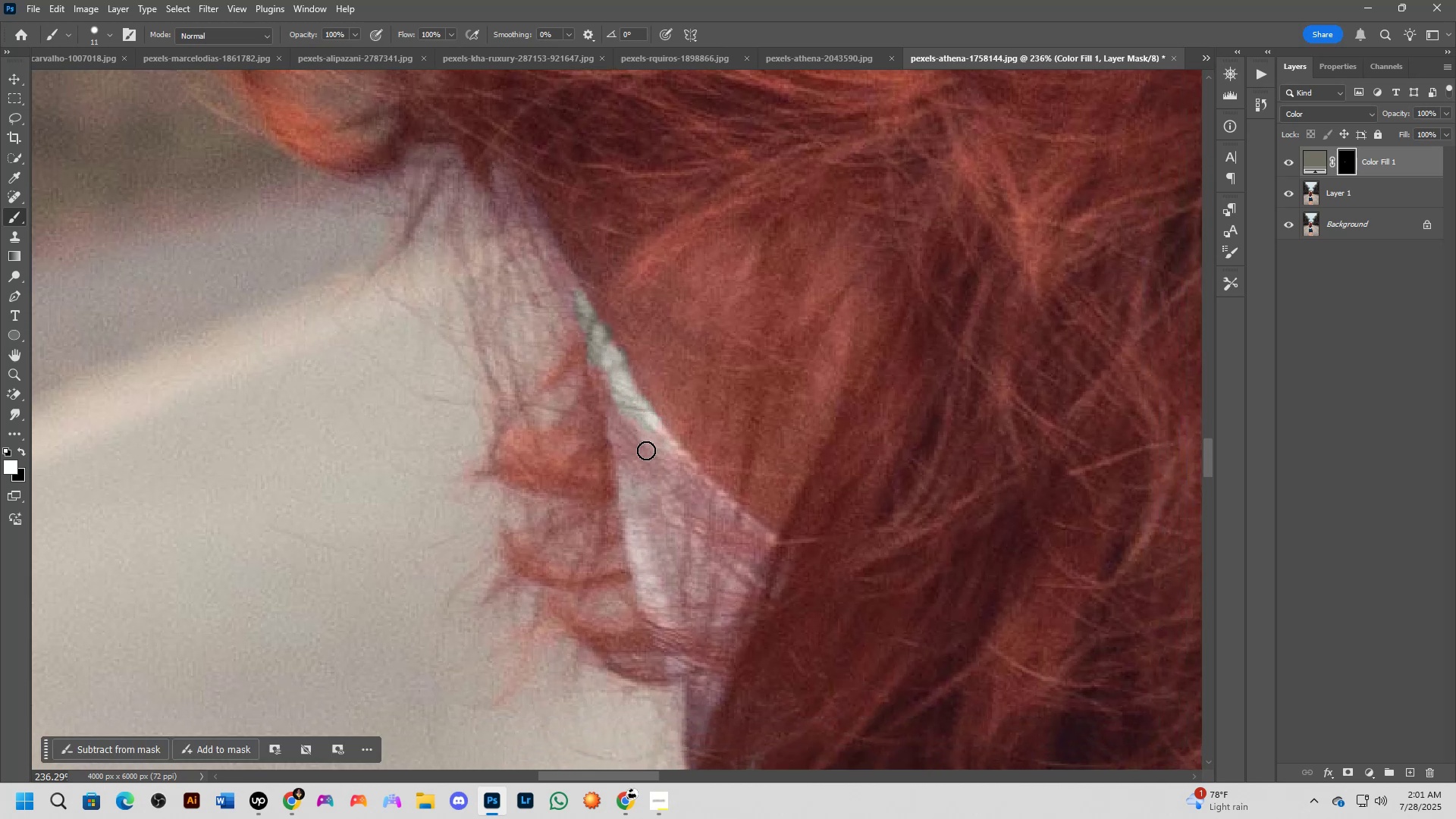 
hold_key(key=AltLeft, duration=0.49)
 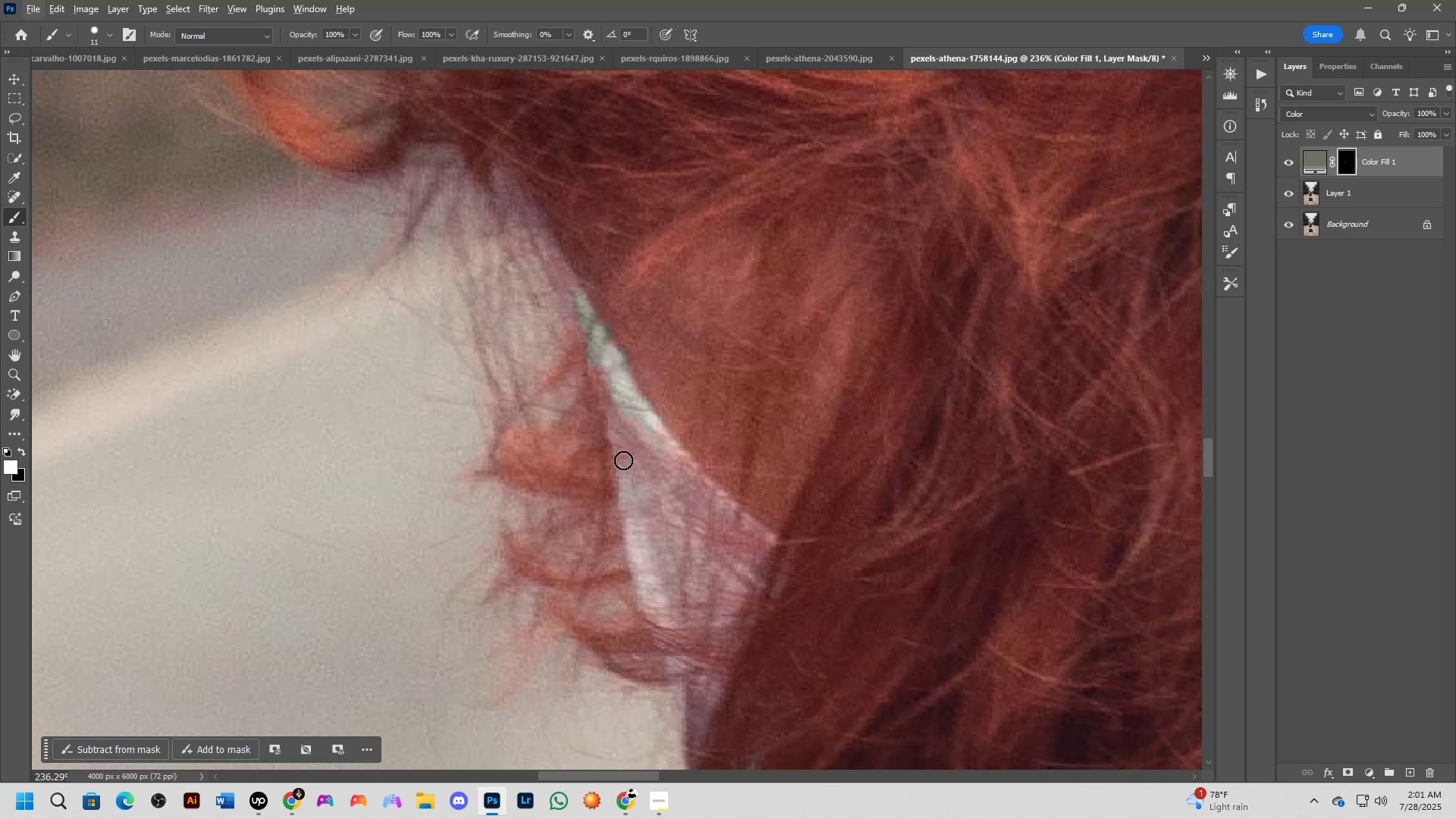 
hold_key(key=AltLeft, duration=1.53)
 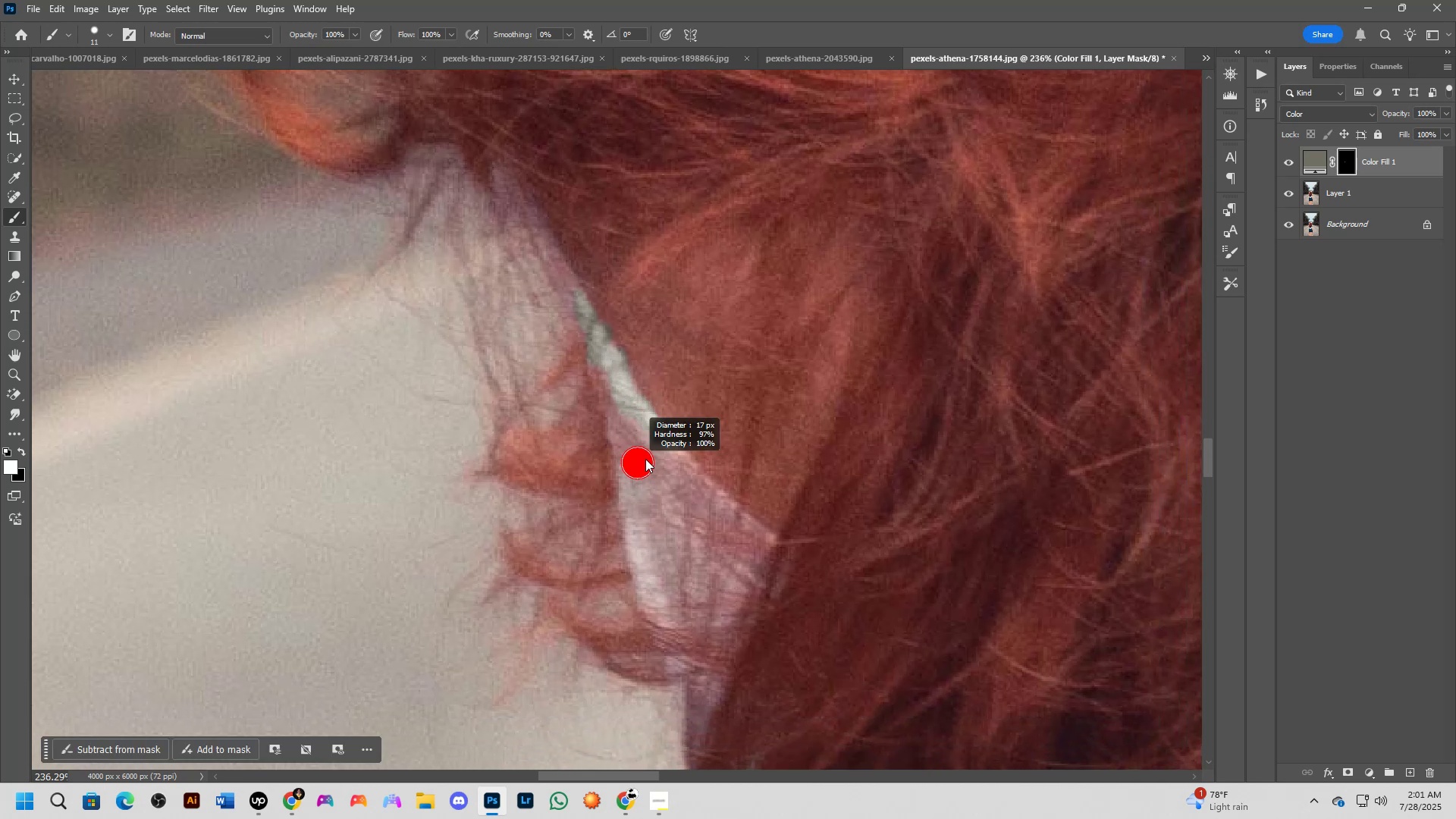 
key(Alt+AltLeft)
 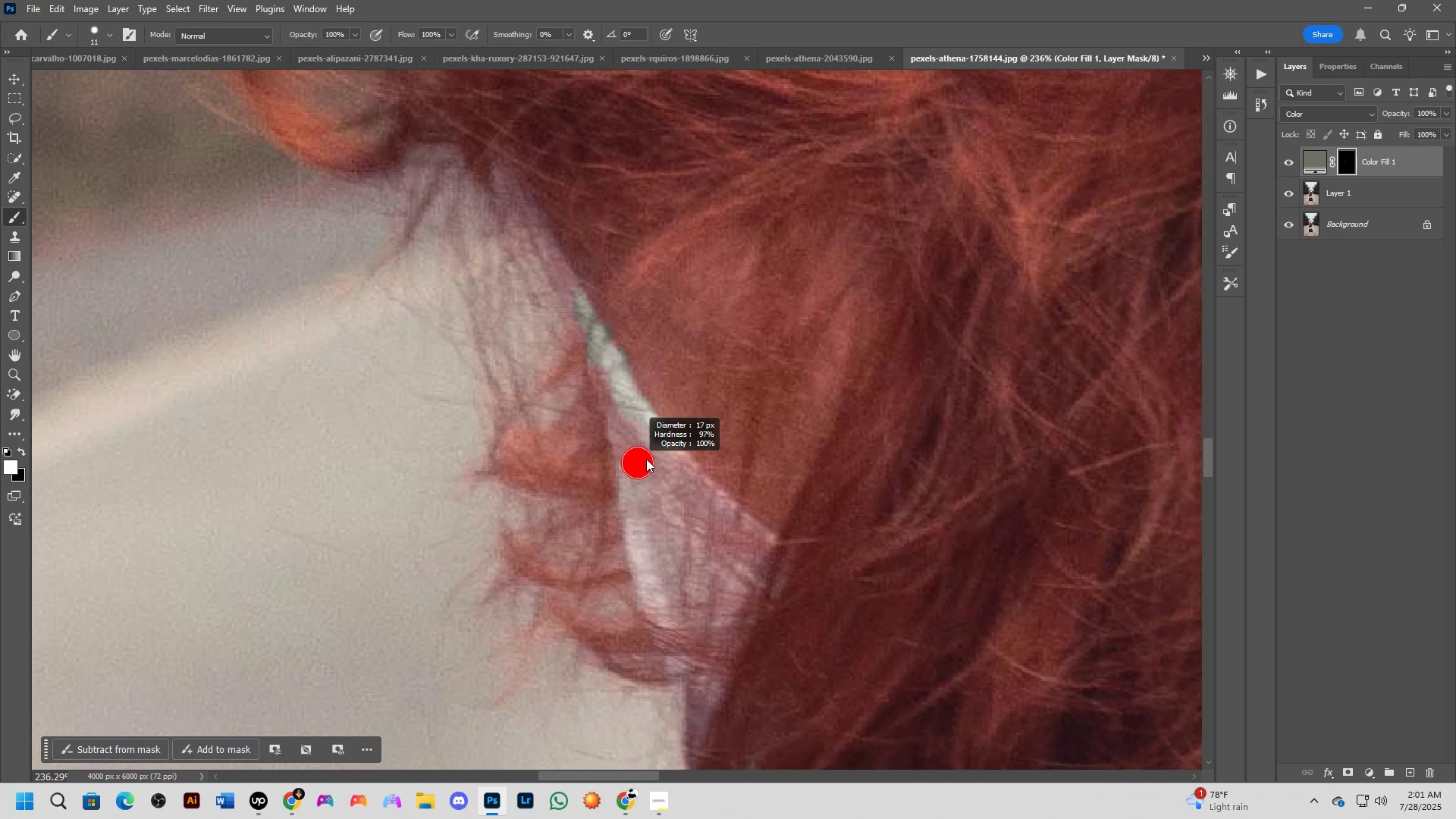 
key(Alt+AltLeft)
 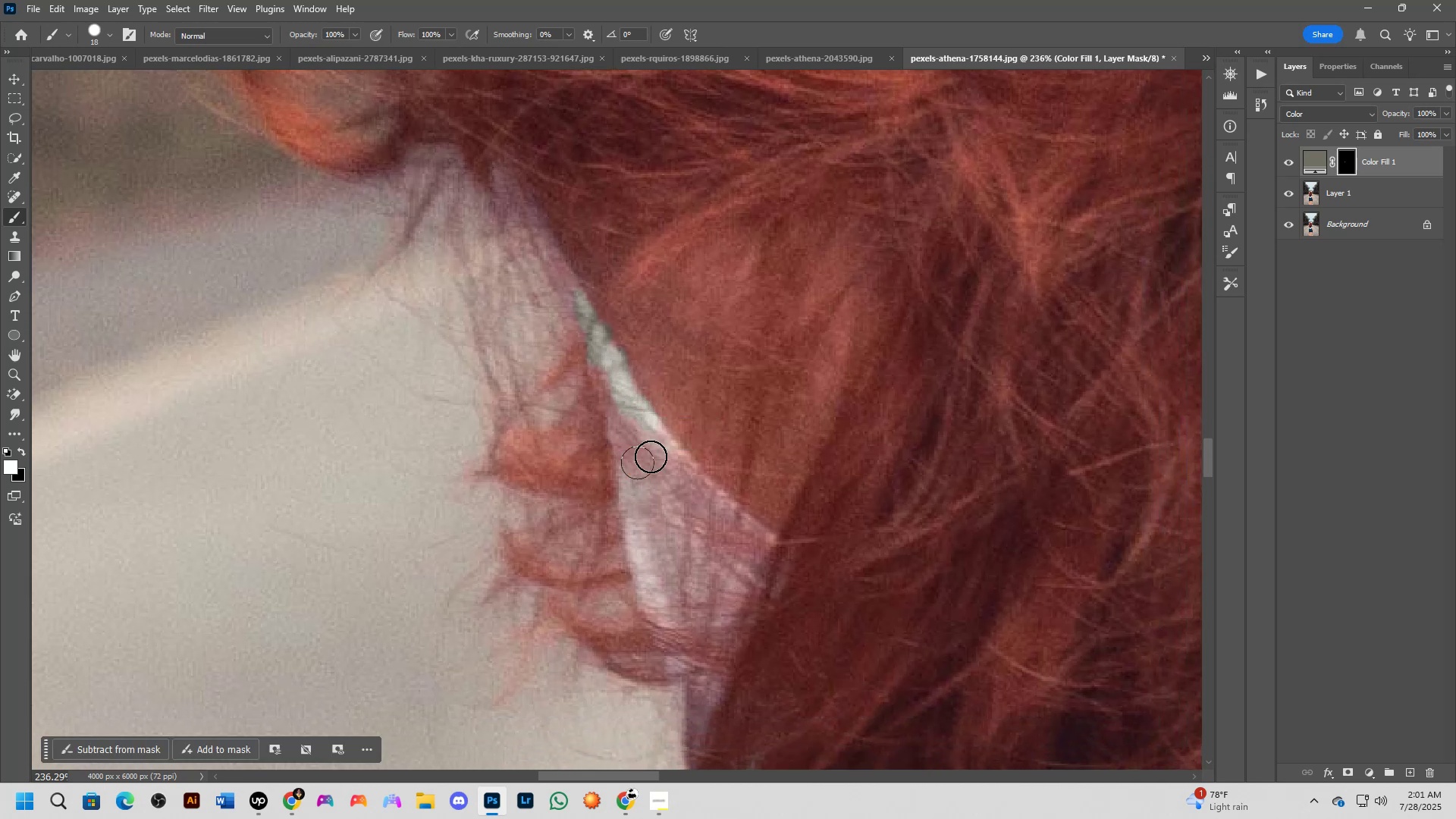 
key(Alt+AltLeft)
 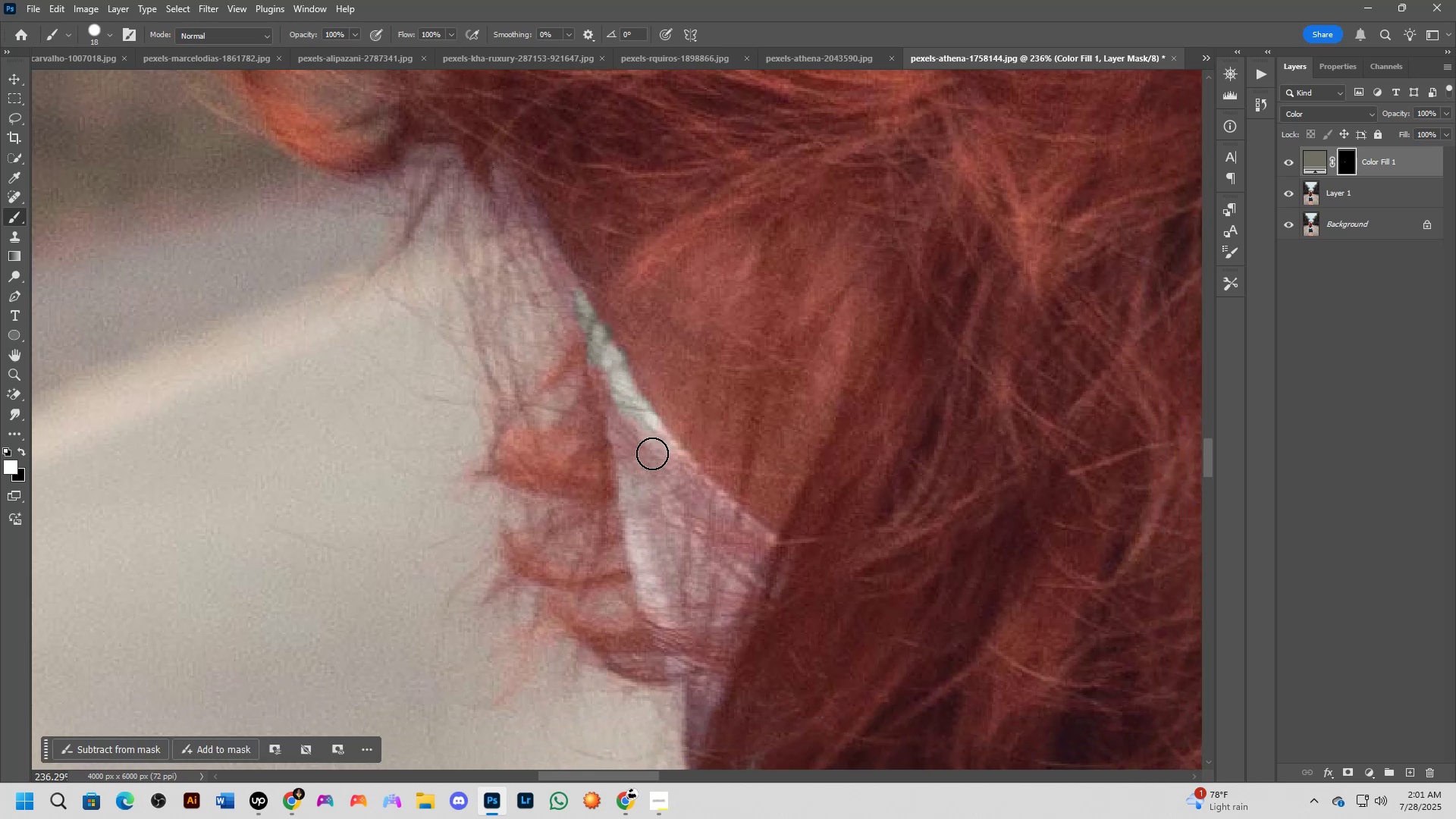 
key(Alt+AltLeft)
 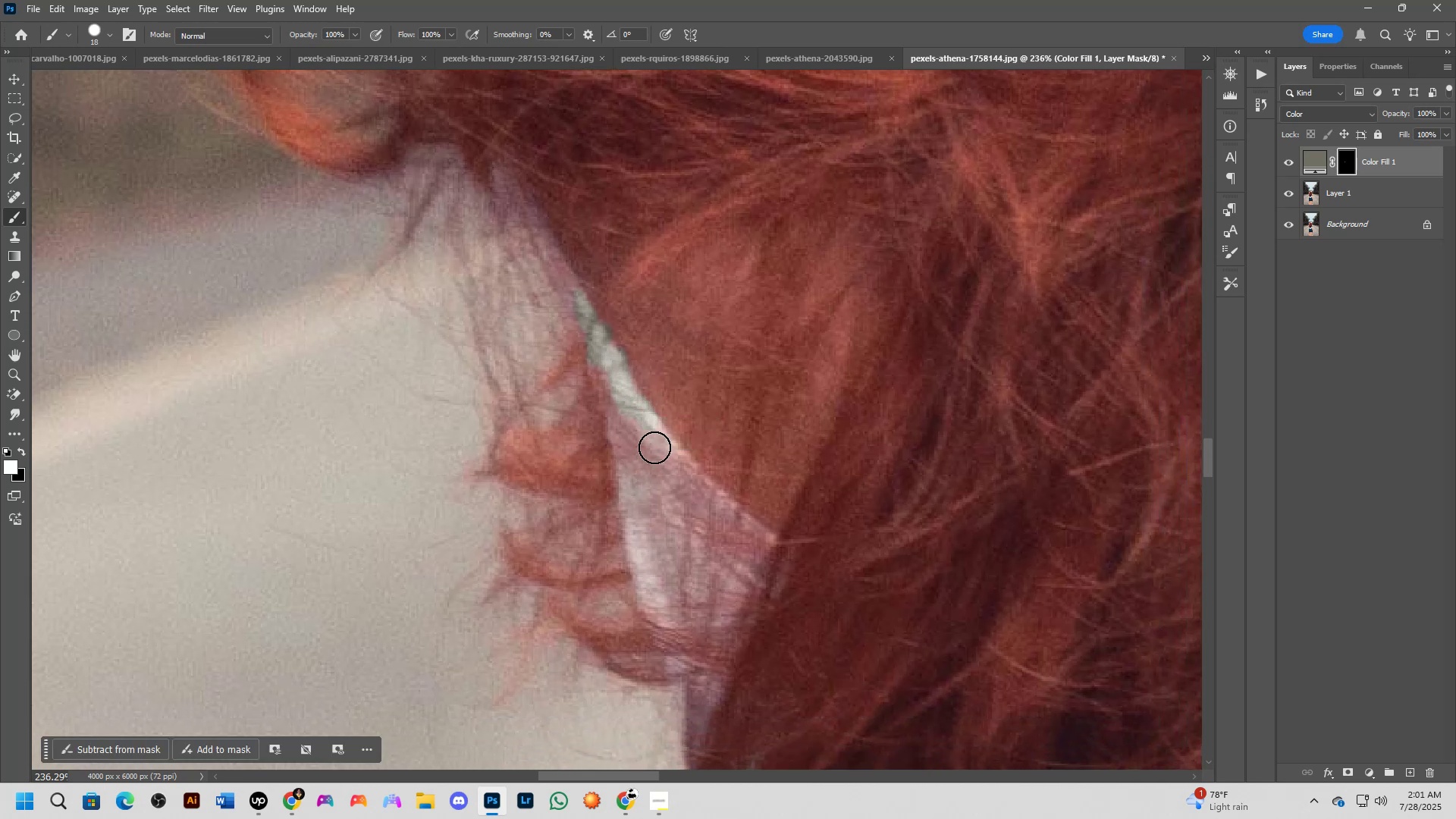 
hold_key(key=AltLeft, duration=0.52)
 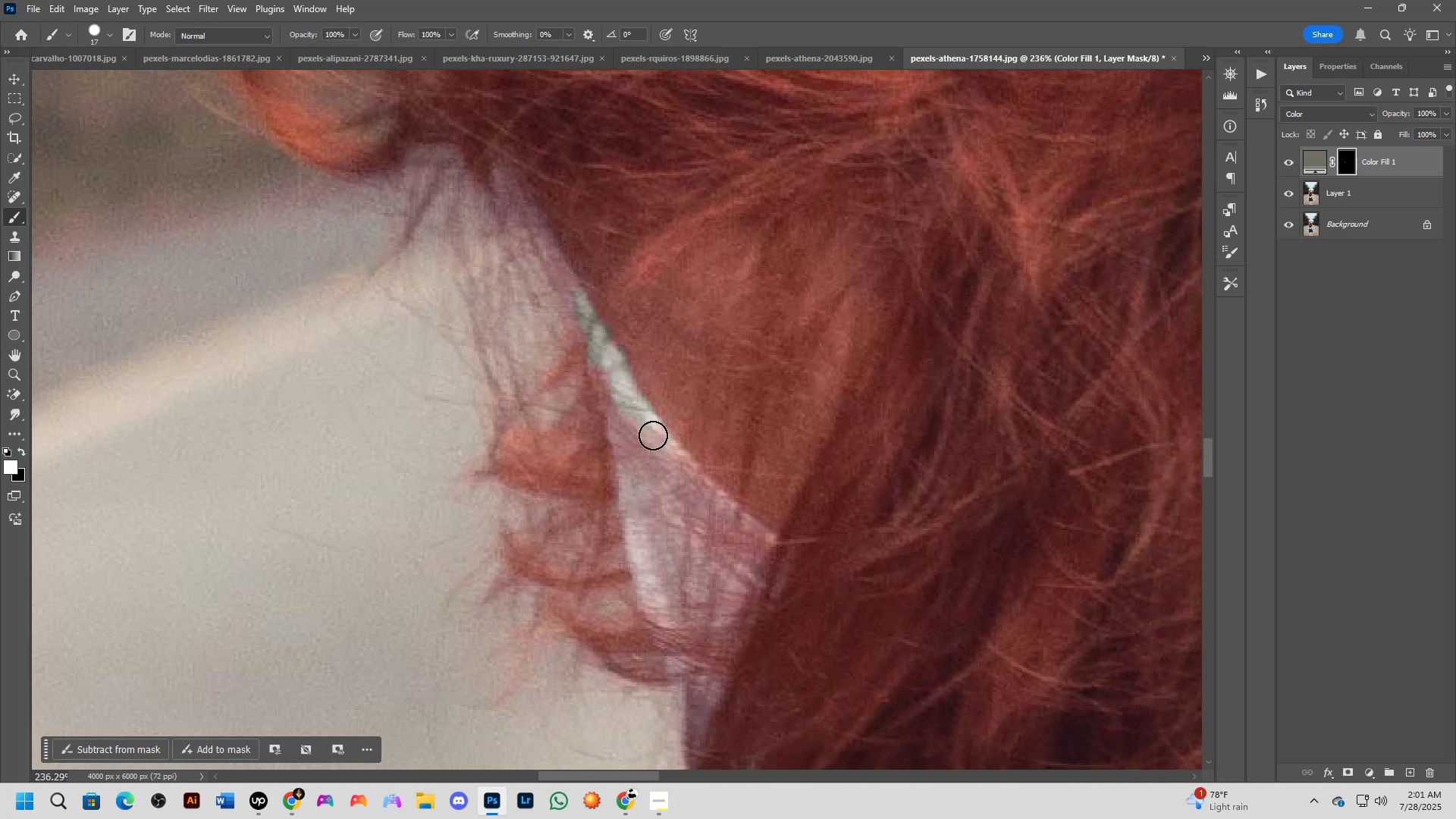 
hold_key(key=AltLeft, duration=0.34)
 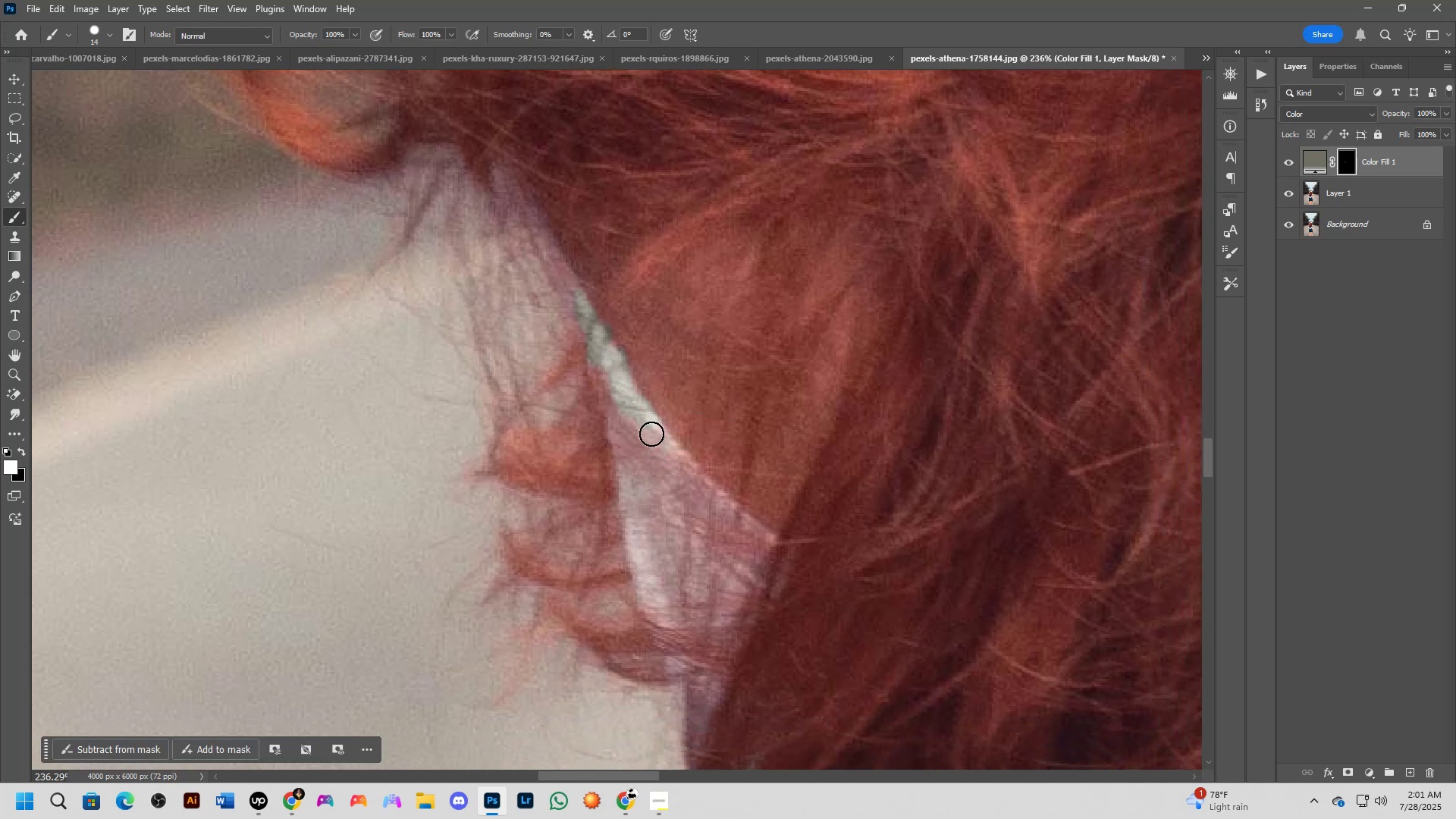 
left_click_drag(start_coordinate=[651, 434], to_coordinate=[678, 465])
 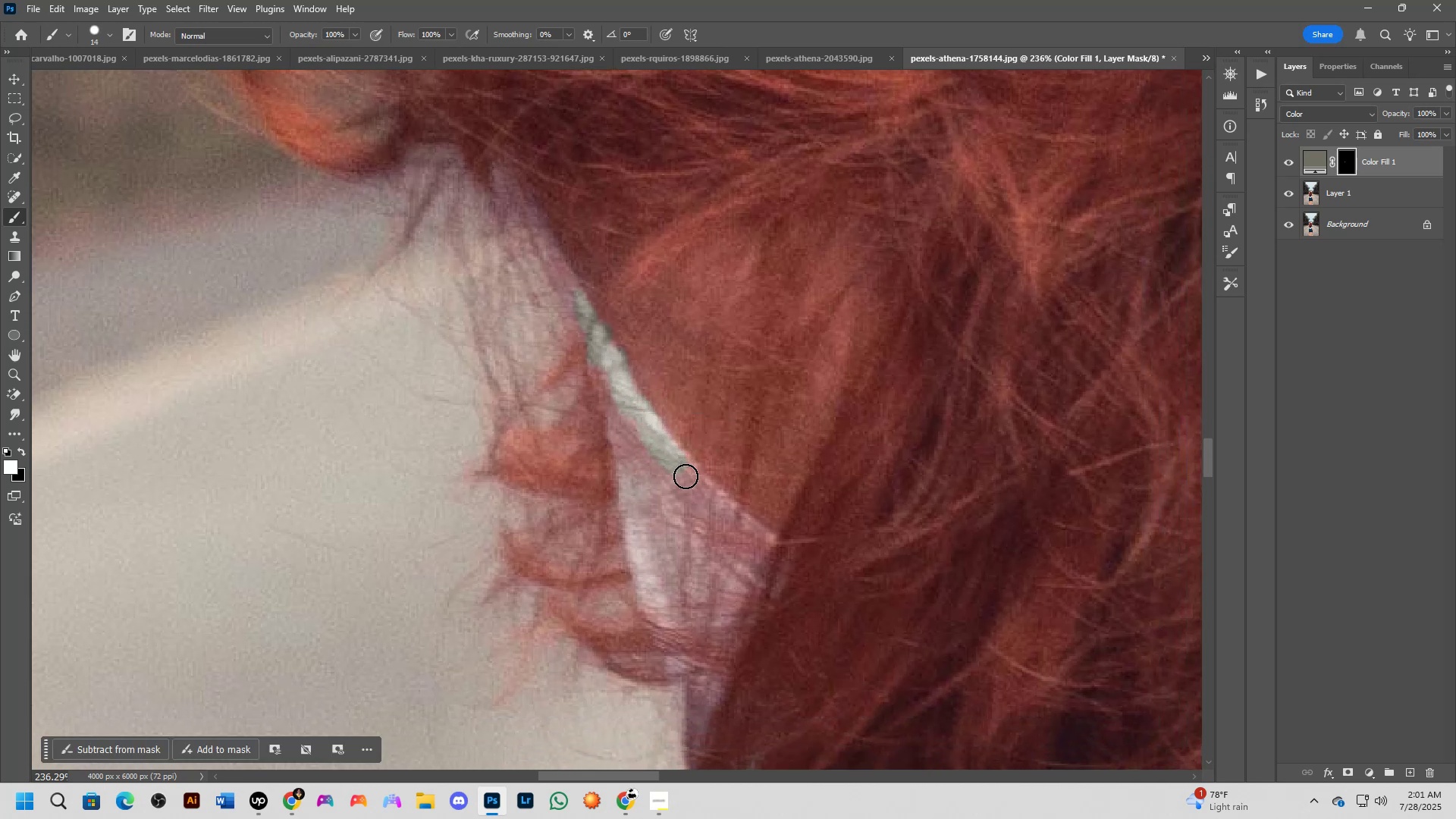 
hold_key(key=Space, duration=0.54)
 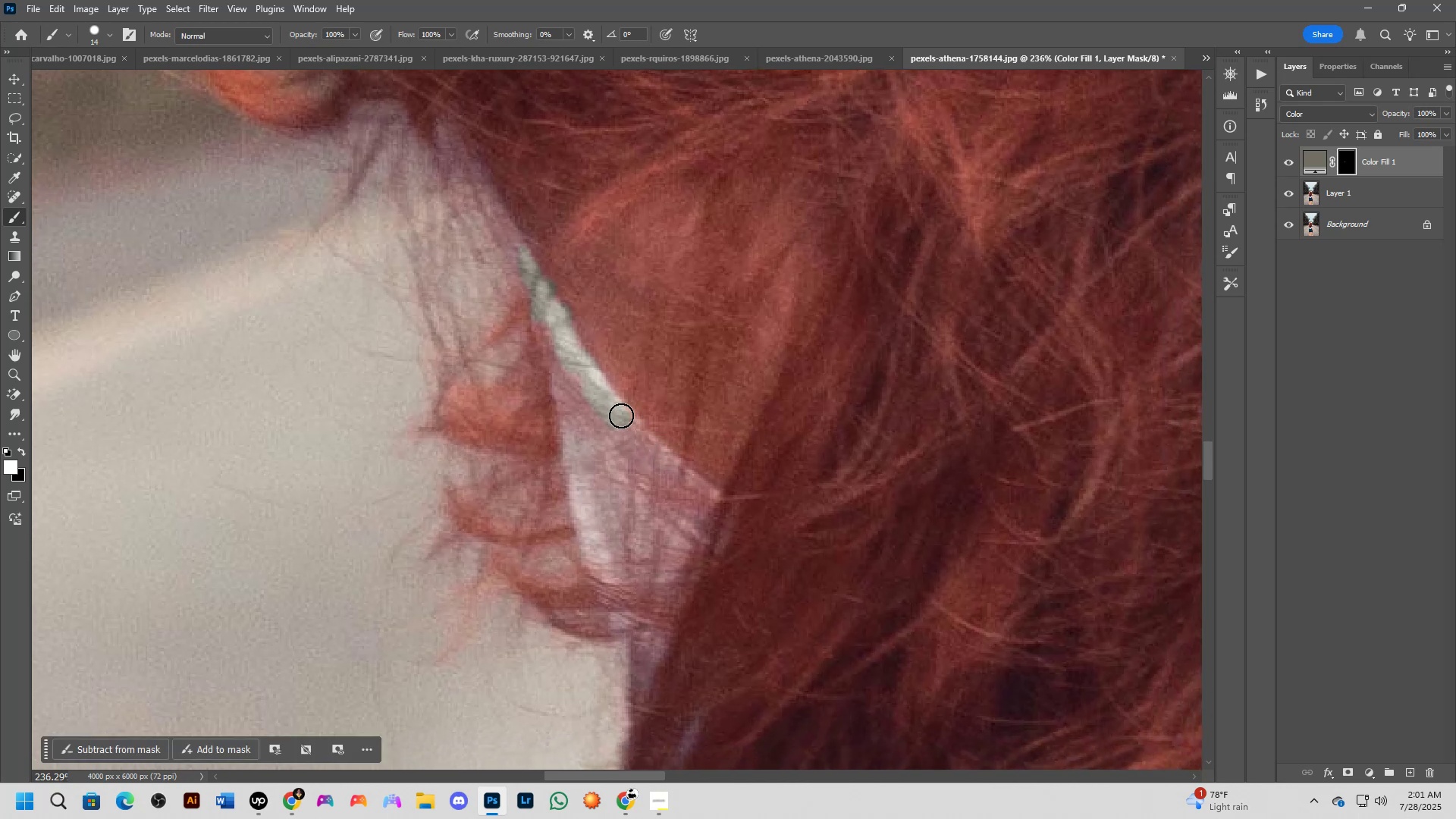 
left_click_drag(start_coordinate=[686, 475], to_coordinate=[630, 431])
 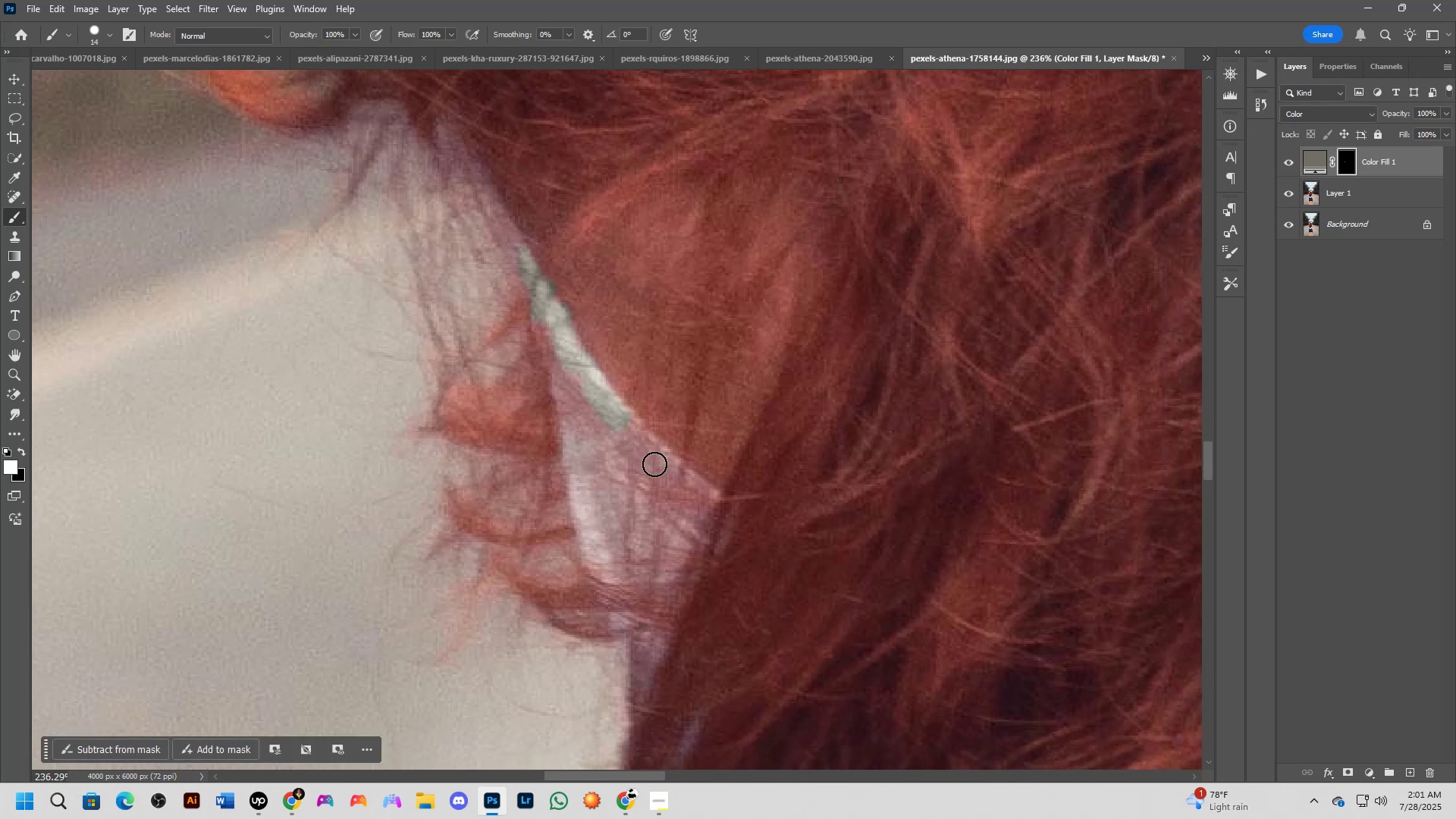 
hold_key(key=Space, duration=0.61)
 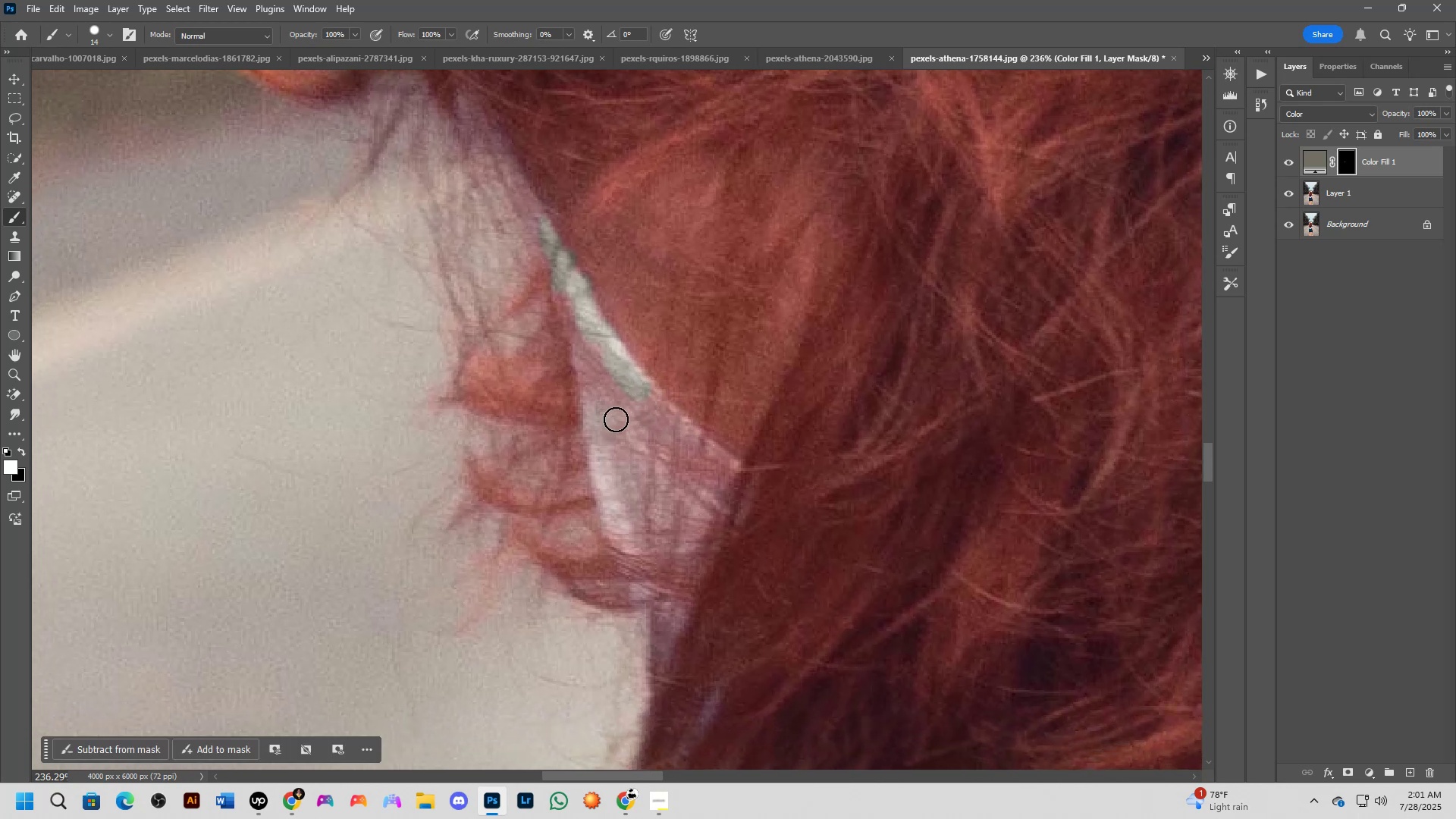 
left_click_drag(start_coordinate=[655, 422], to_coordinate=[676, 392])
 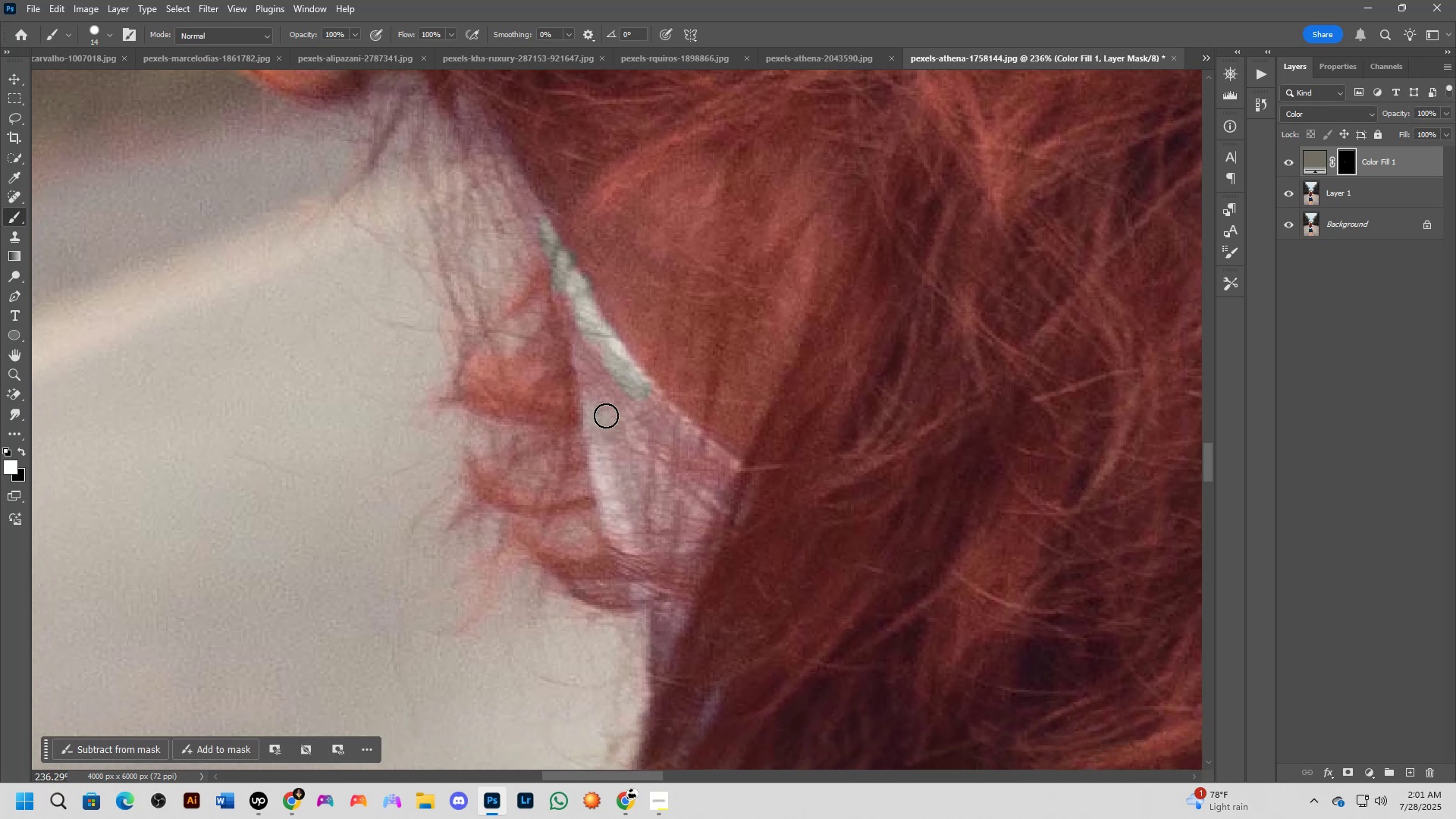 
hold_key(key=AltLeft, duration=0.49)
 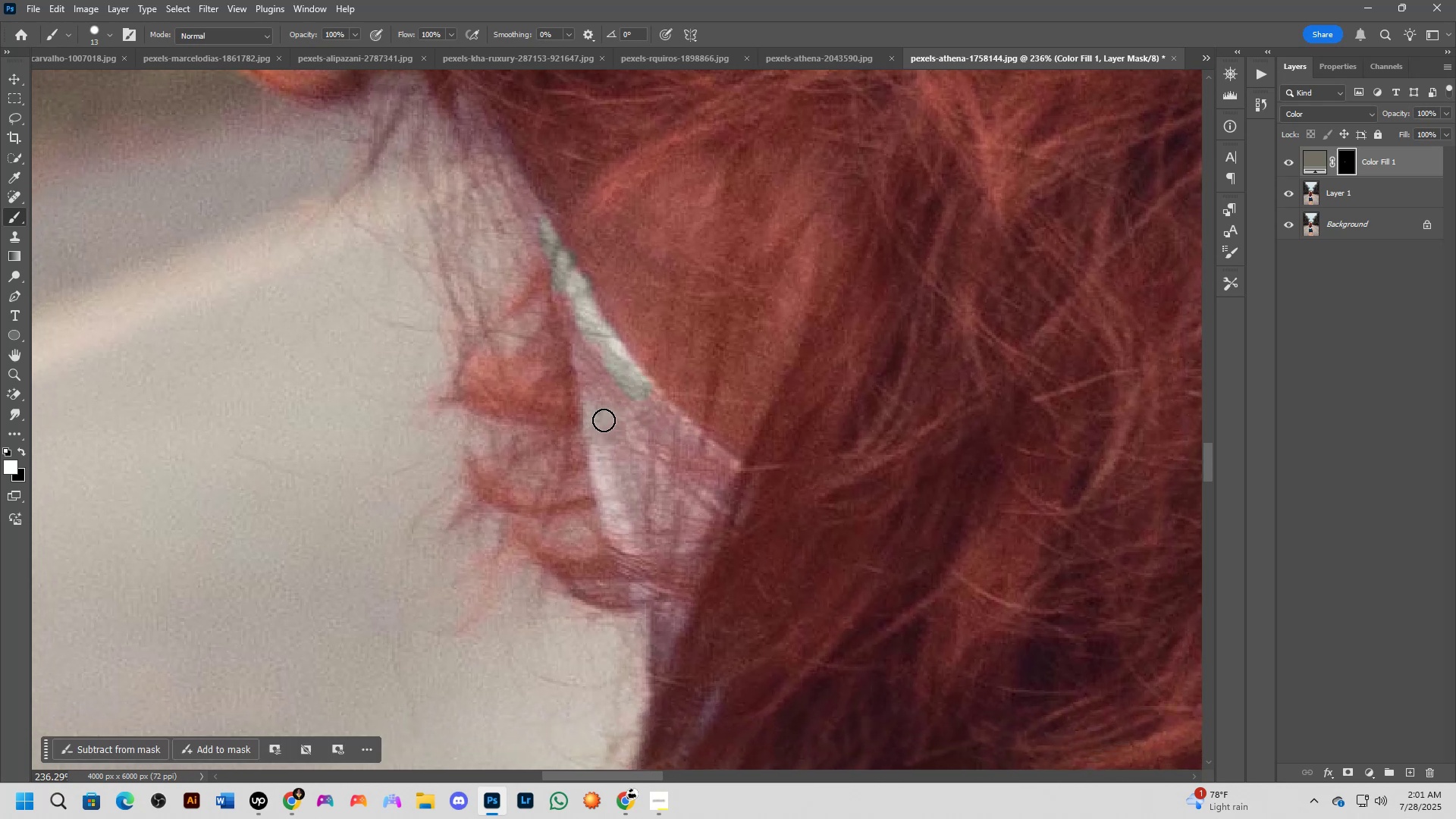 
hold_key(key=AltLeft, duration=0.95)
 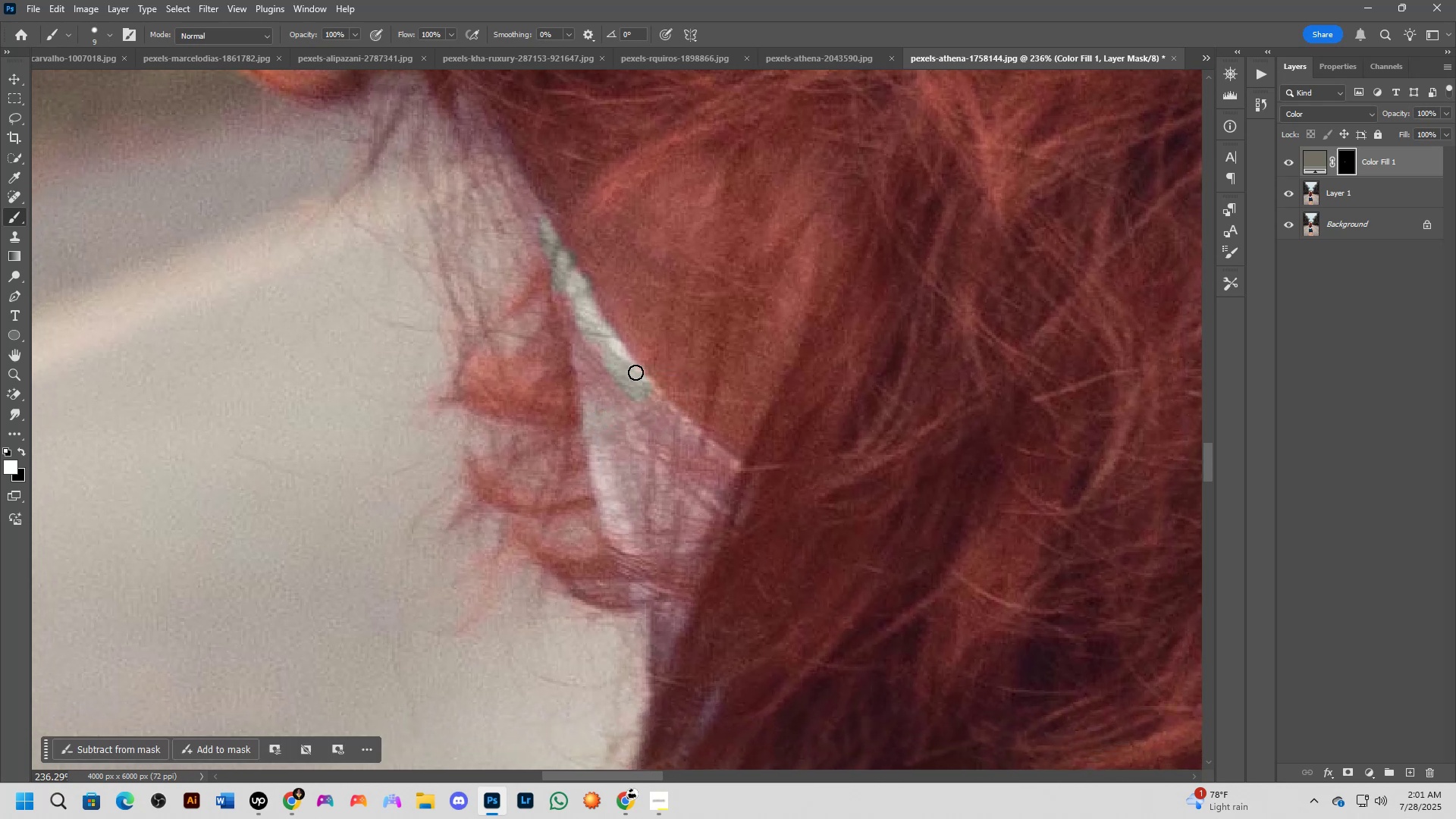 
hold_key(key=Space, duration=0.47)
 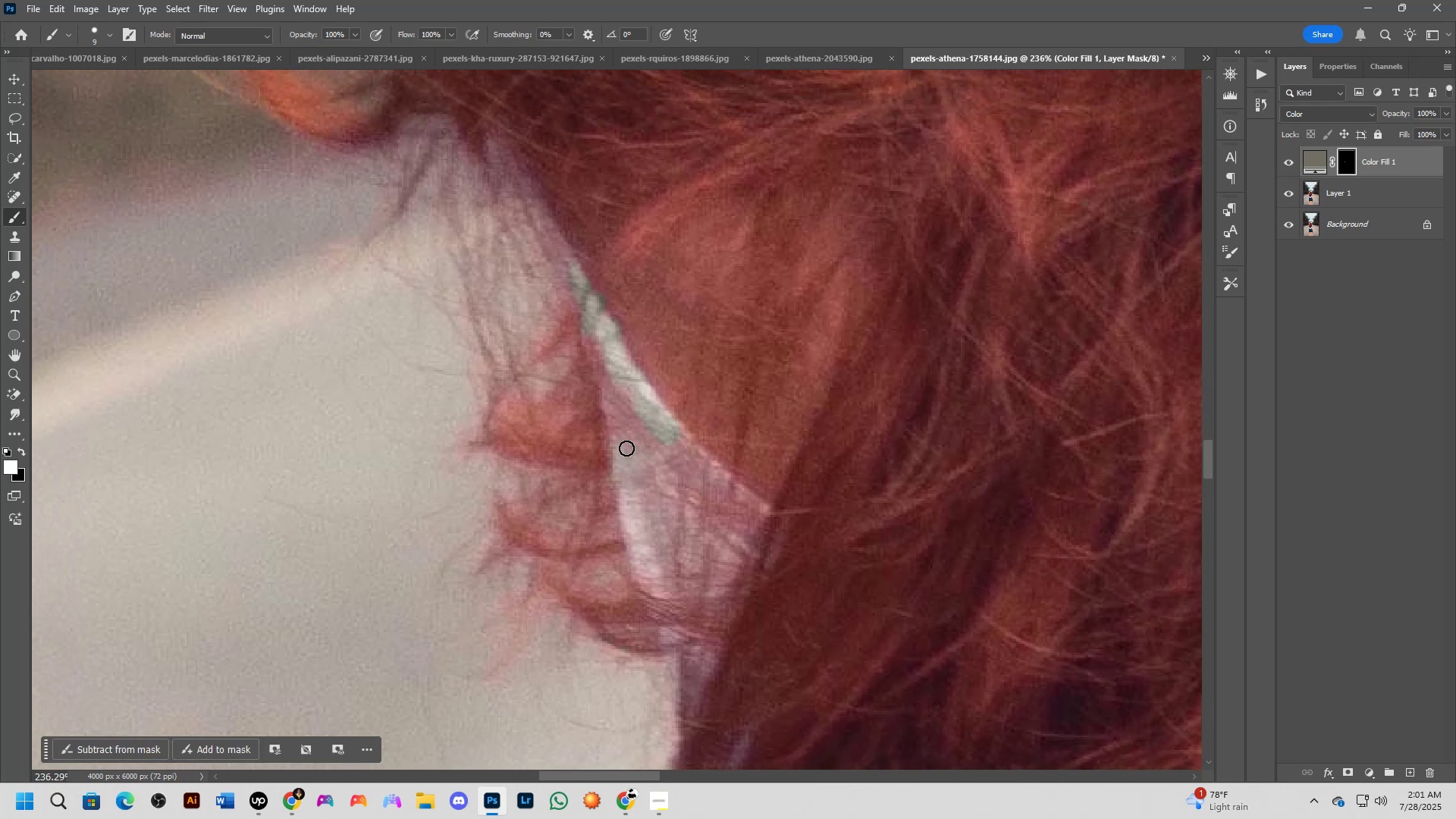 
left_click_drag(start_coordinate=[643, 384], to_coordinate=[673, 428])
 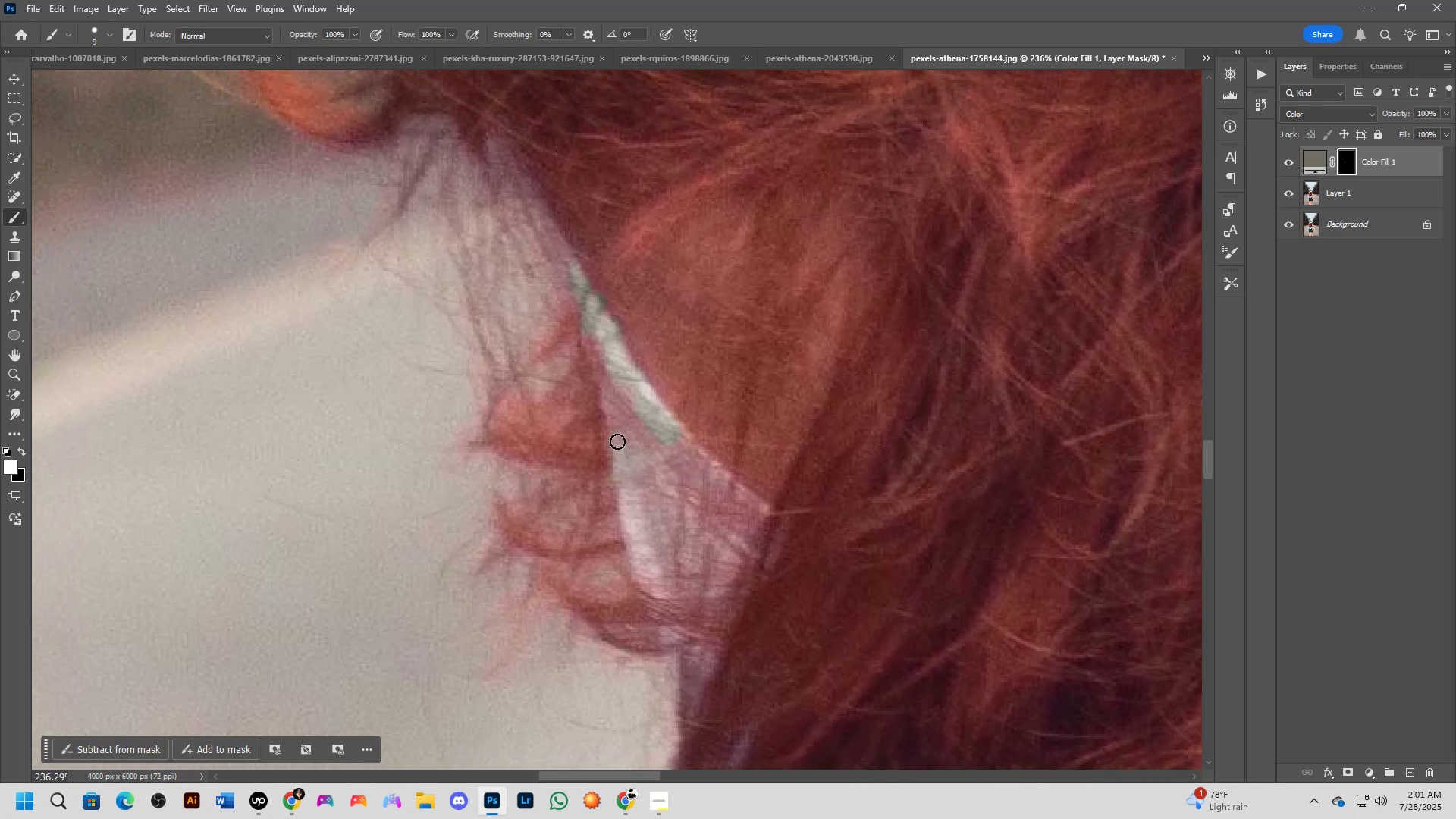 
left_click([617, 441])
 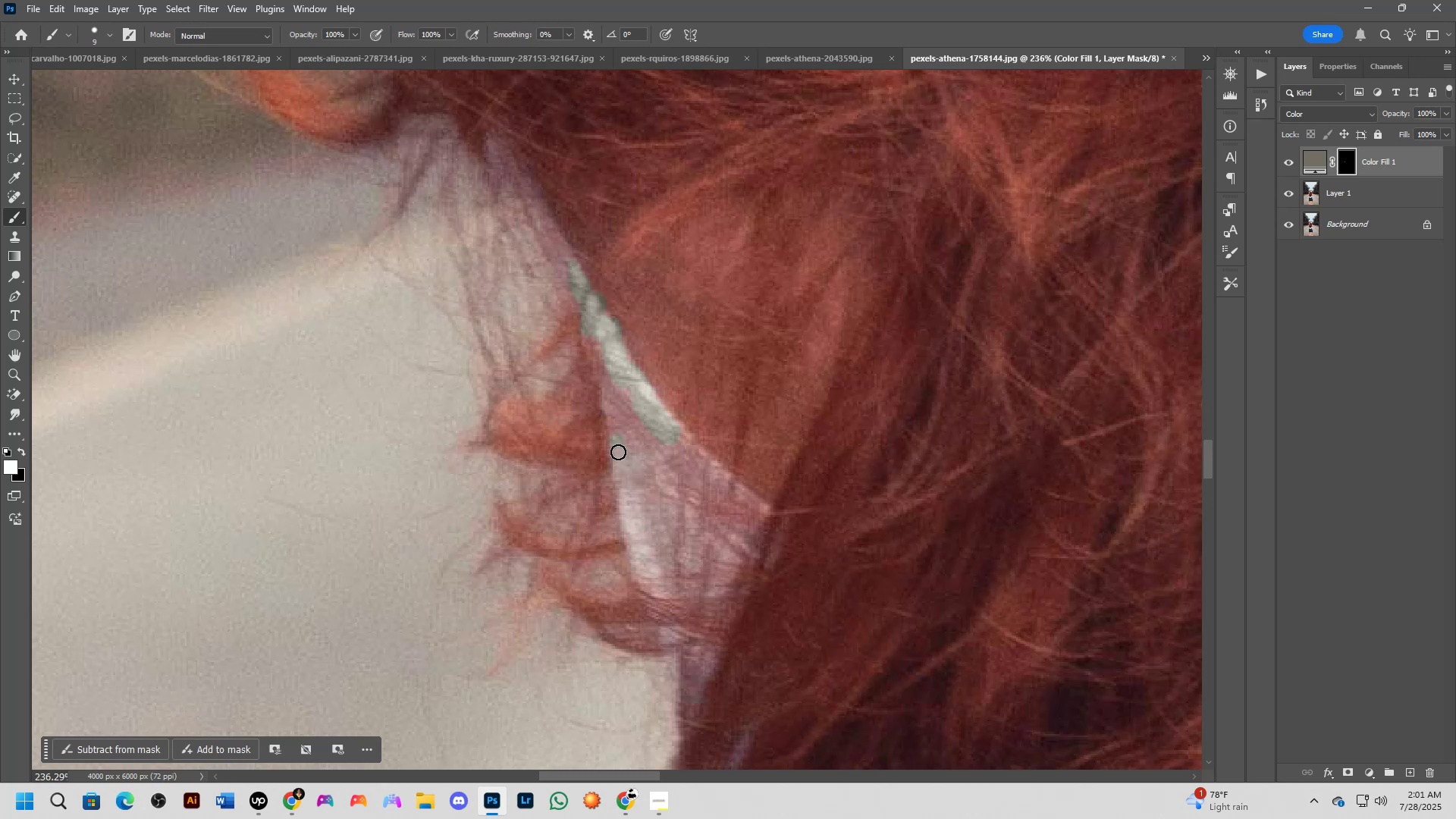 
left_click_drag(start_coordinate=[618, 451], to_coordinate=[620, 473])
 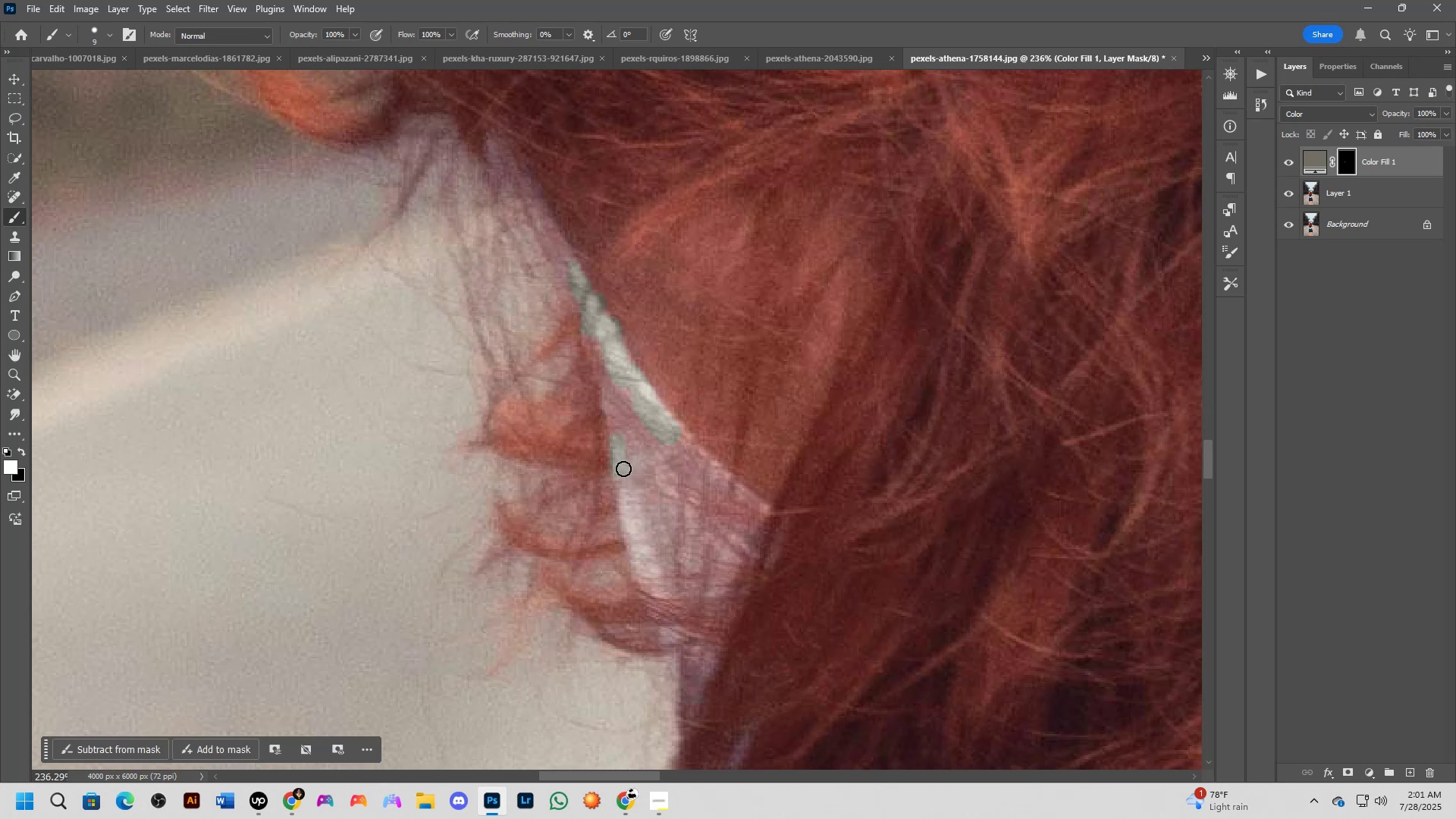 
left_click_drag(start_coordinate=[629, 466], to_coordinate=[657, 451])
 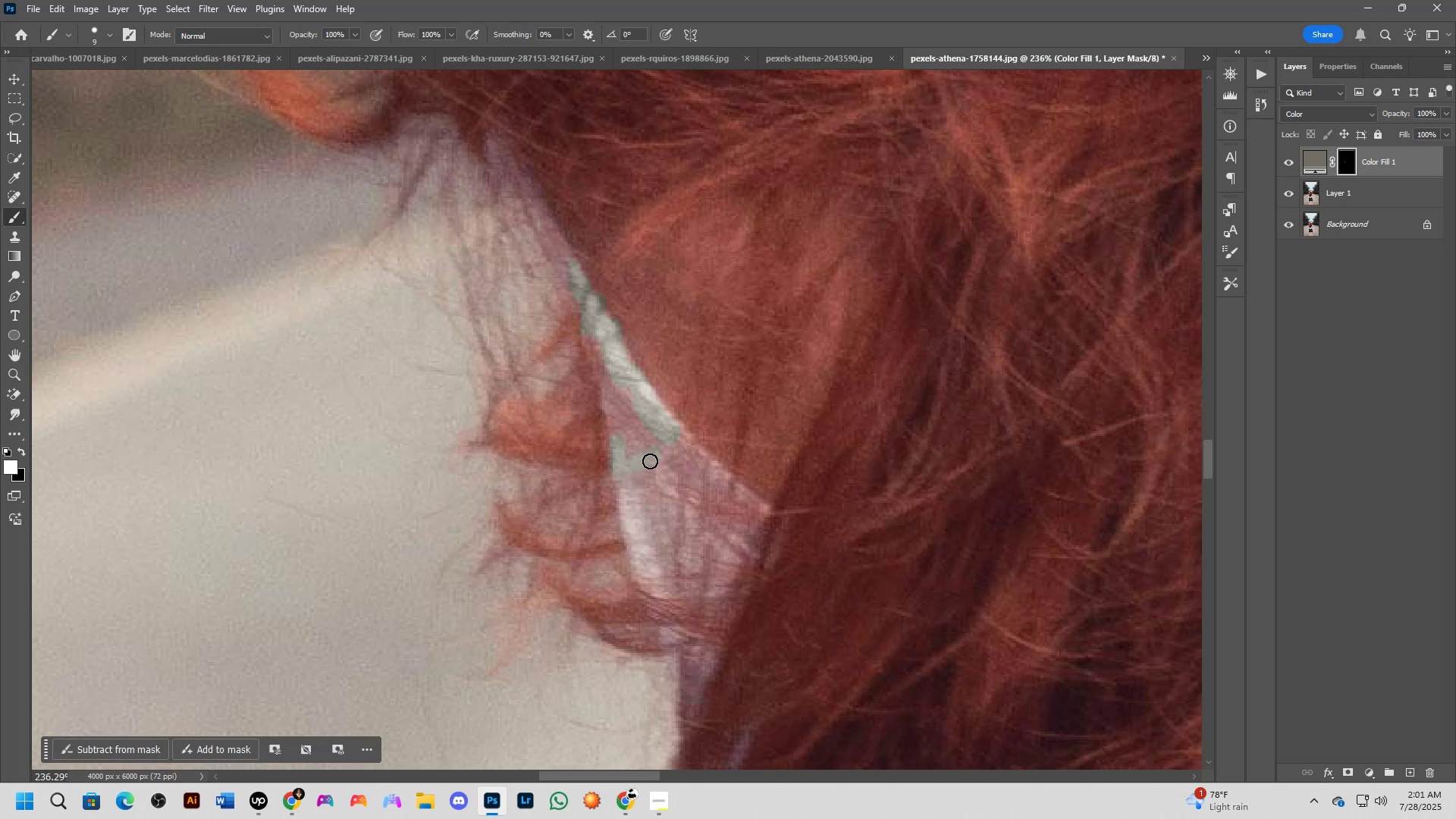 
left_click_drag(start_coordinate=[656, 458], to_coordinate=[678, 441])
 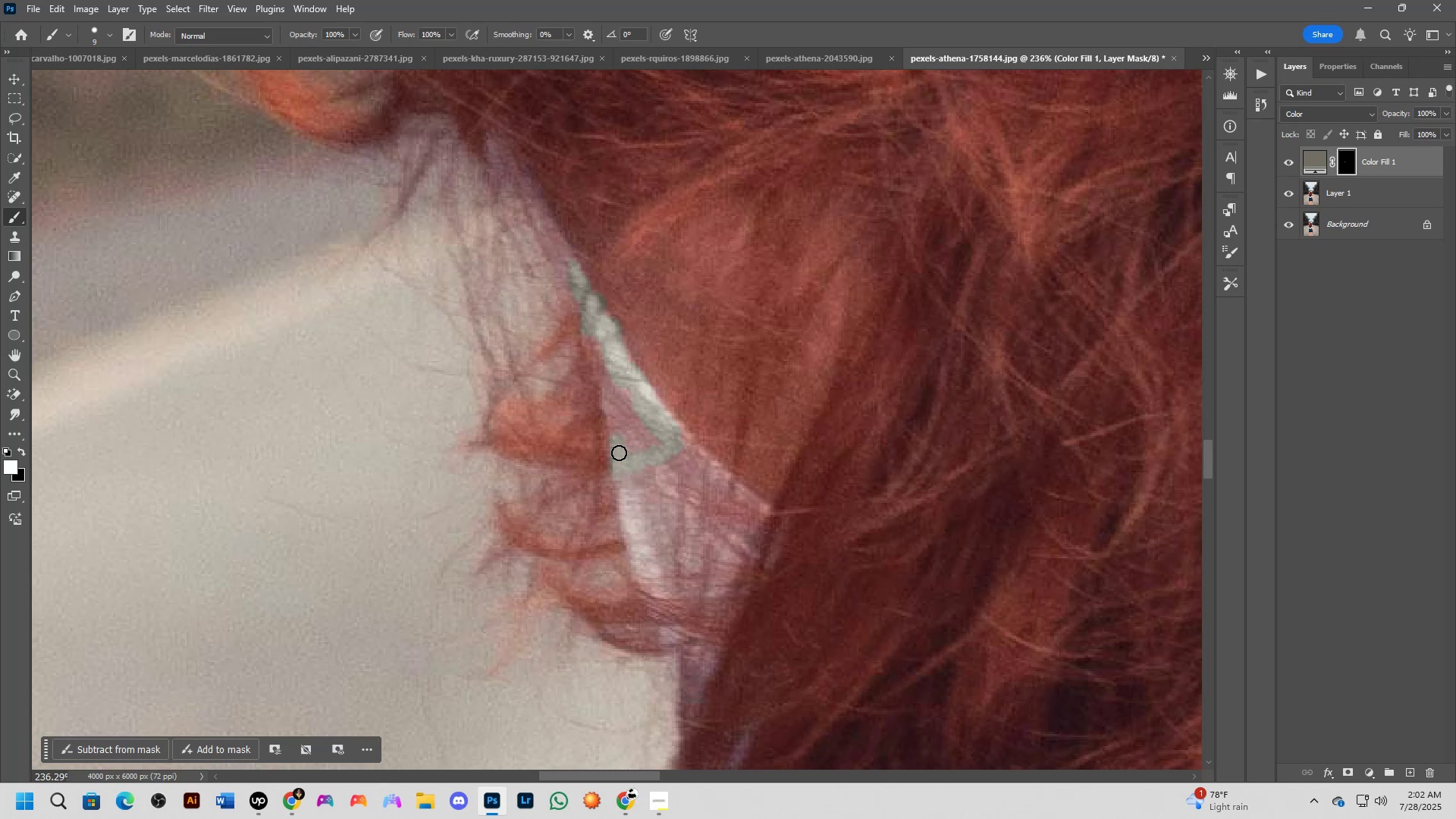 
left_click_drag(start_coordinate=[623, 456], to_coordinate=[682, 441])
 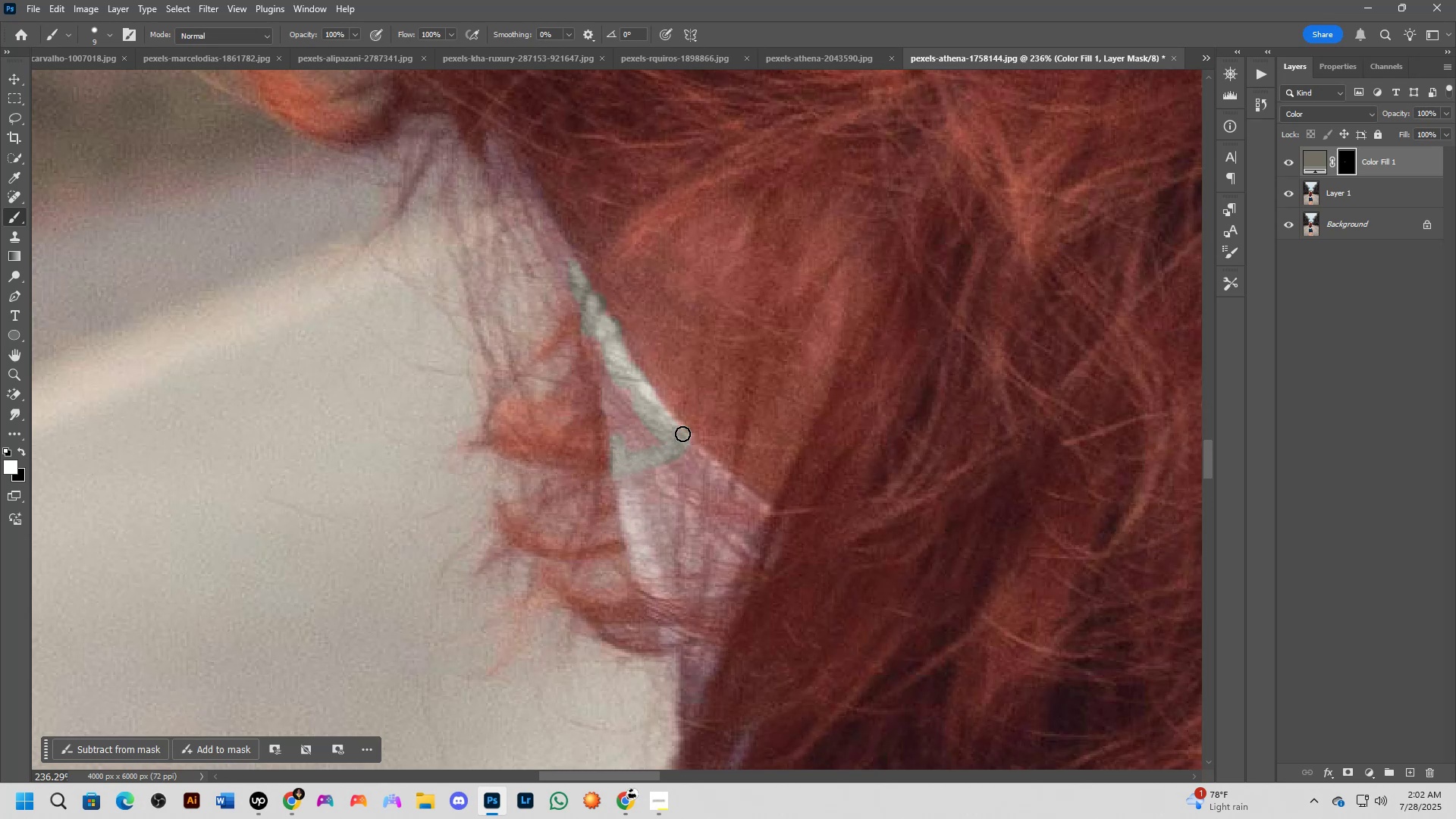 
left_click_drag(start_coordinate=[682, 434], to_coordinate=[697, 445])
 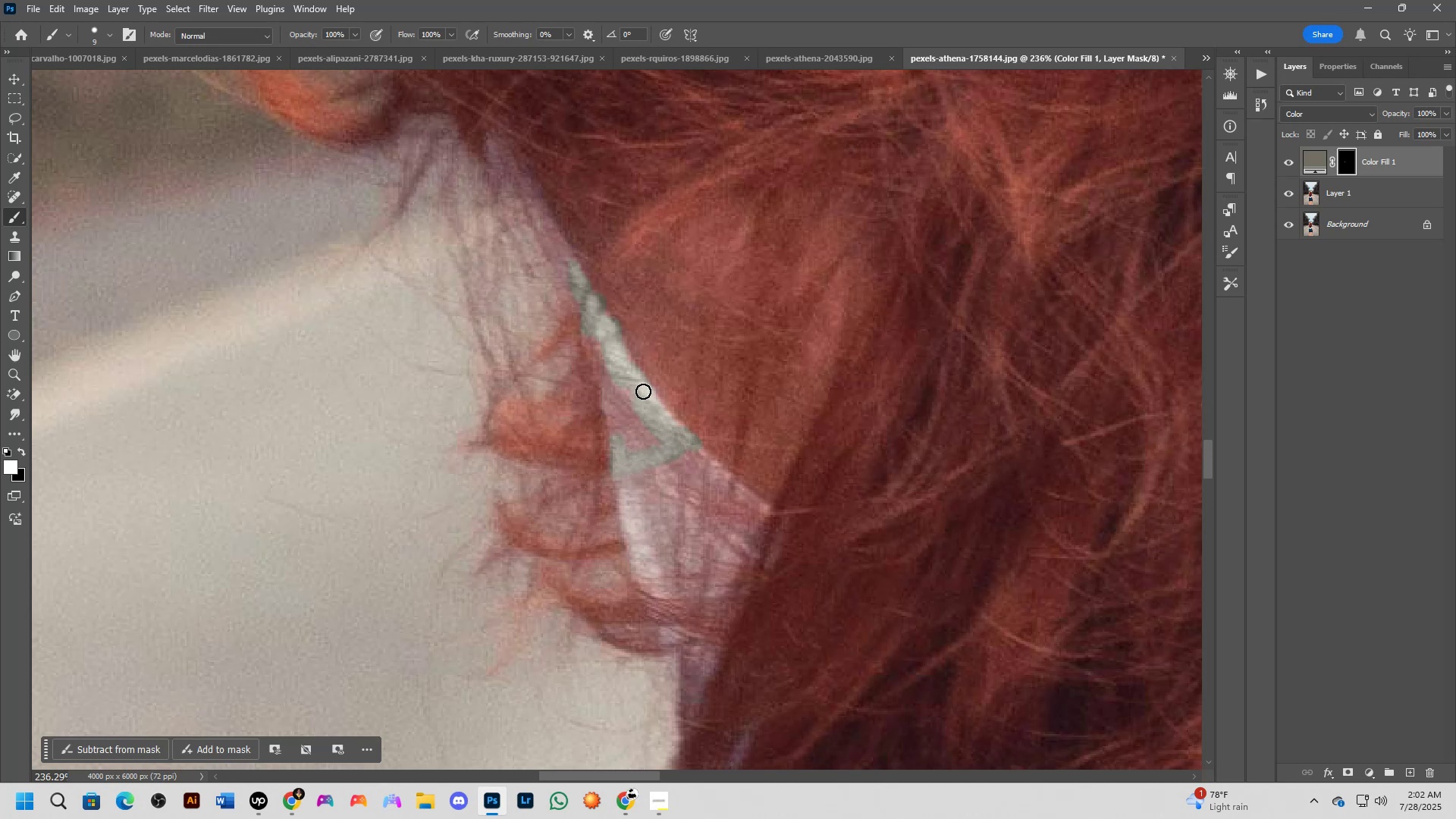 
left_click([643, 391])
 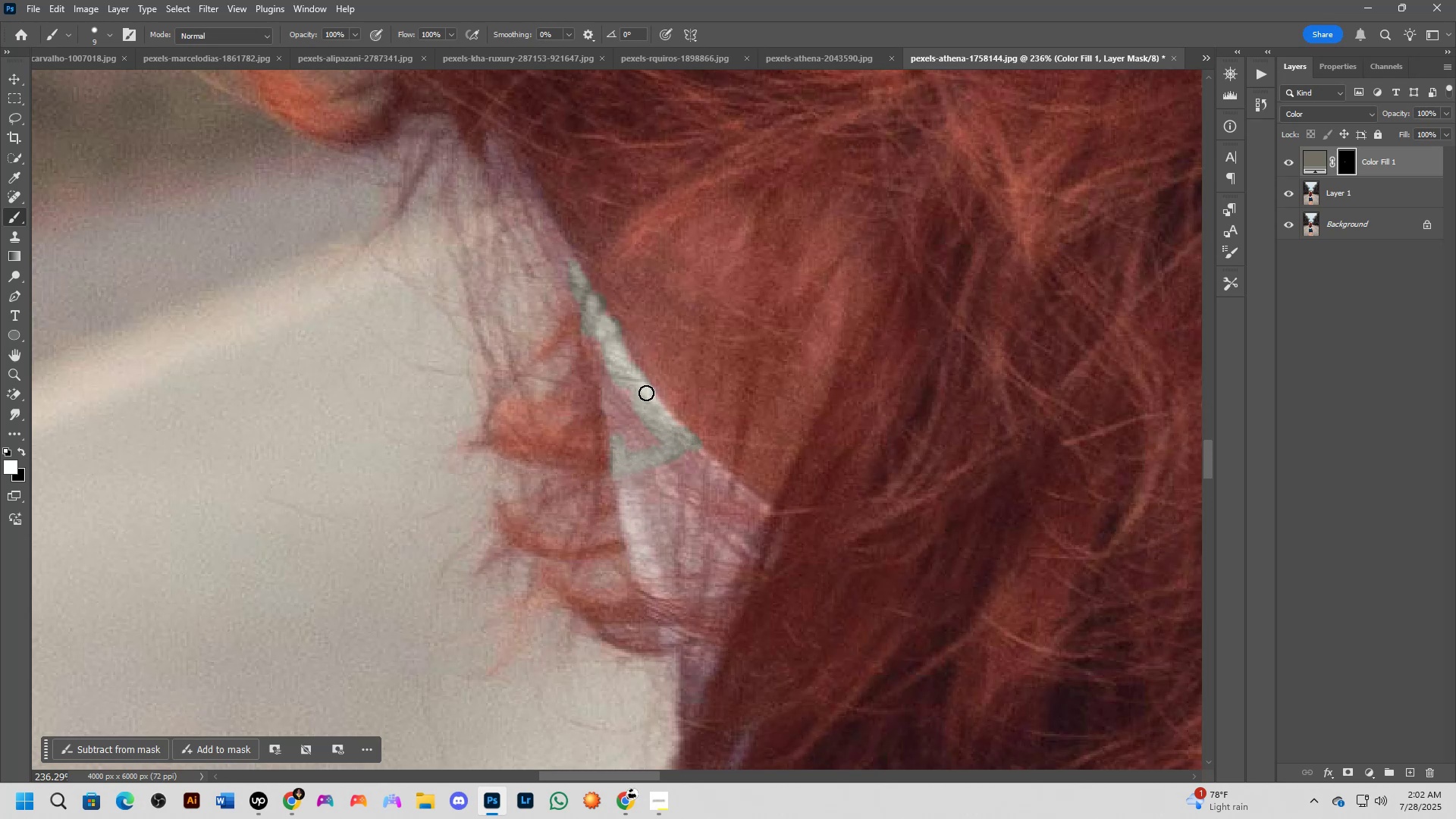 
left_click_drag(start_coordinate=[648, 394], to_coordinate=[659, 410])
 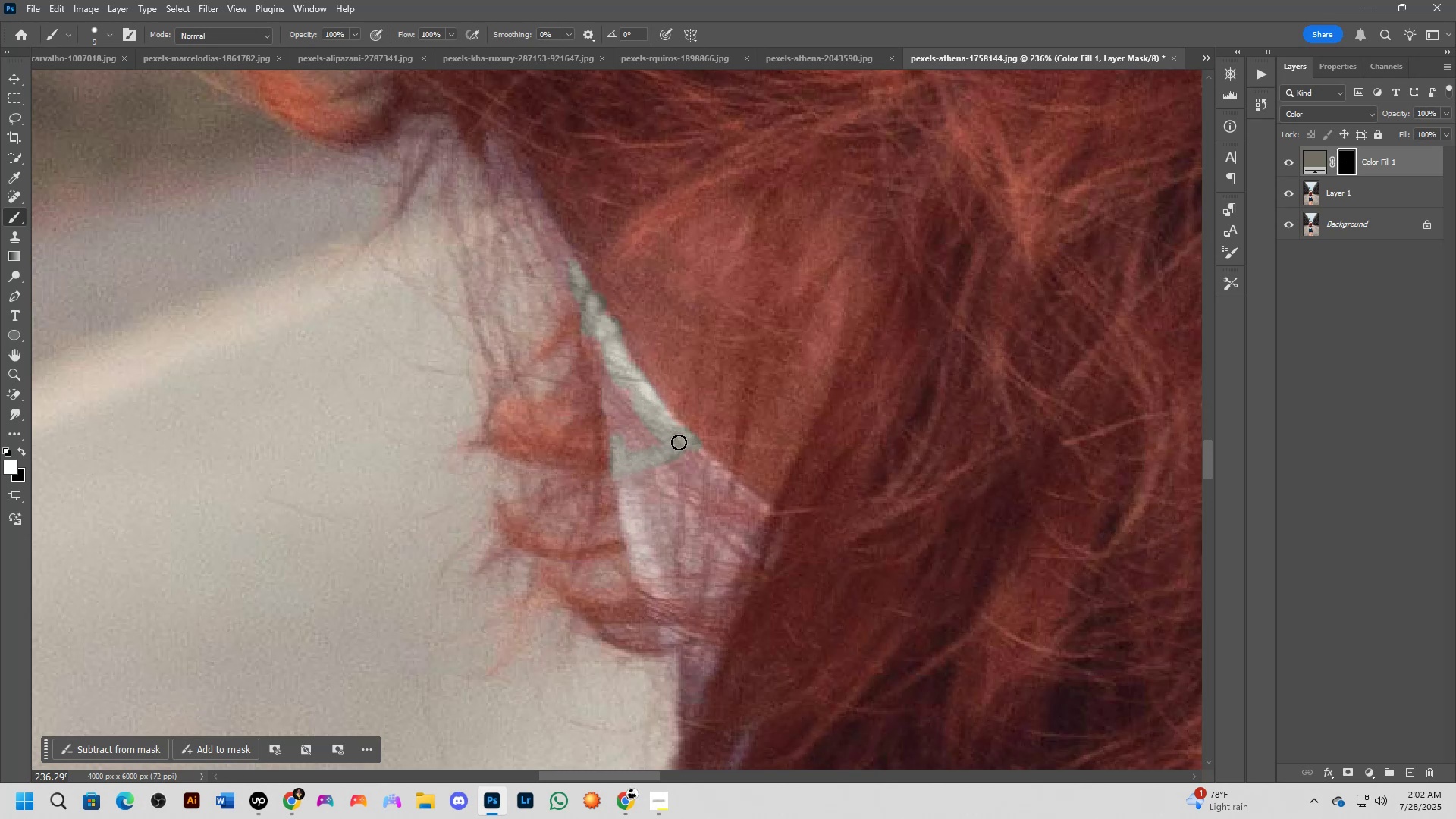 
hold_key(key=Space, duration=0.5)
 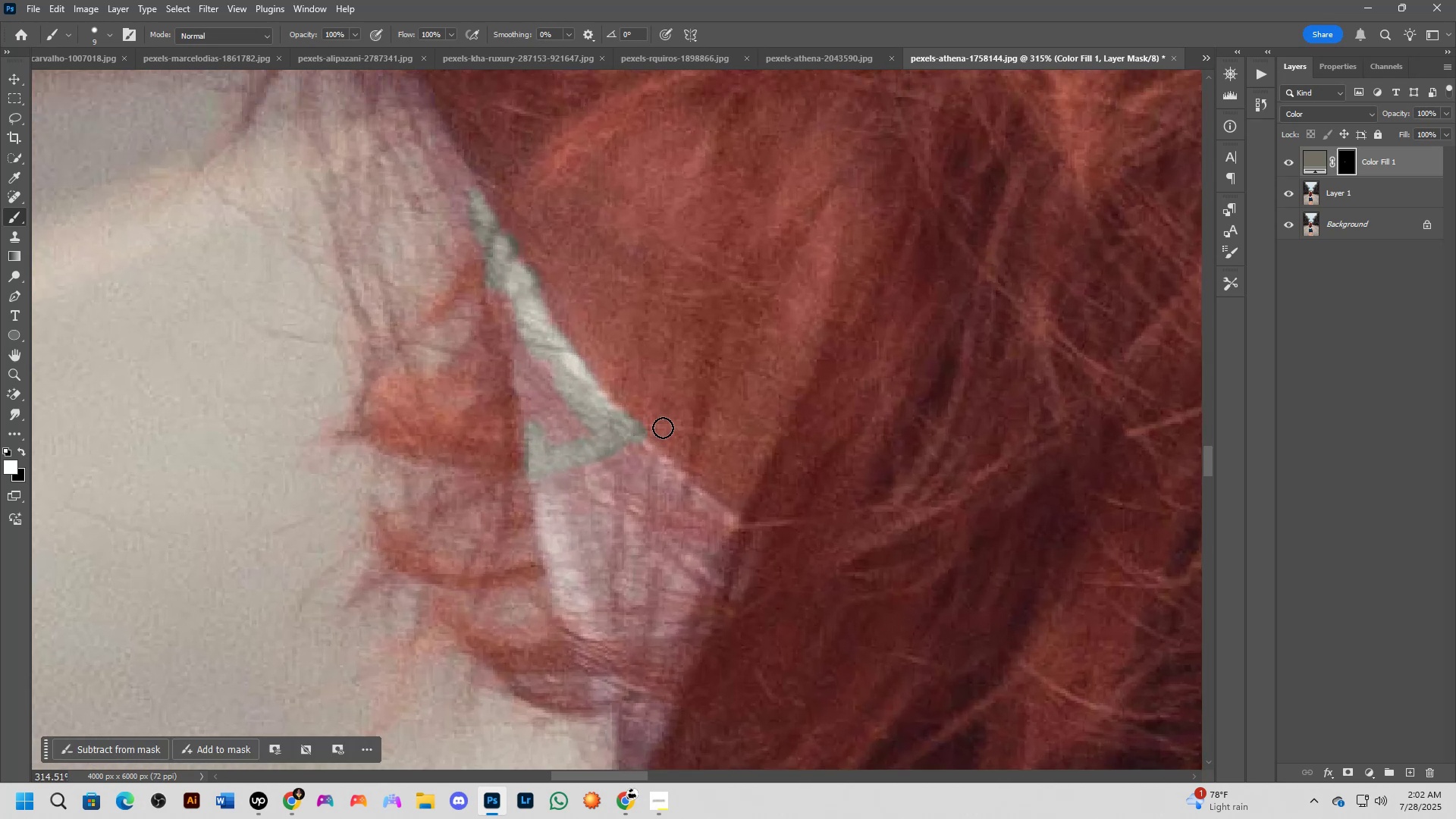 
left_click_drag(start_coordinate=[679, 444], to_coordinate=[628, 433])
 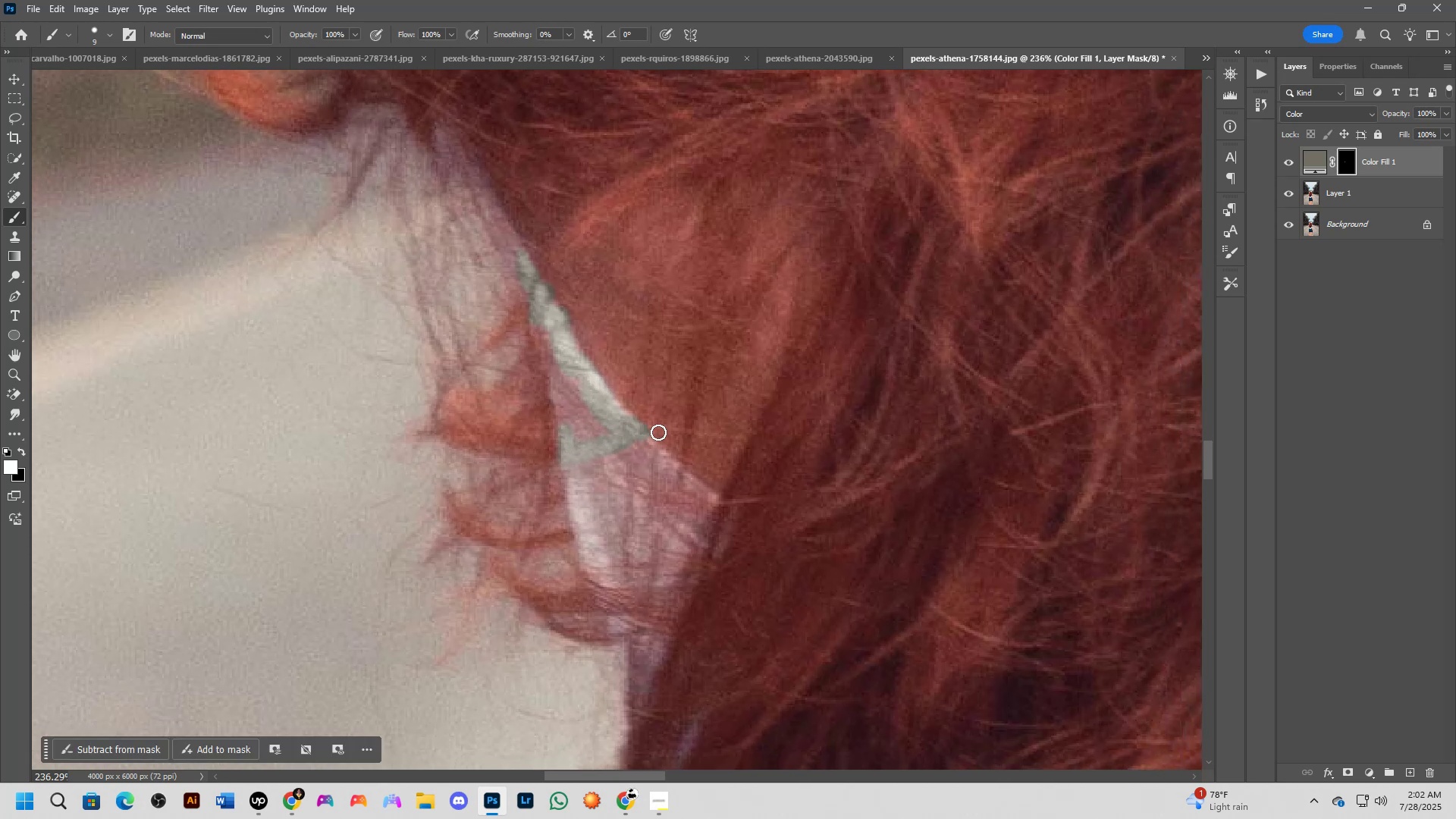 
scroll: coordinate [662, 428], scroll_direction: up, amount: 3.0
 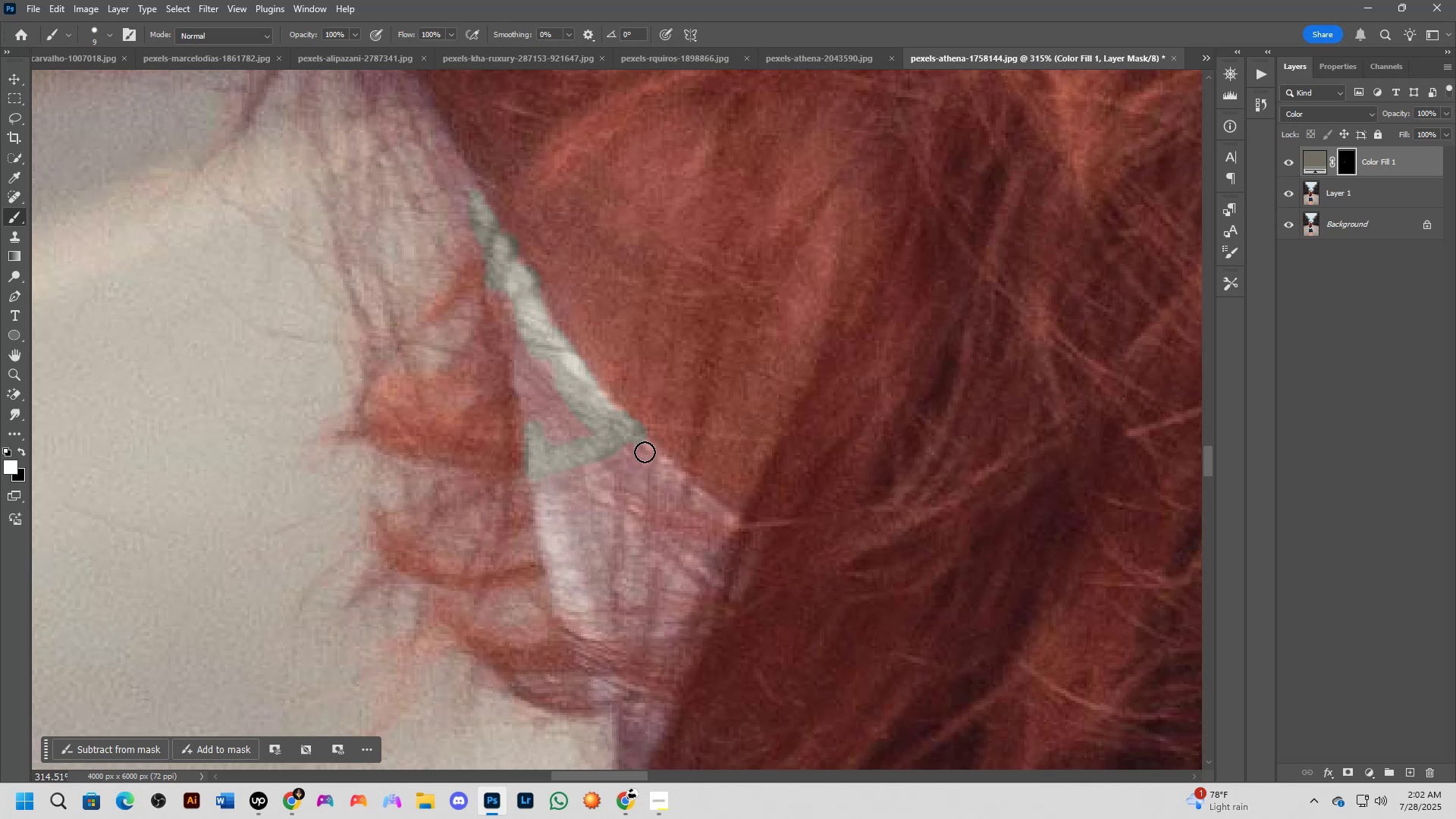 
left_click([645, 452])
 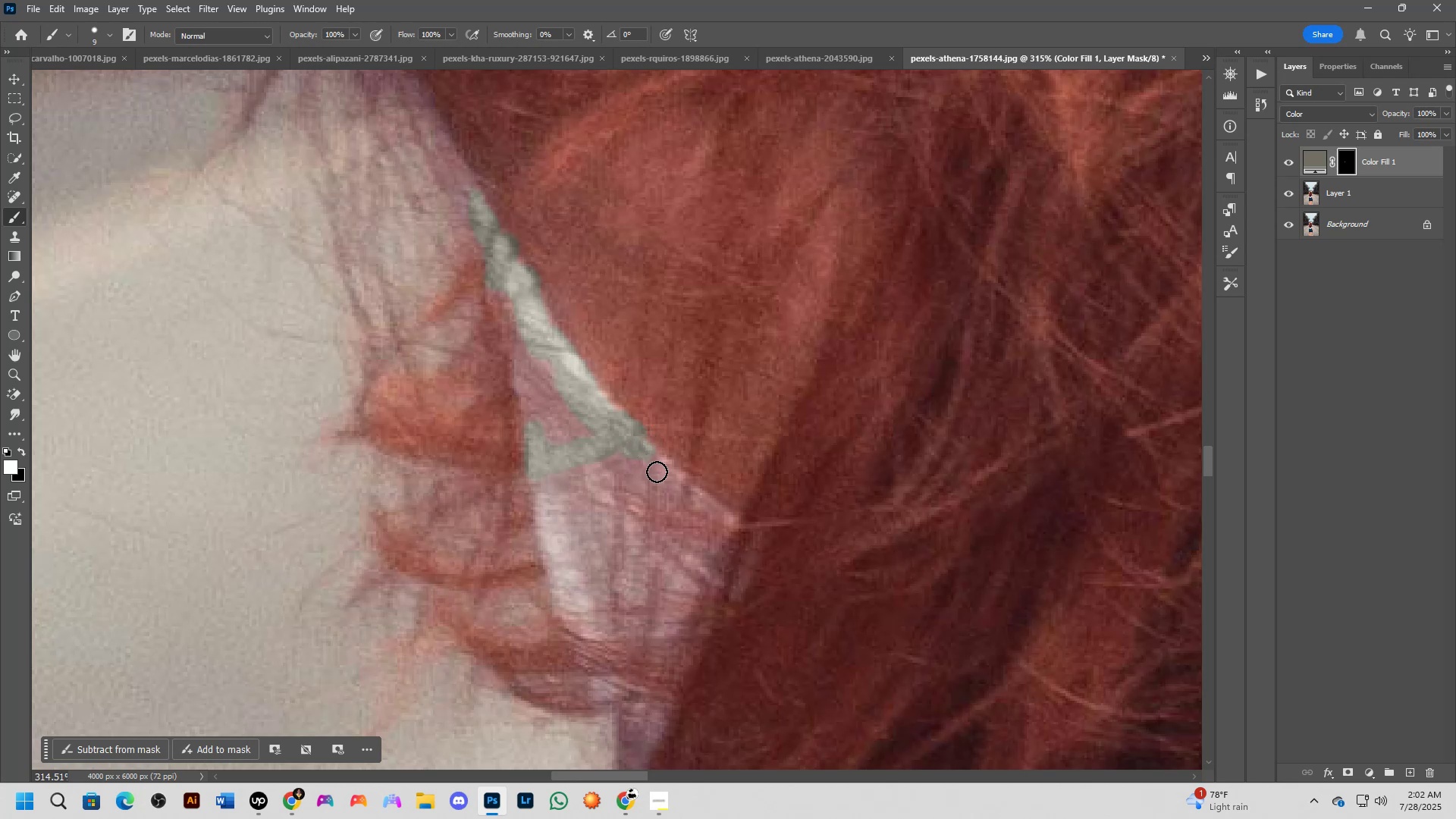 
left_click([662, 469])
 